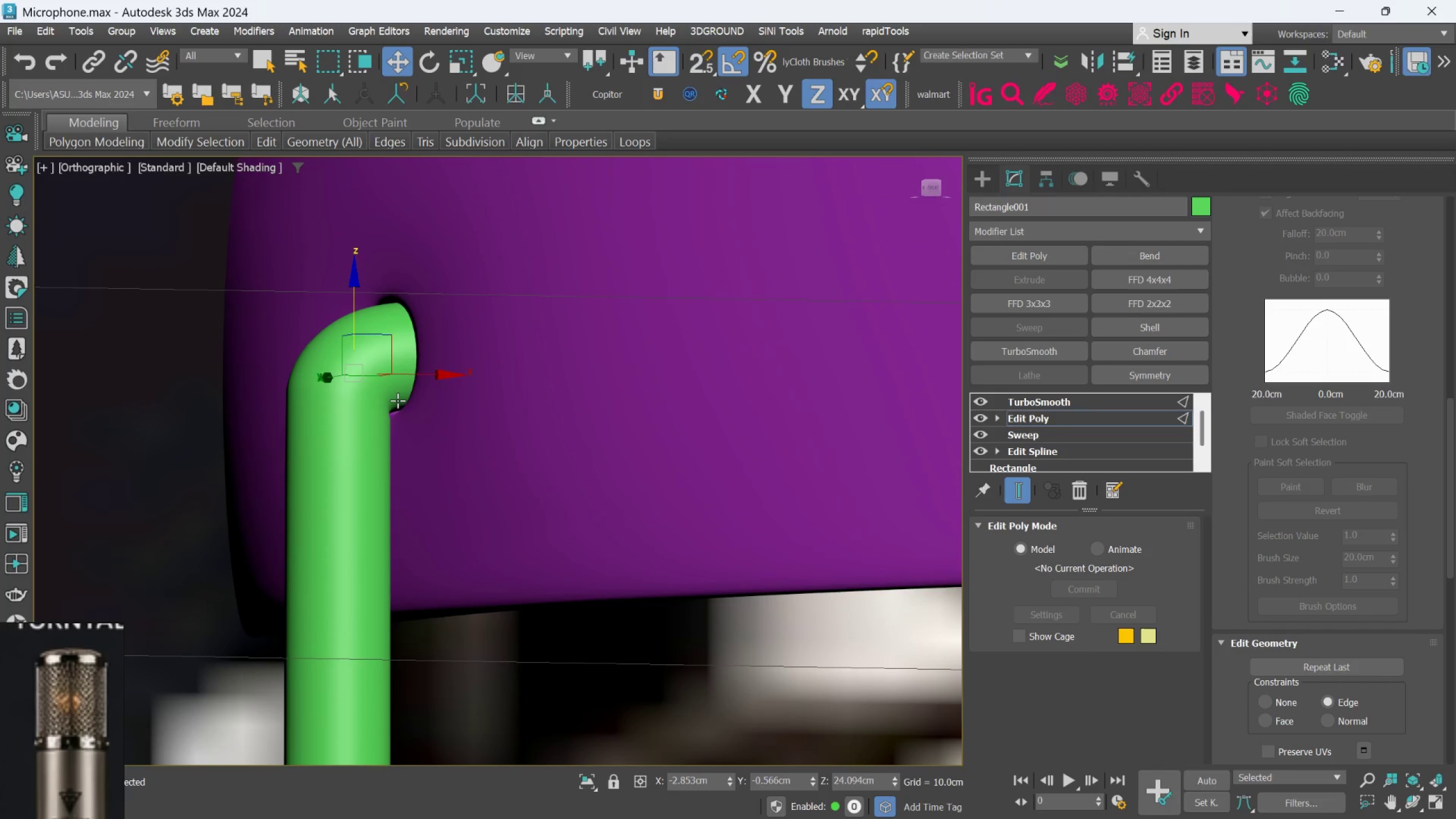 
scroll: coordinate [396, 421], scroll_direction: up, amount: 4.0
 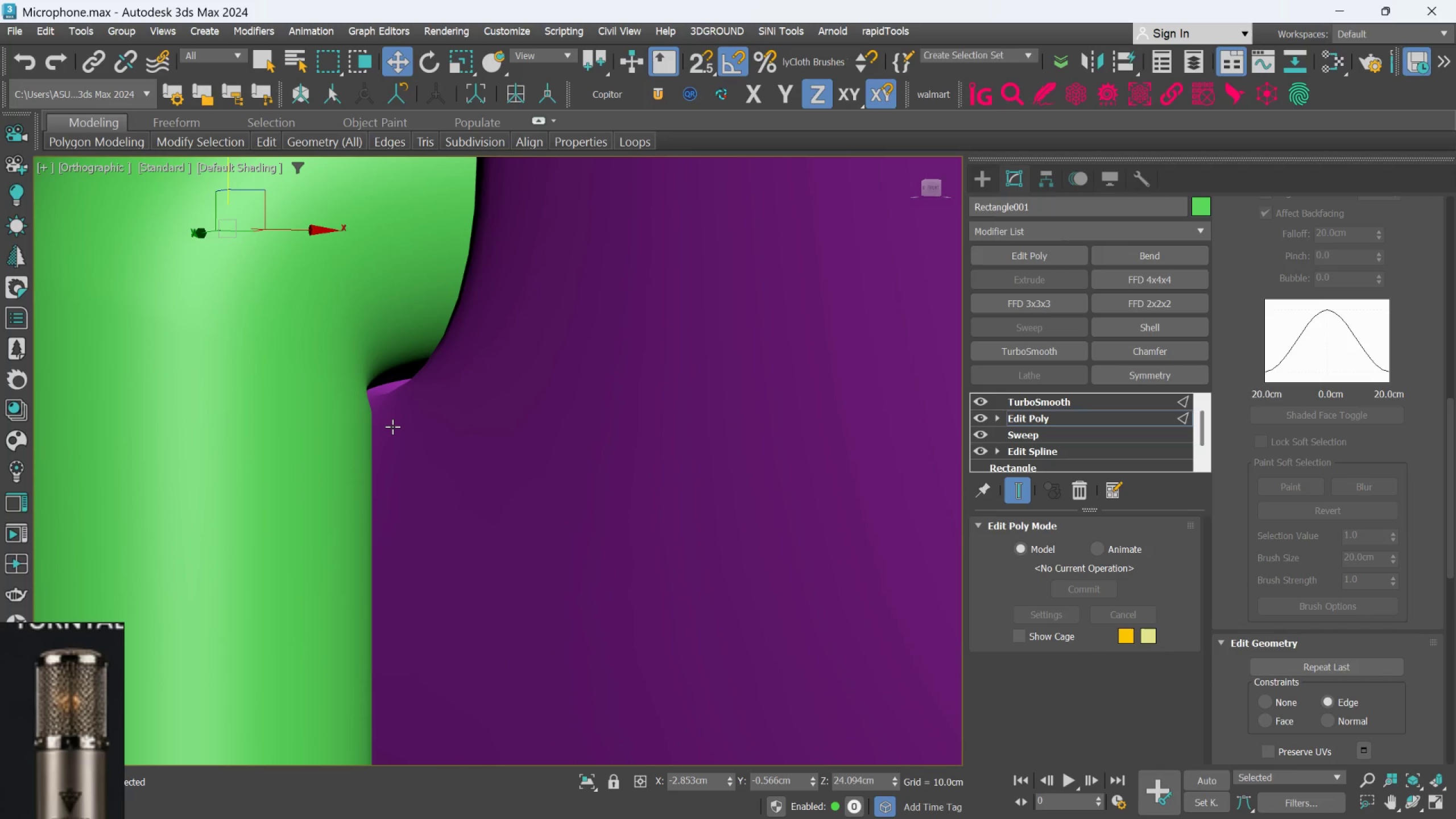 
scroll: coordinate [392, 427], scroll_direction: down, amount: 4.0
 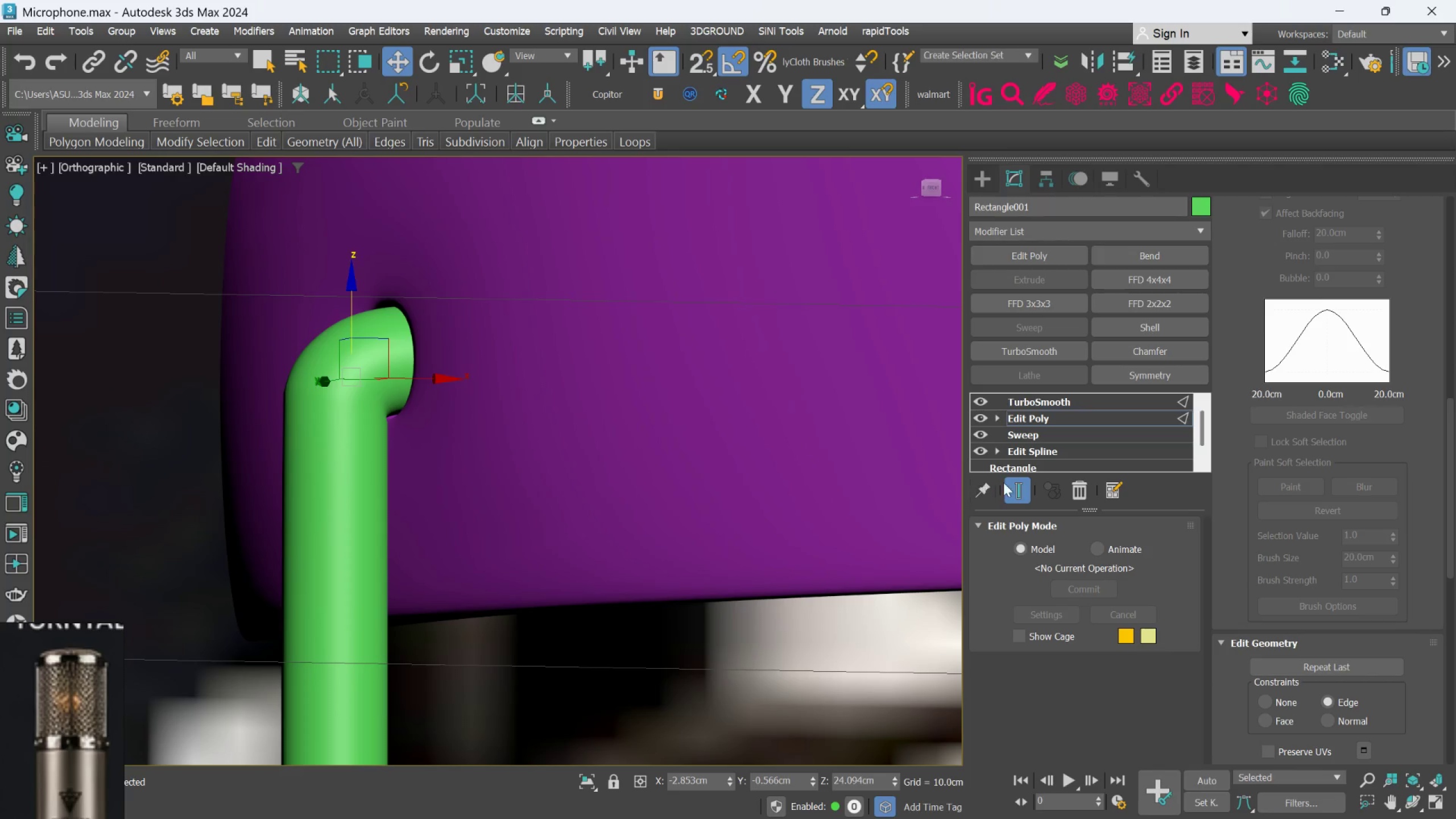 
left_click([1009, 486])
 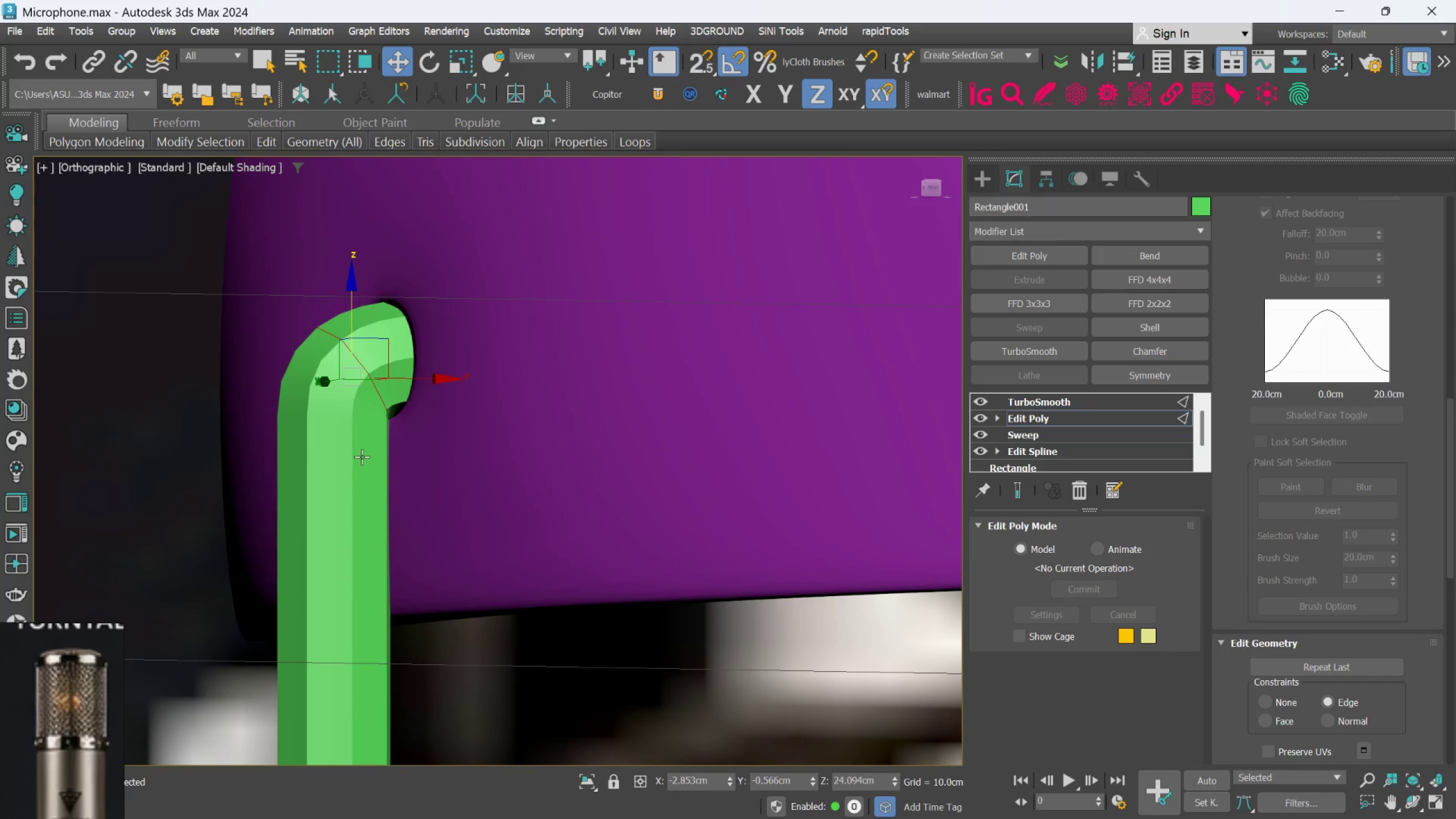 
key(F3)
 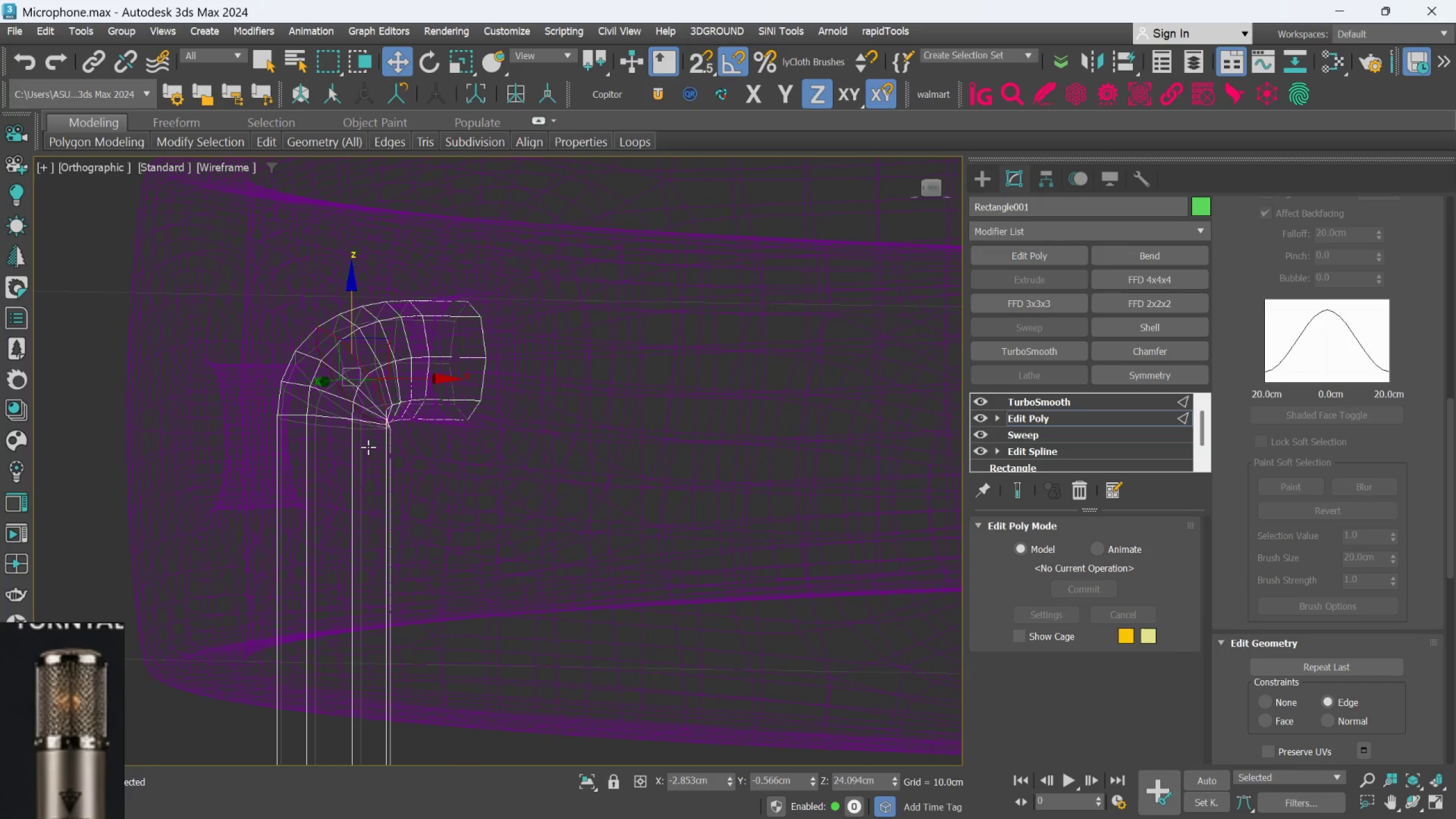 
key(F3)
 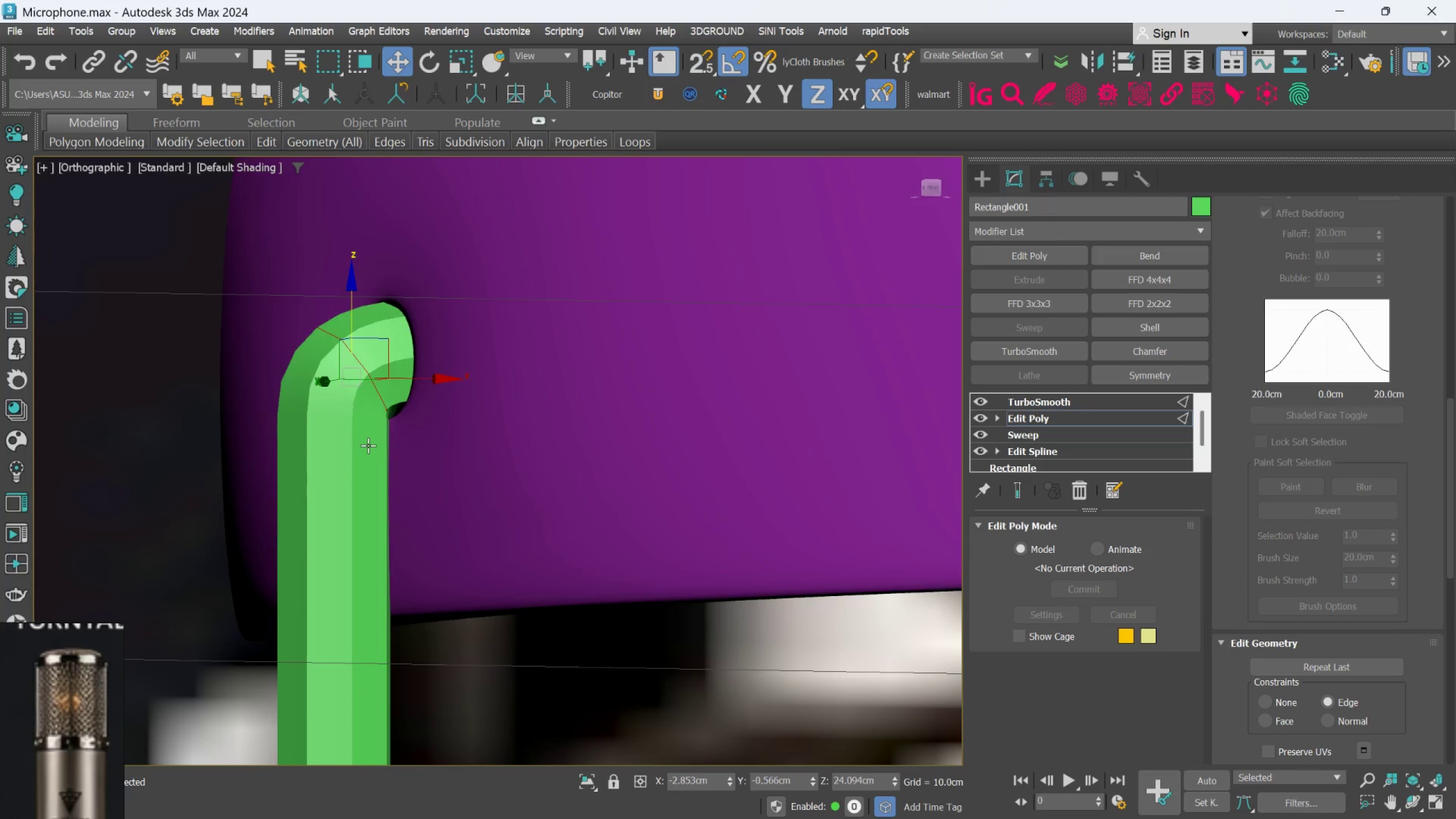 
key(F4)
 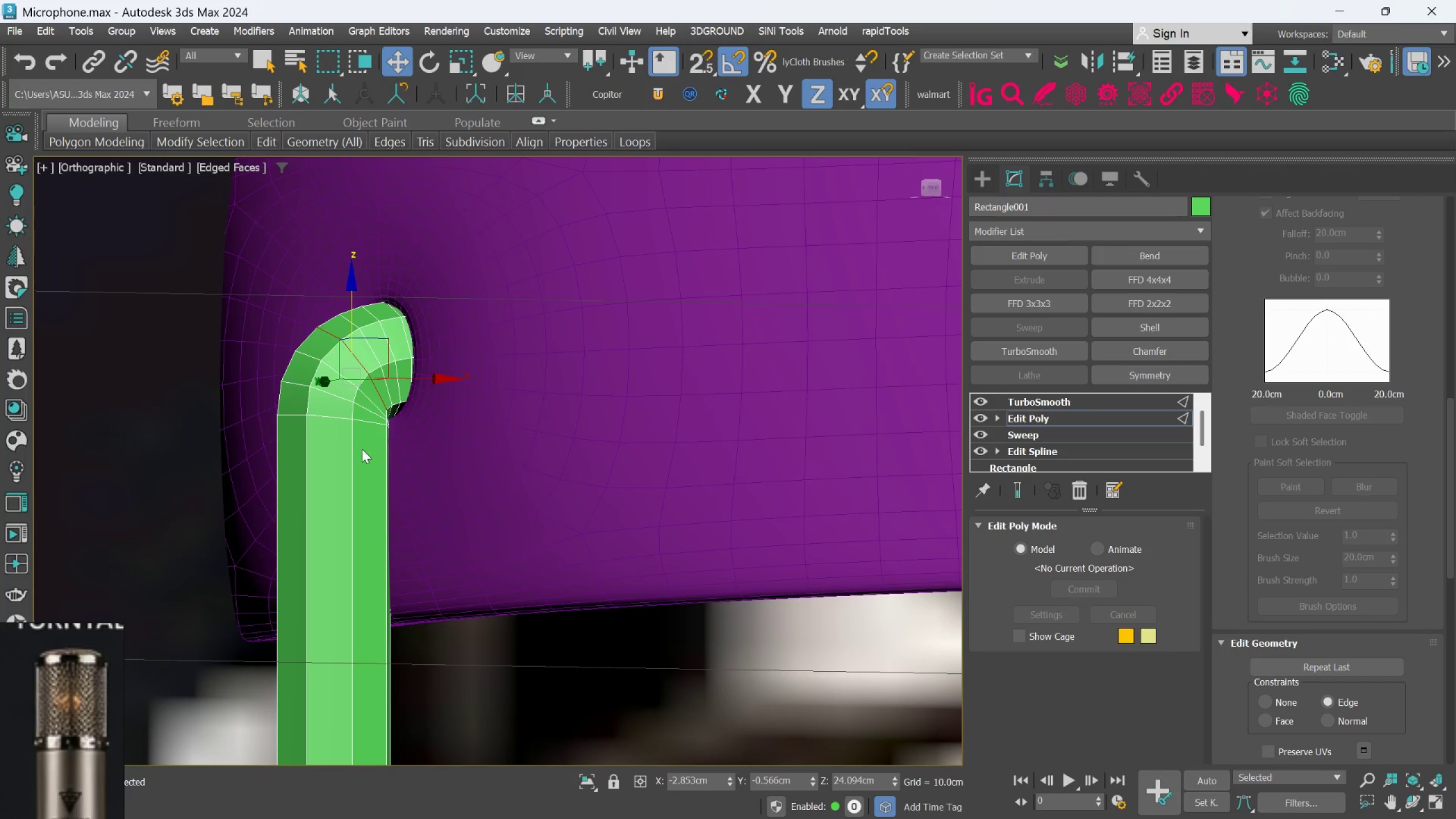 
scroll: coordinate [351, 303], scroll_direction: down, amount: 4.0
 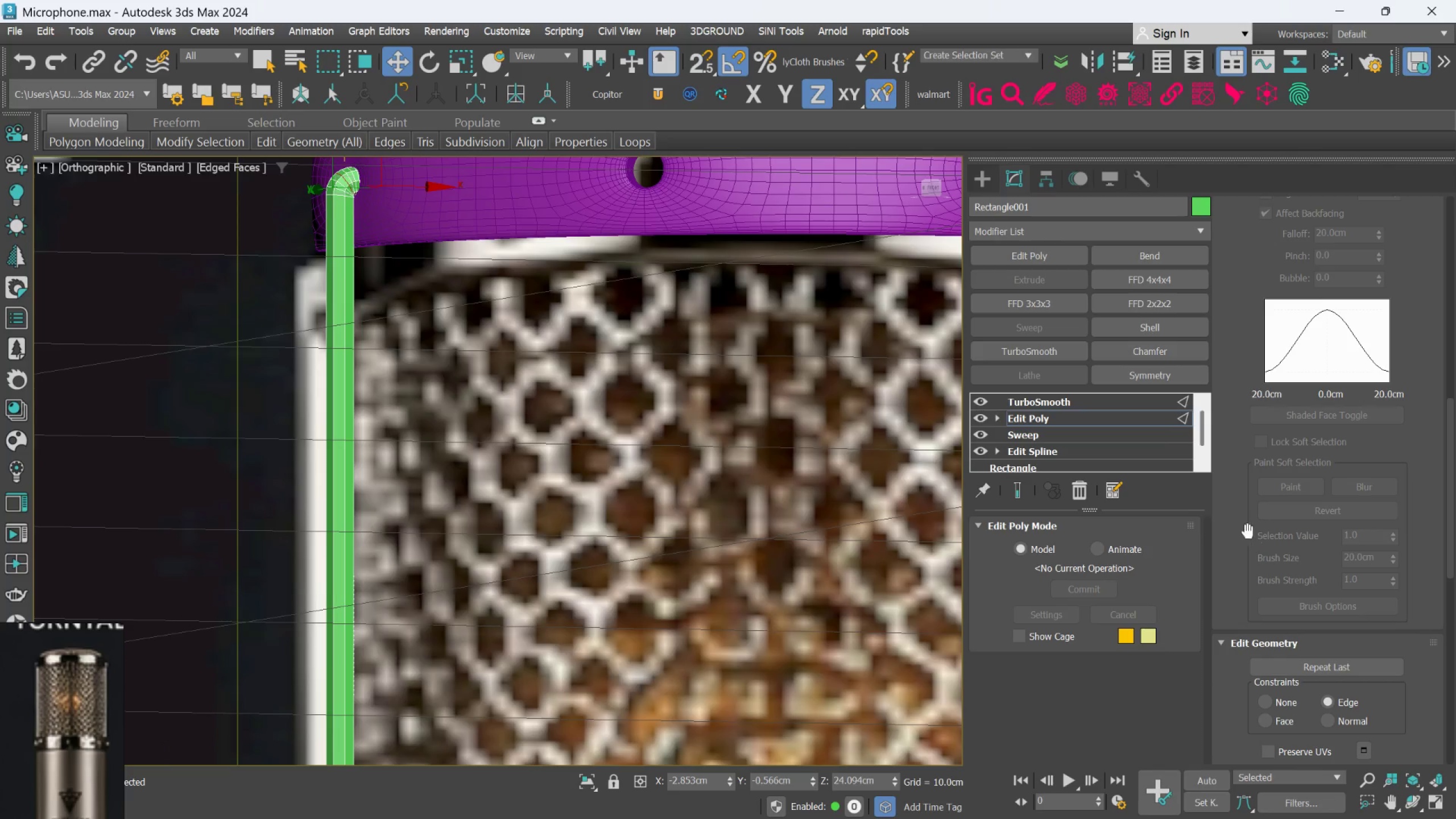 
scroll: coordinate [429, 266], scroll_direction: up, amount: 2.0
 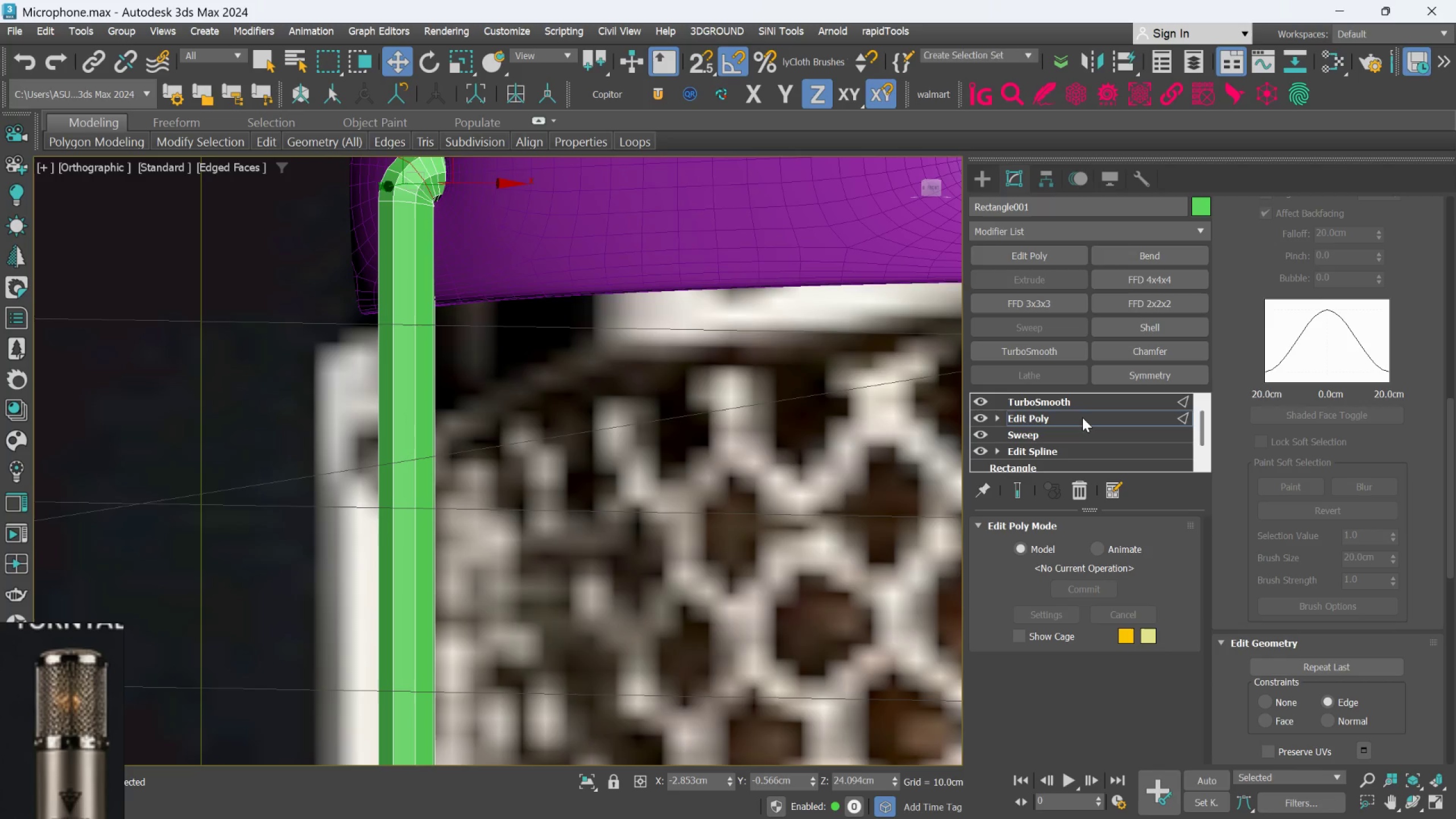 
left_click([1082, 417])
 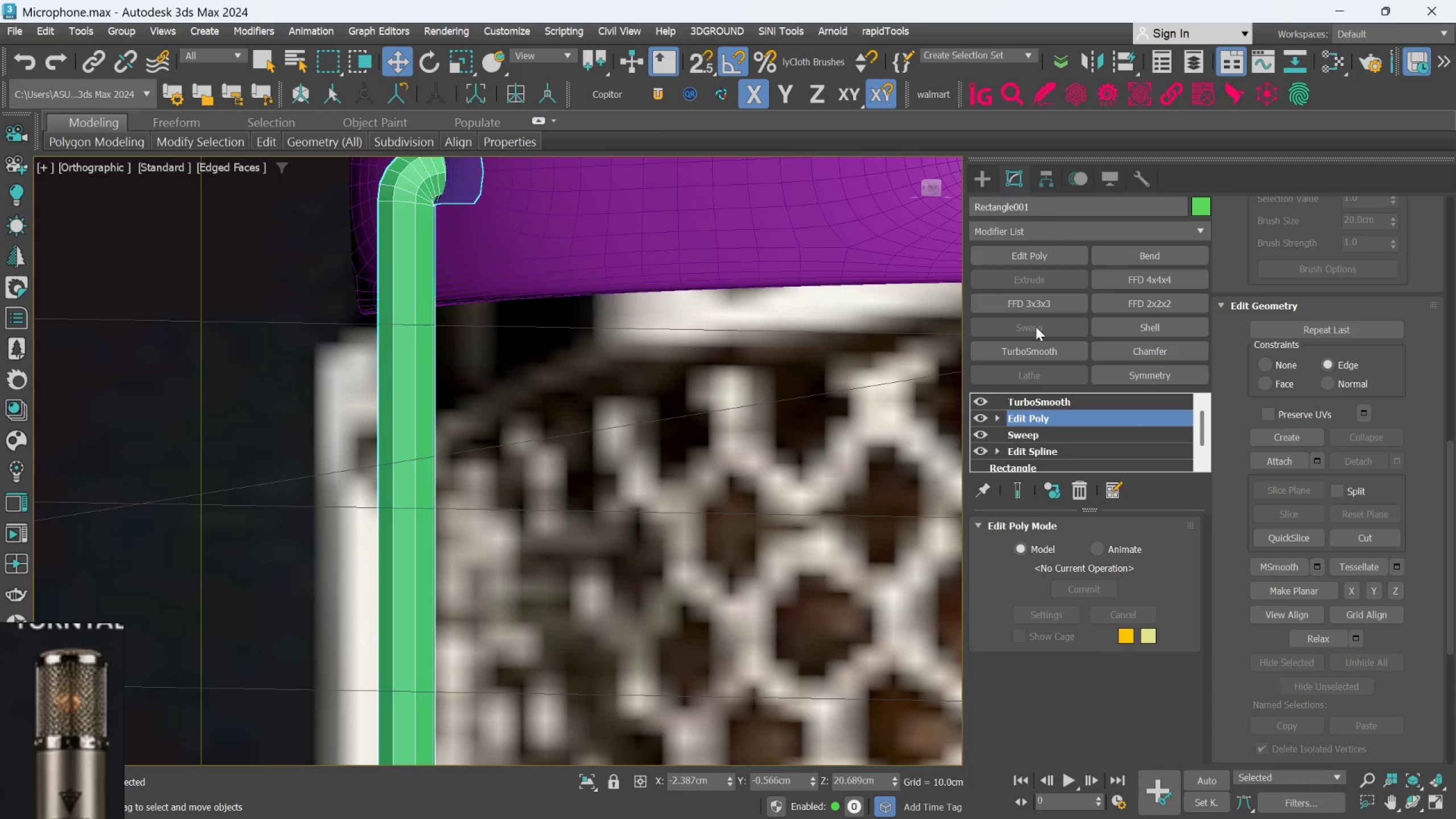 
left_click([1031, 255])
 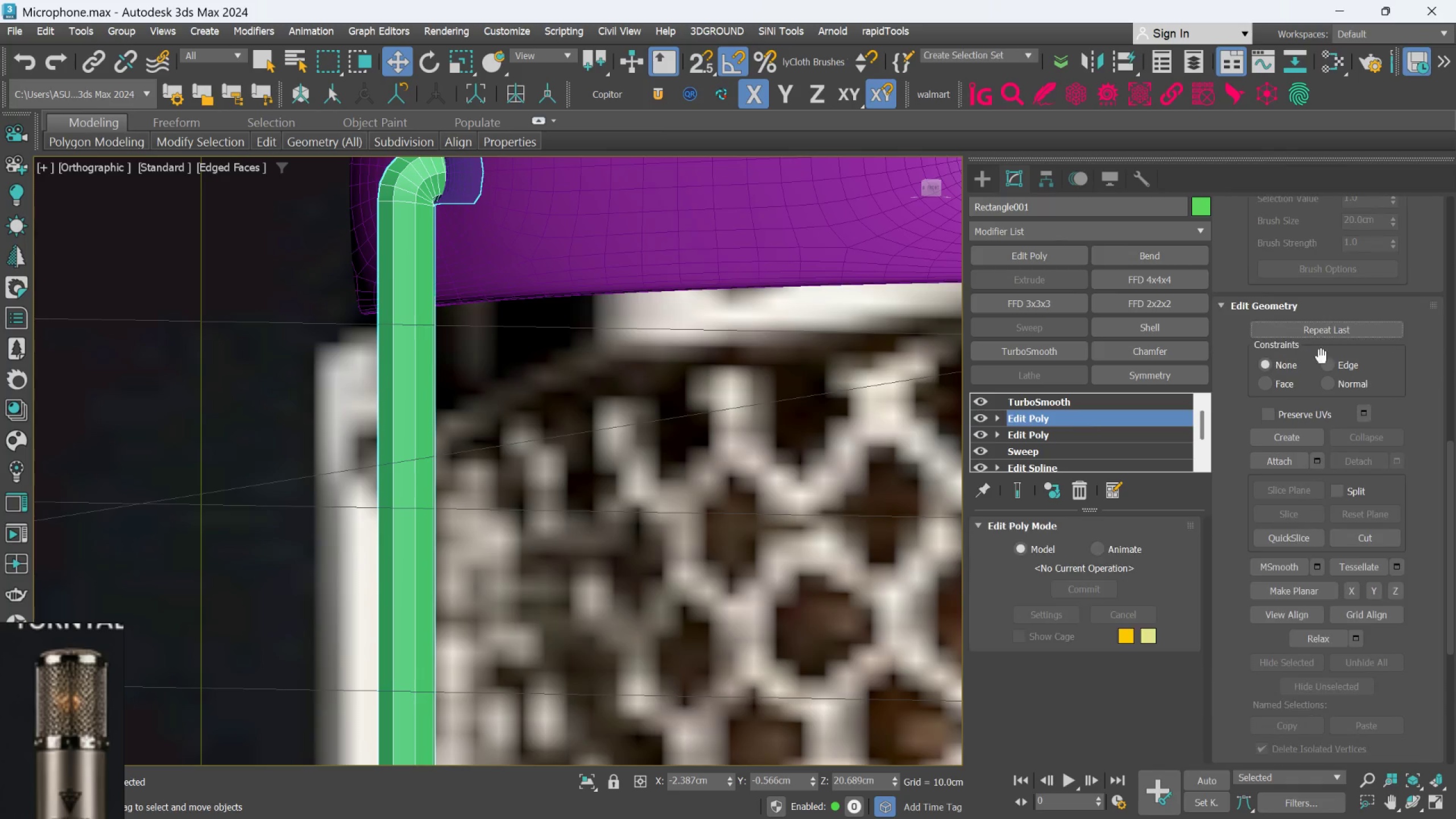 
scroll: coordinate [1317, 302], scroll_direction: up, amount: 50.0
 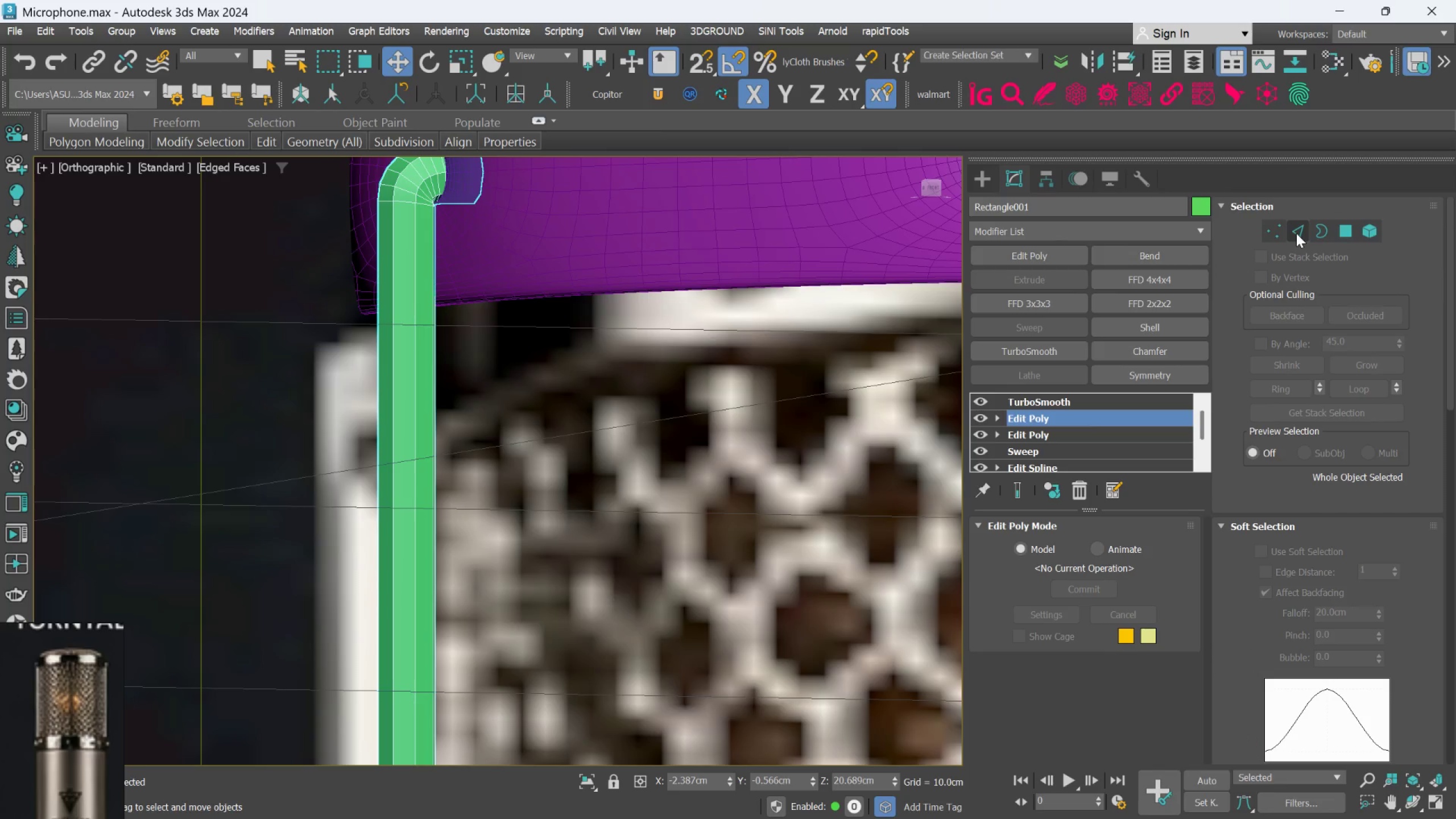 
left_click([1295, 229])
 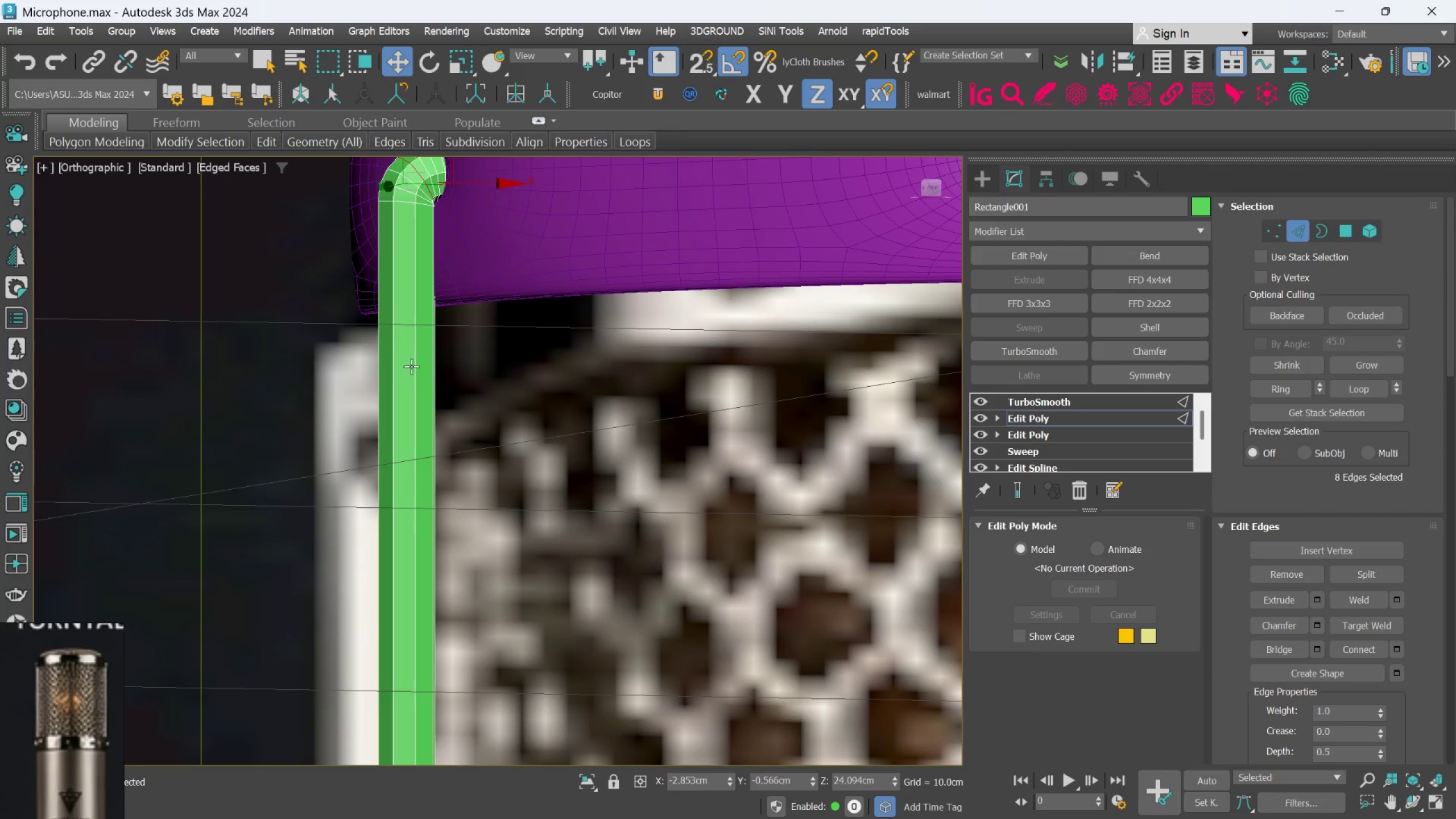 
left_click([419, 364])
 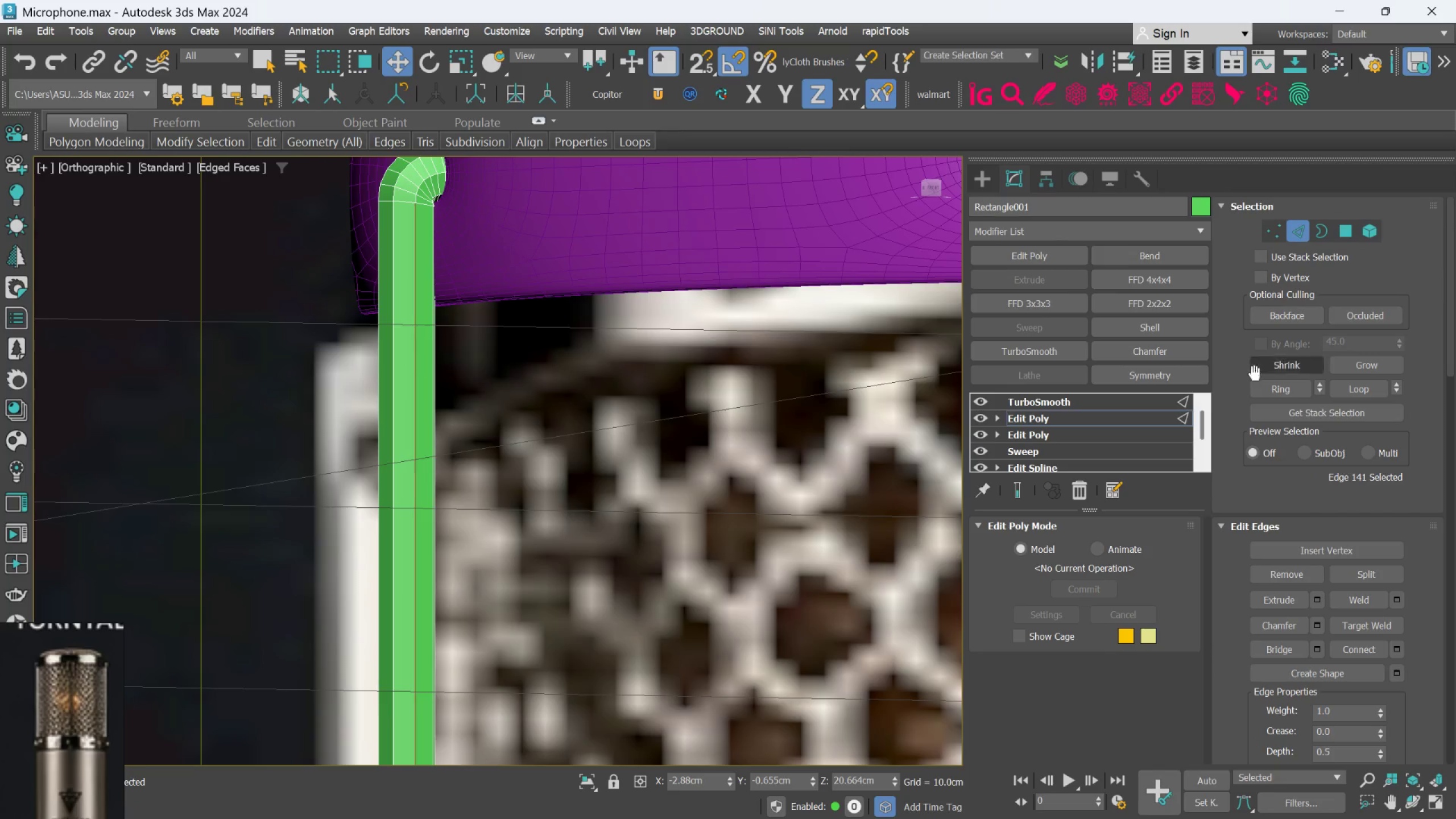 
left_click([1268, 391])
 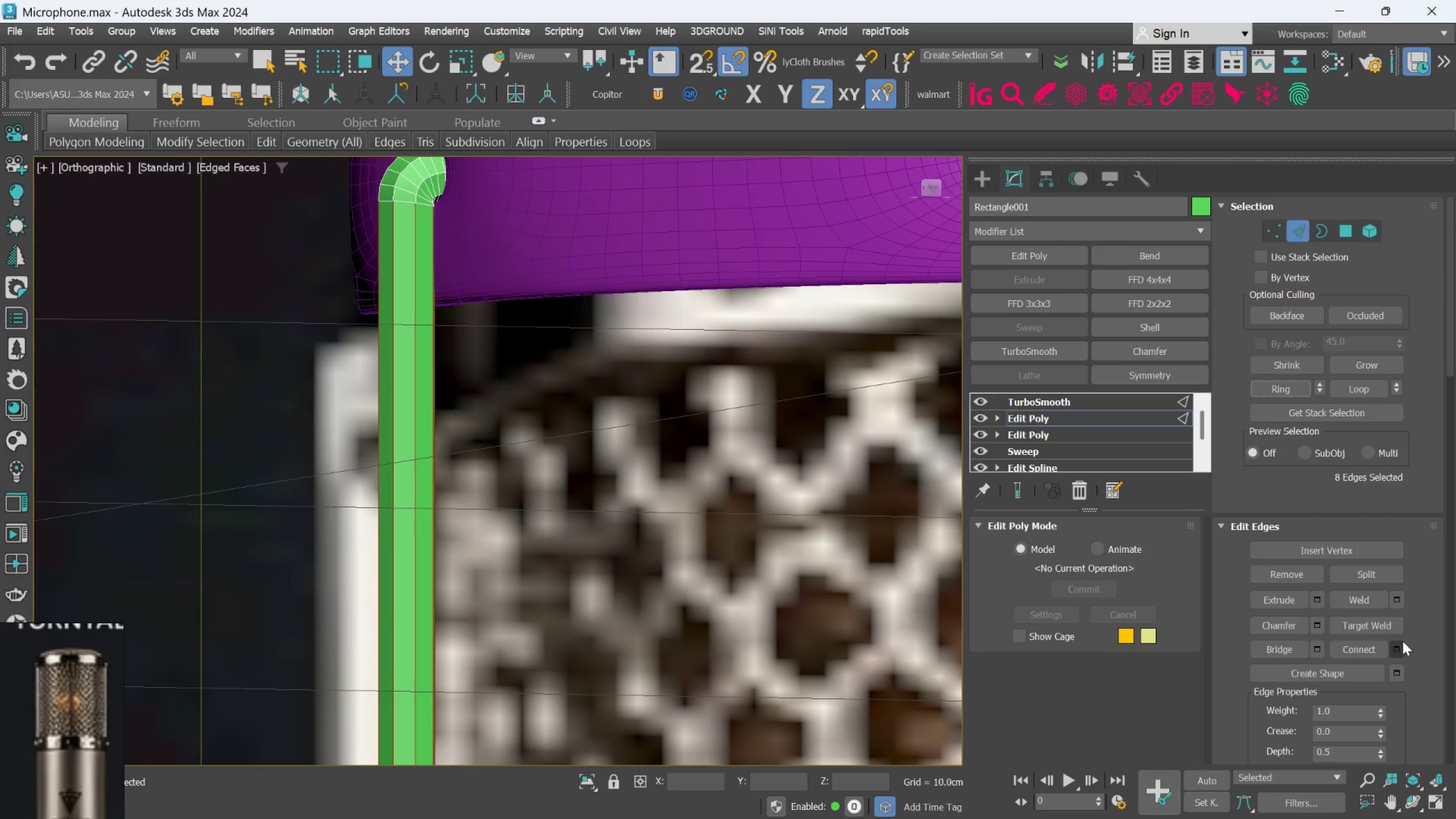 
left_click([1408, 647])
 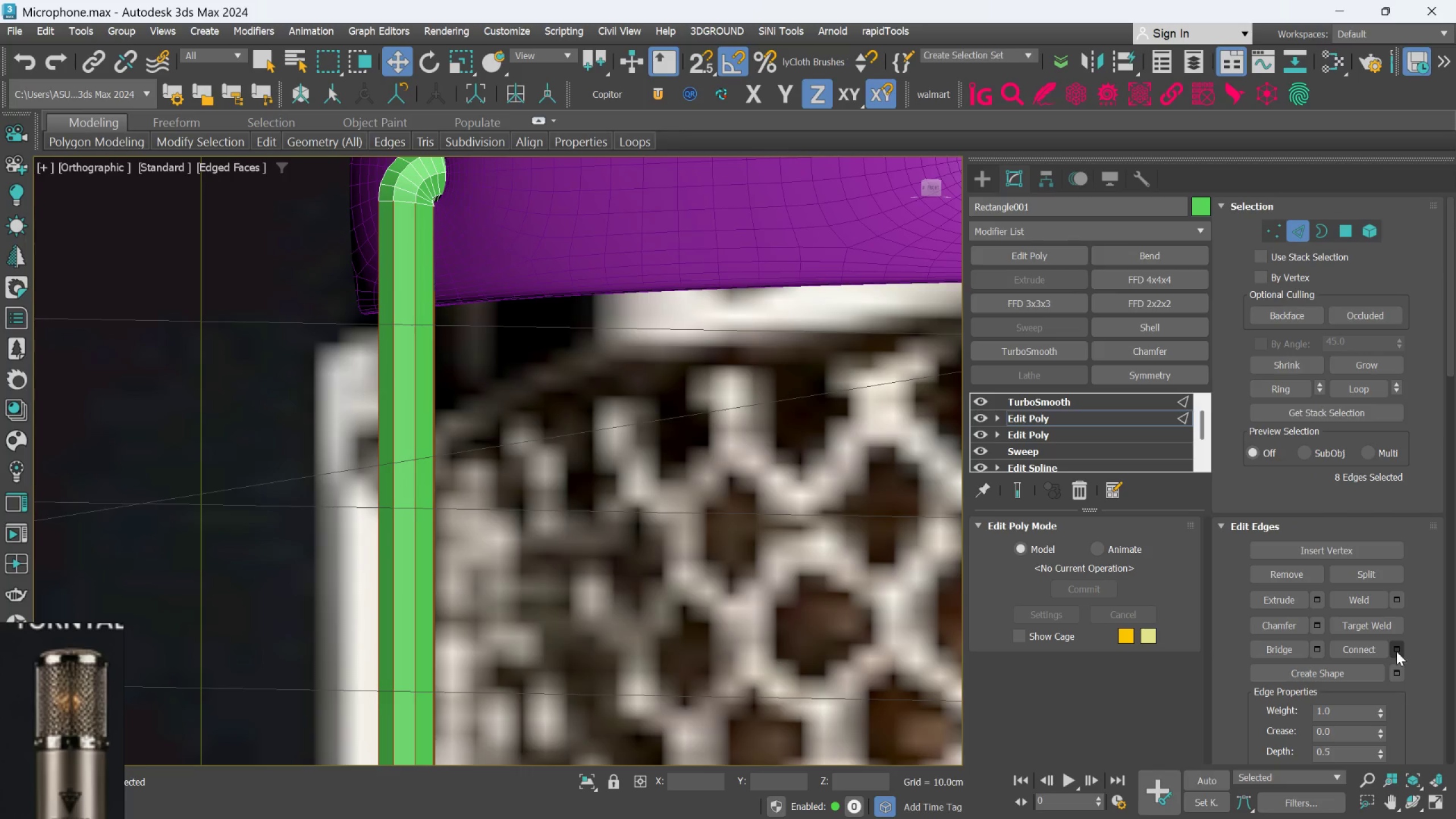 
scroll: coordinate [482, 457], scroll_direction: down, amount: 3.0
 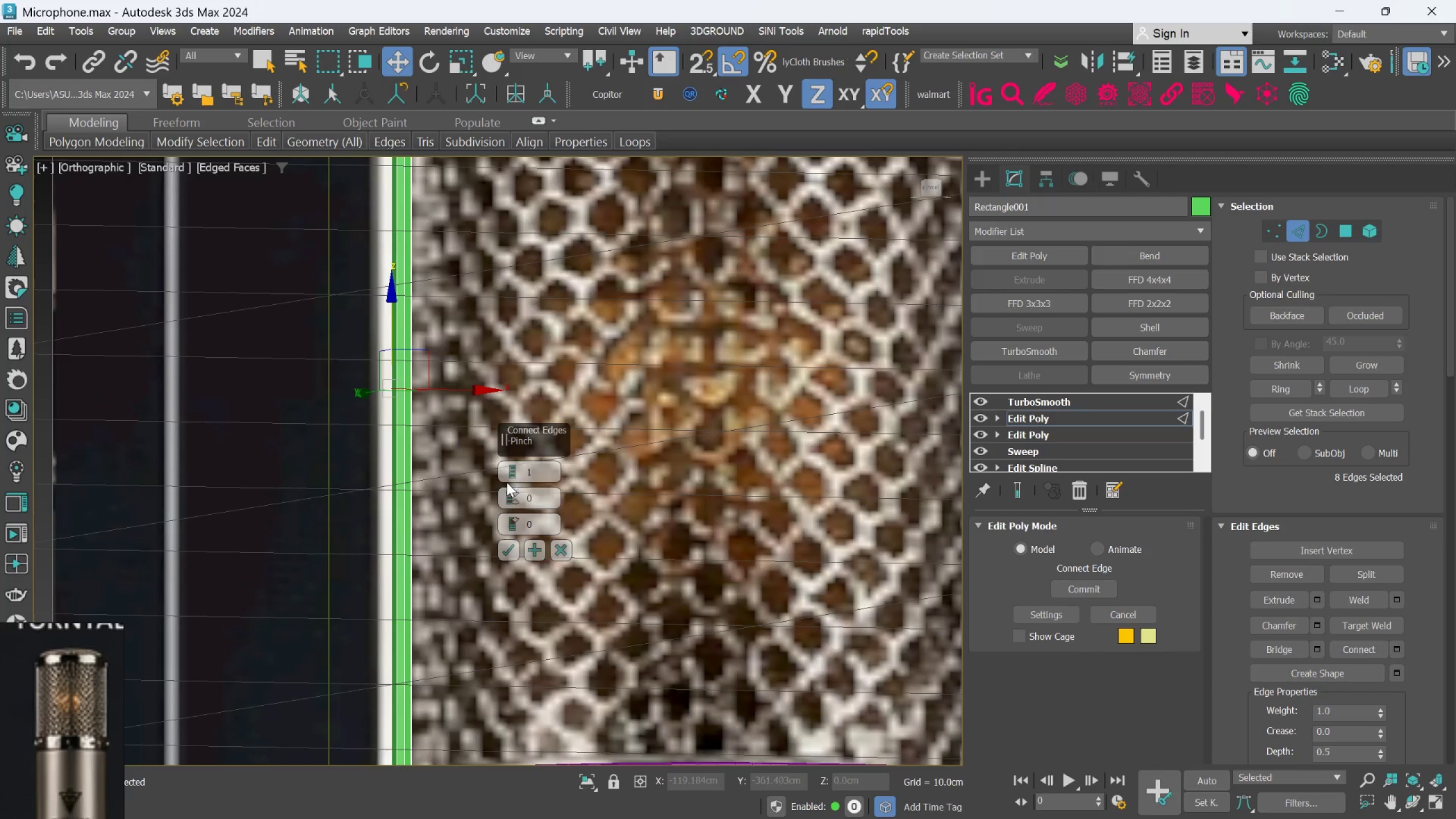 
double_click([506, 464])
 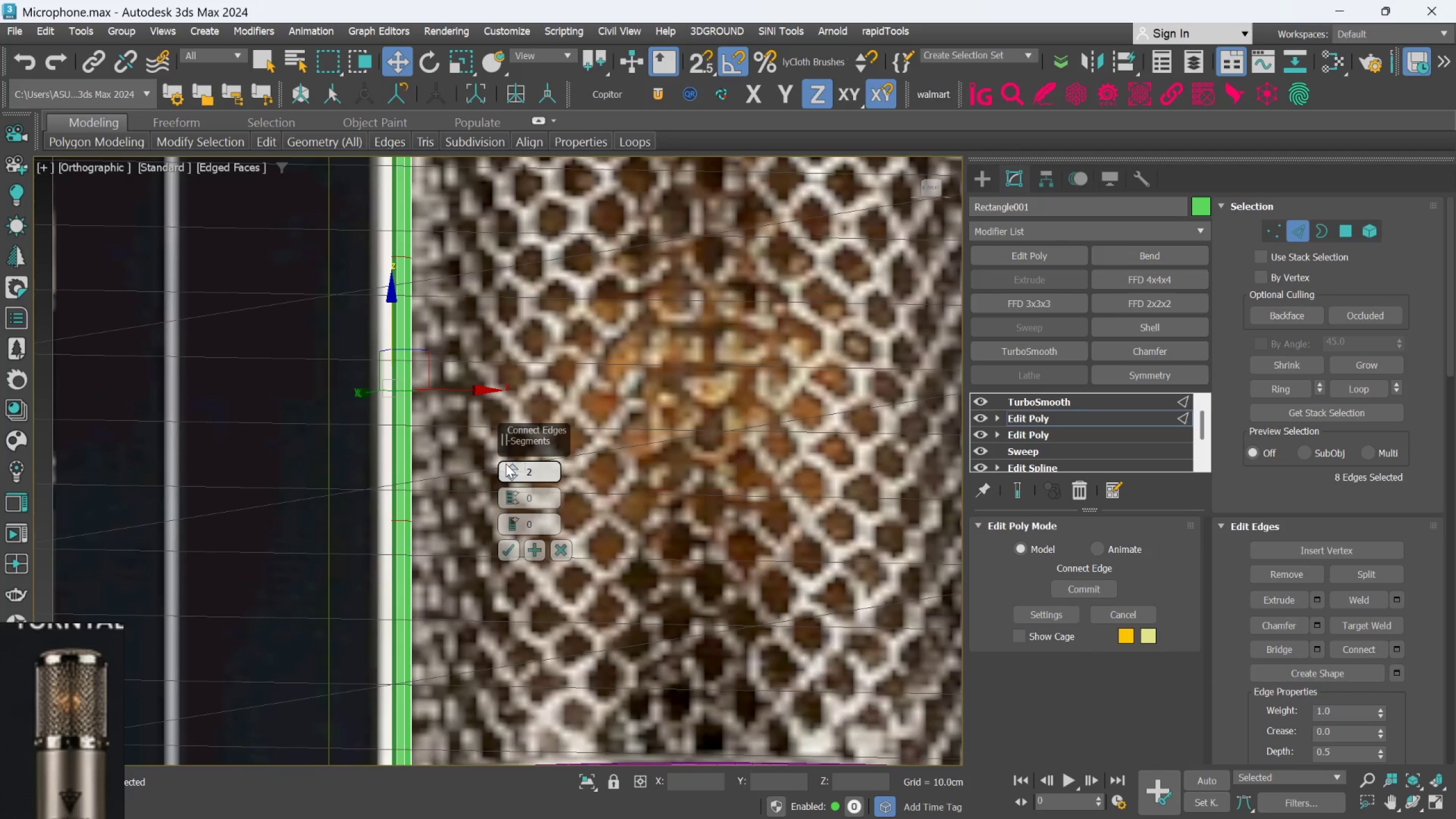 
triple_click([506, 464])
 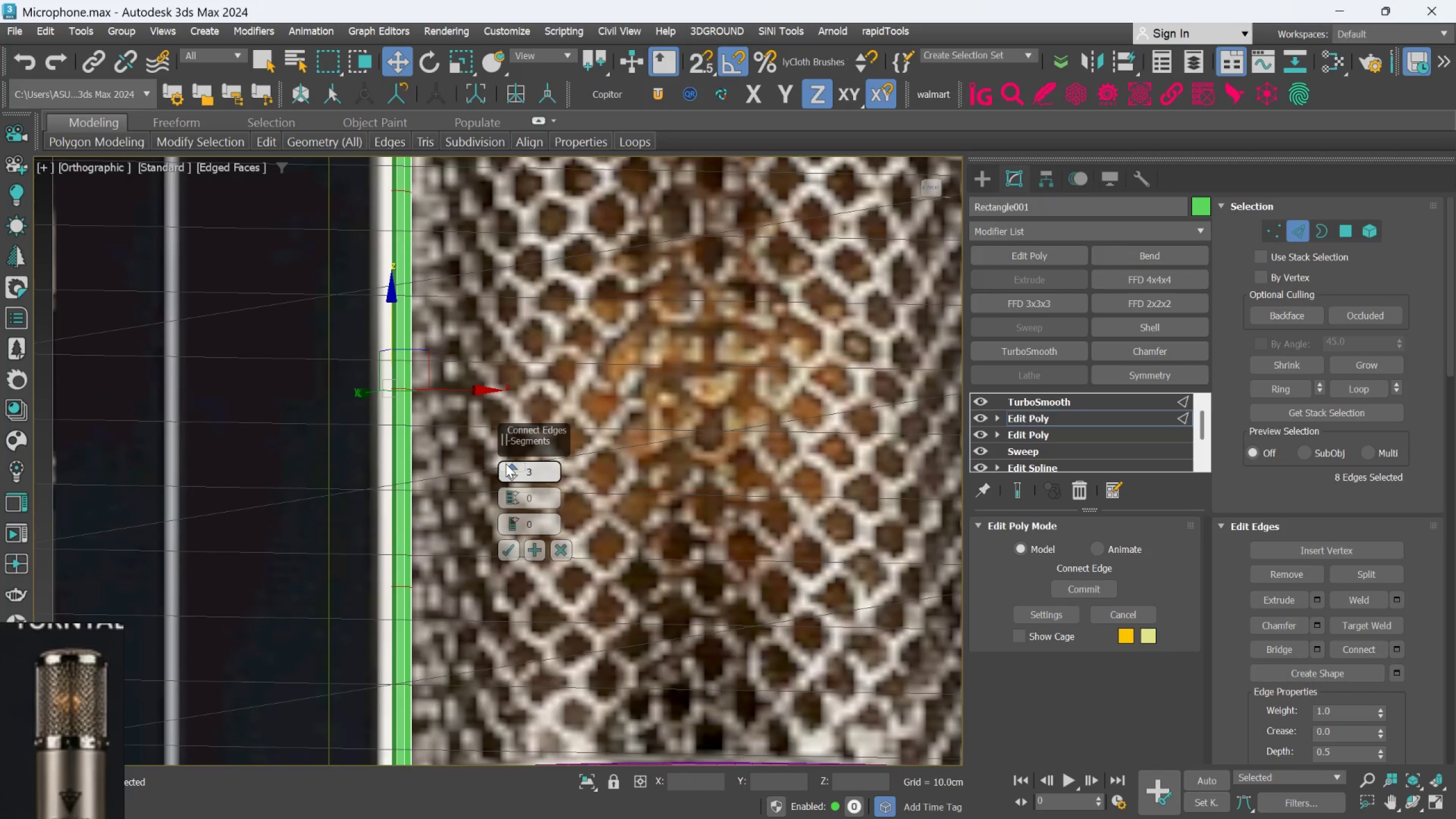 
triple_click([506, 464])
 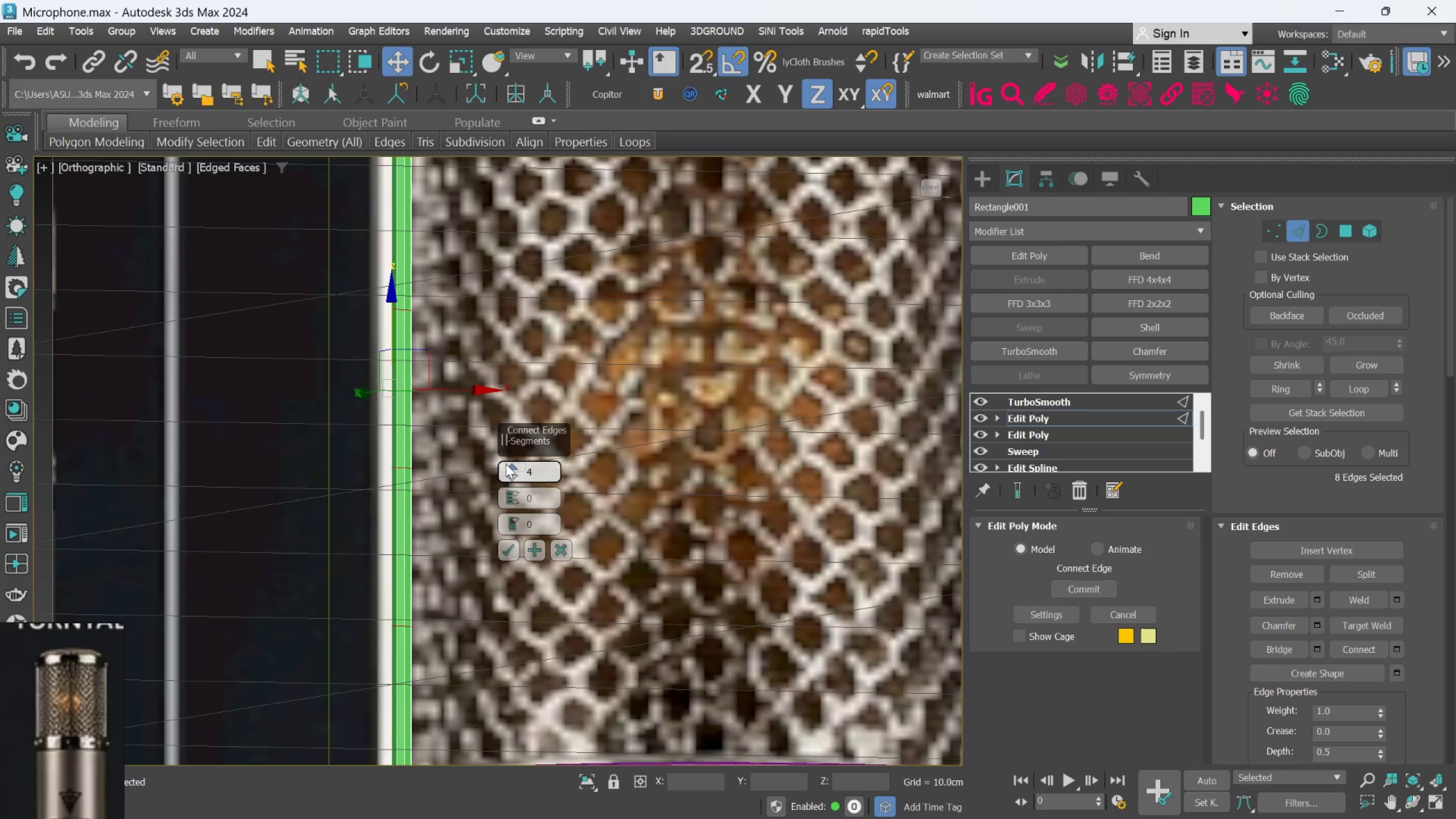 
triple_click([506, 464])
 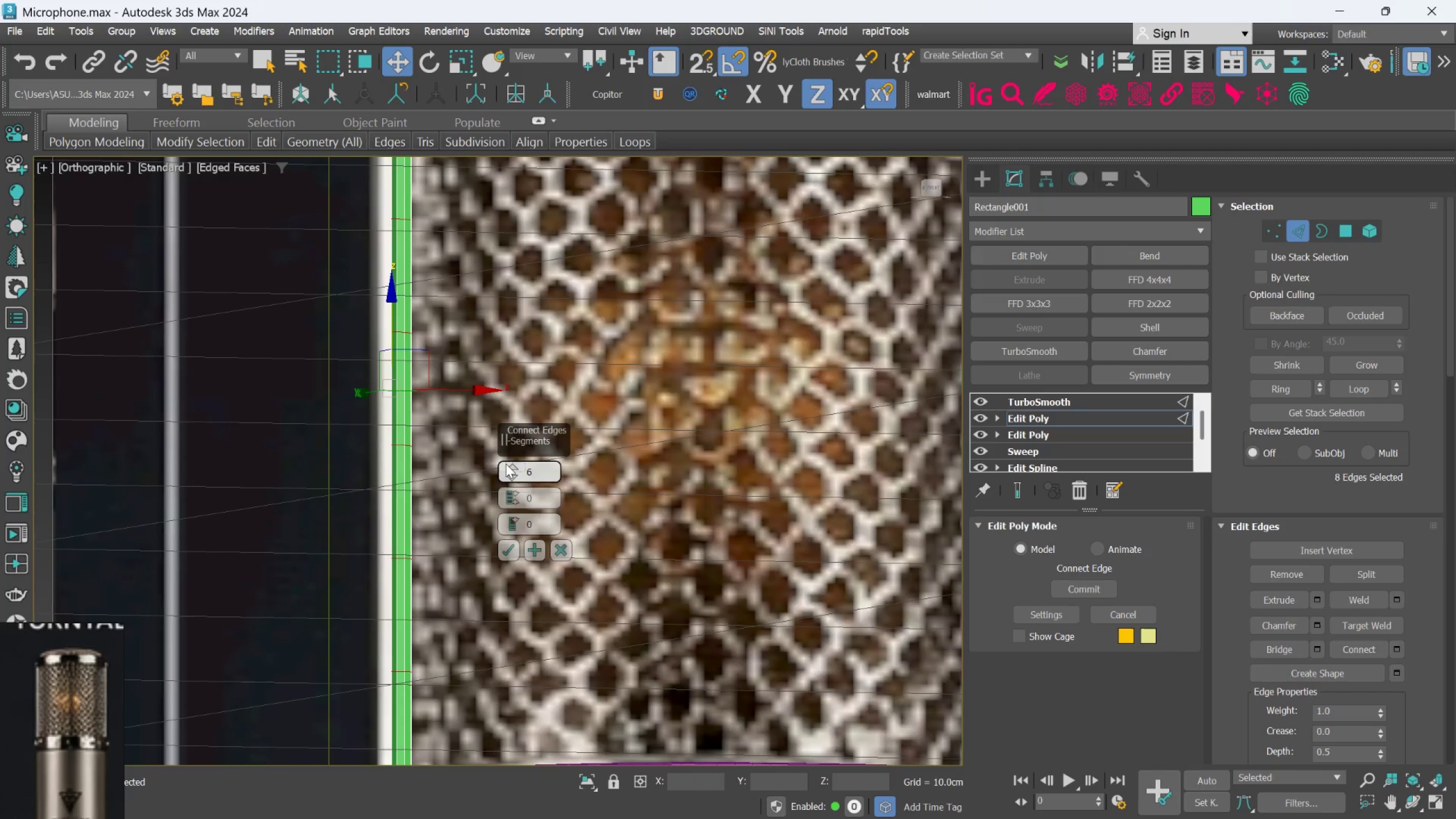 
triple_click([506, 464])
 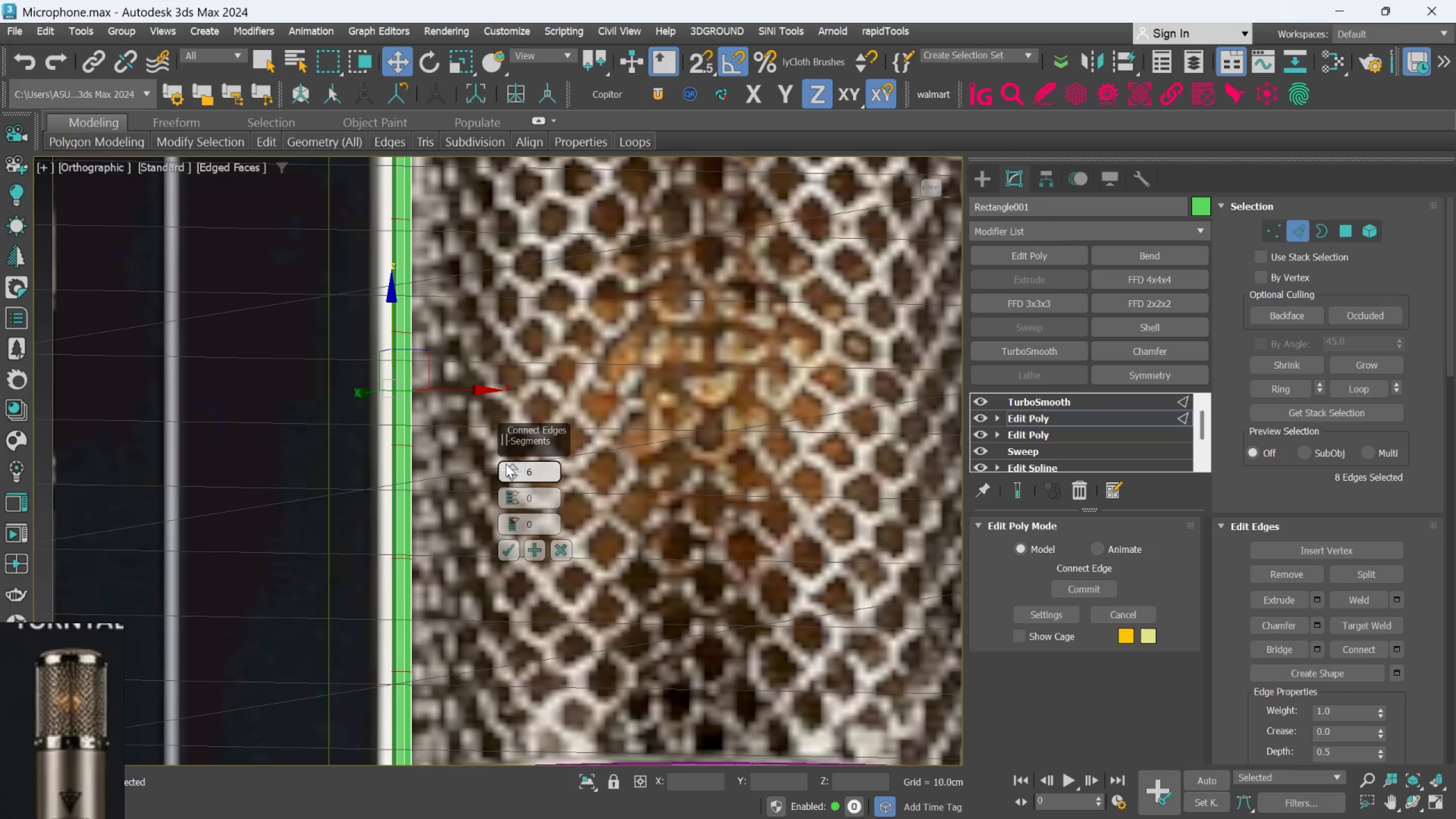 
triple_click([506, 464])
 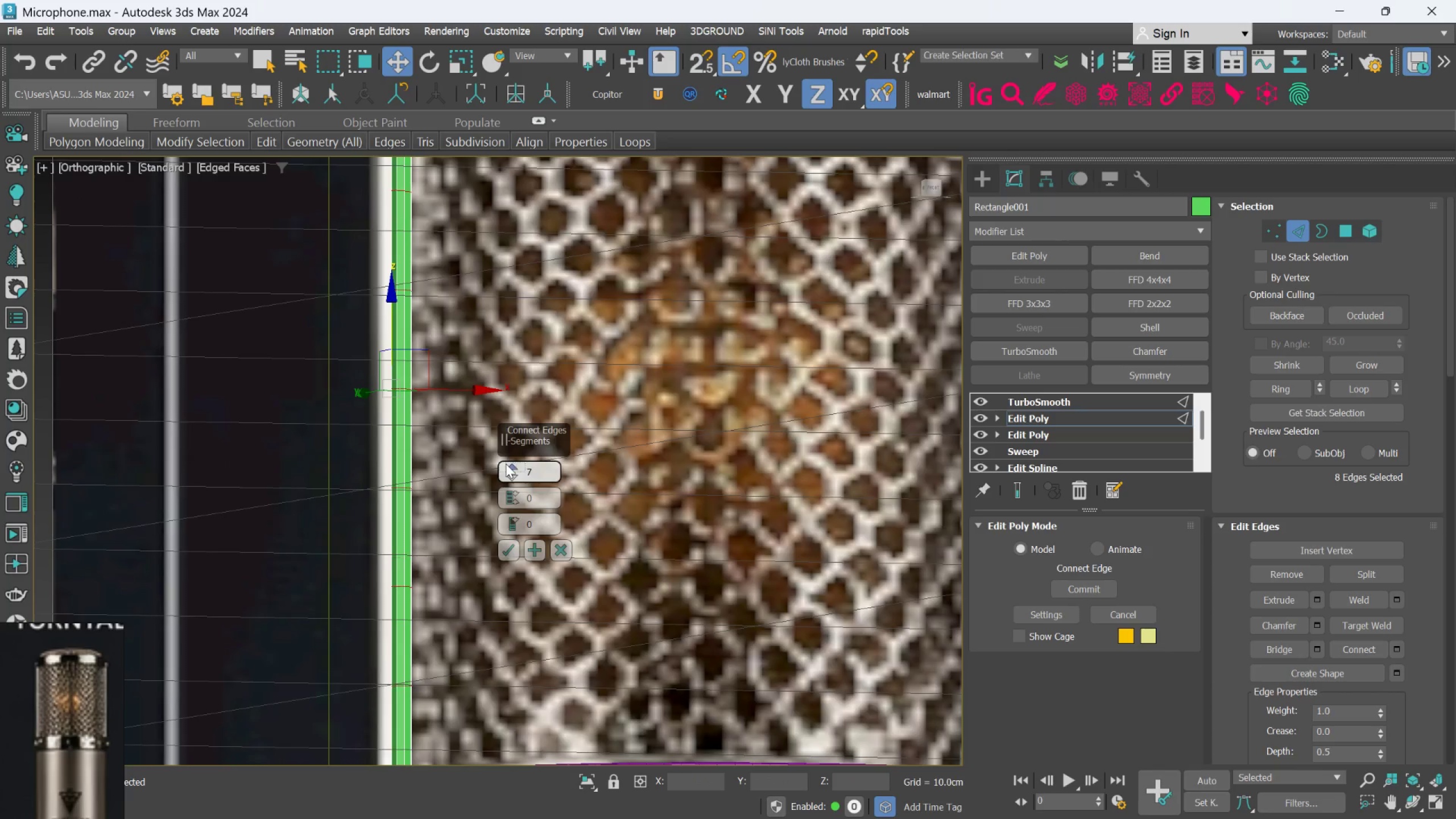 
triple_click([506, 464])
 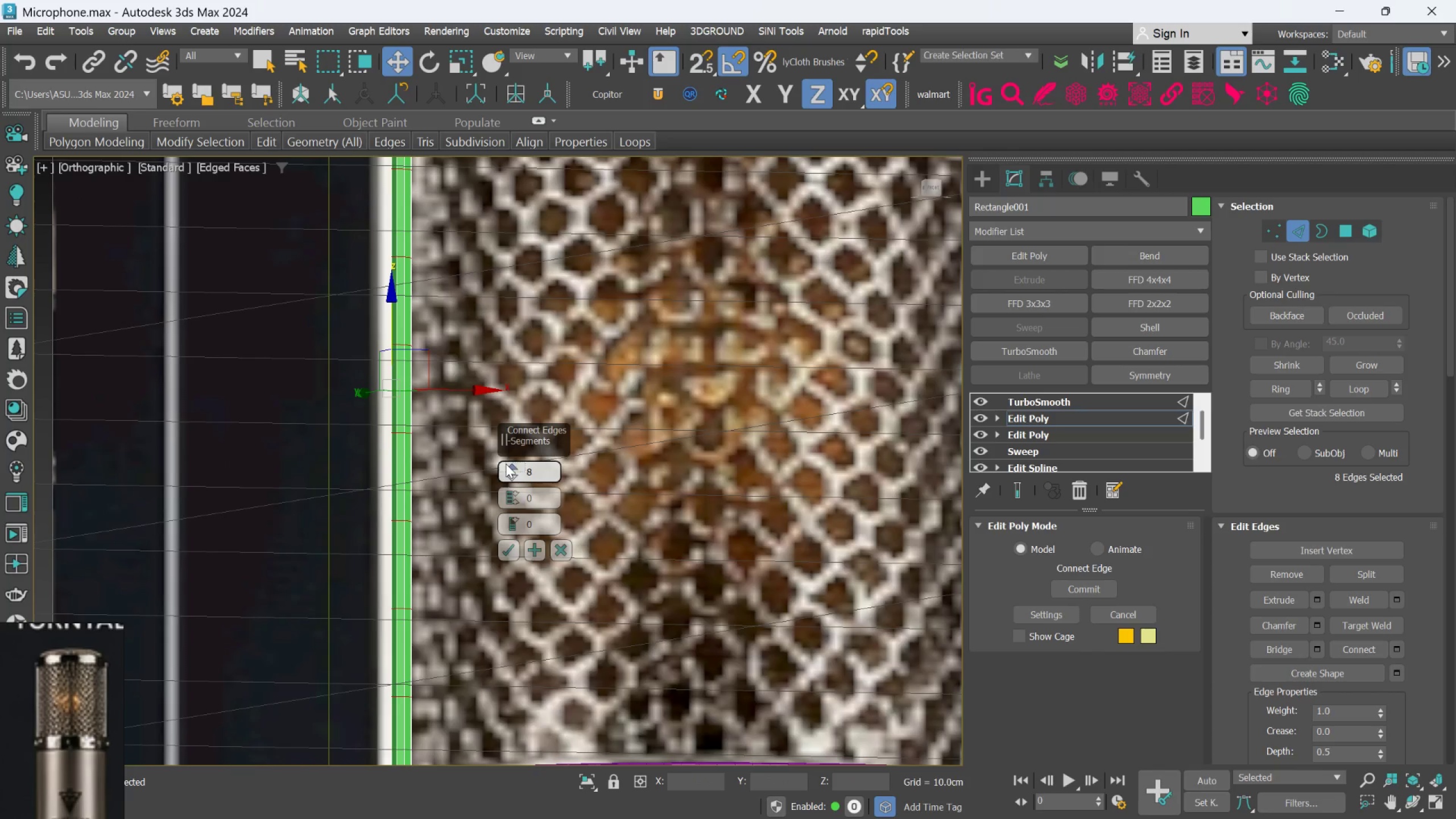 
triple_click([506, 464])
 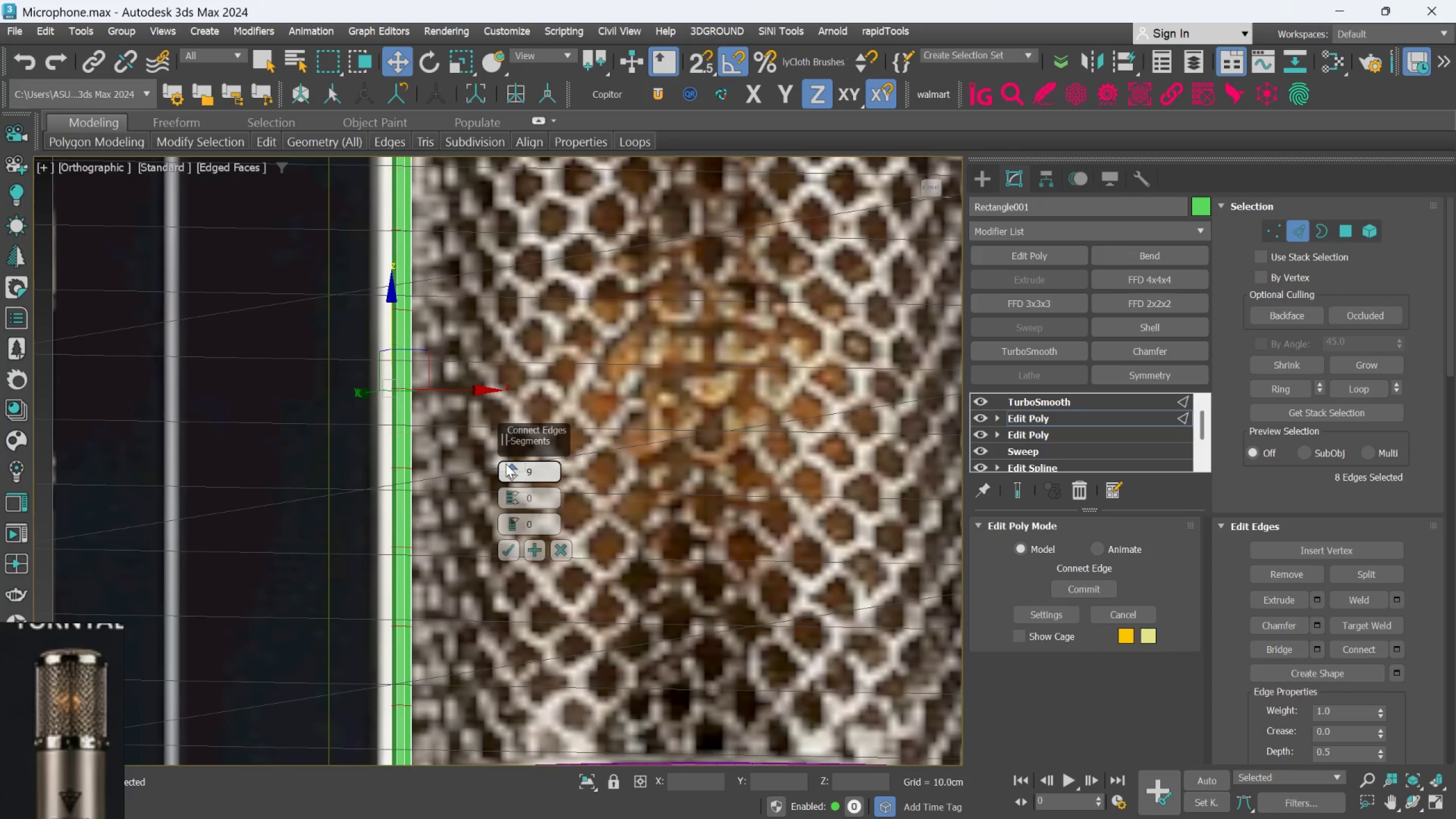 
triple_click([506, 464])
 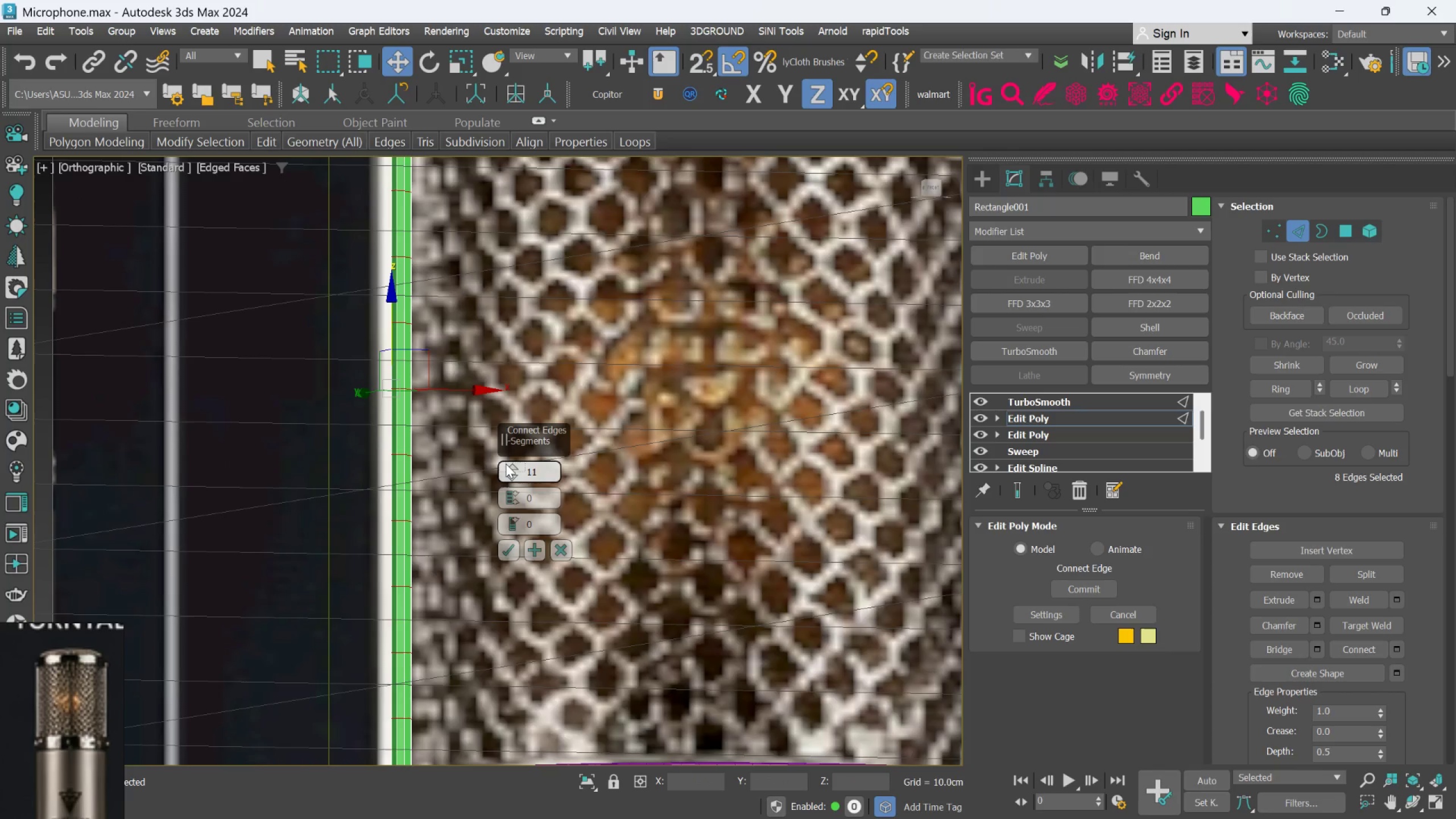 
left_click([506, 464])
 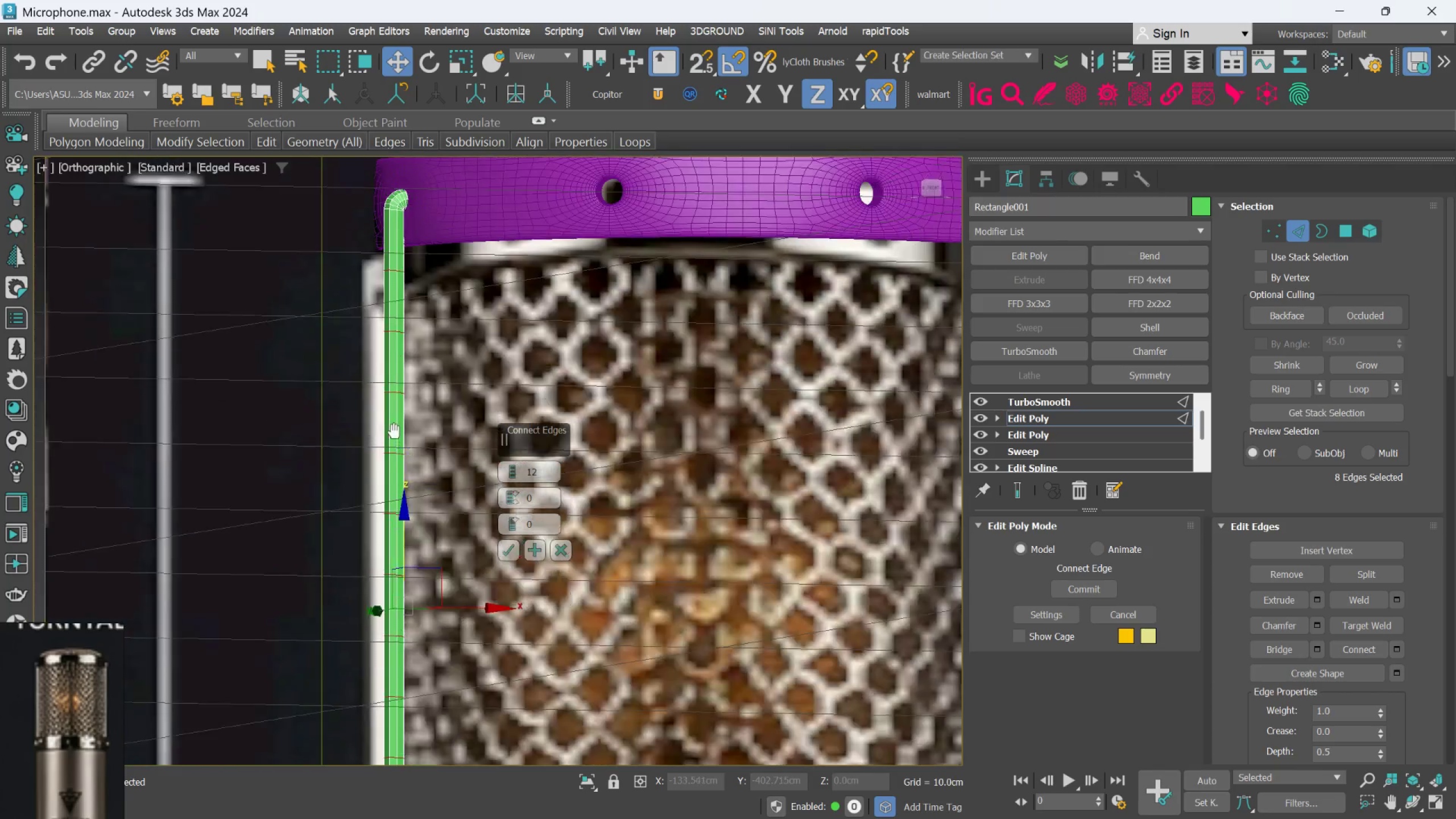 
scroll: coordinate [398, 385], scroll_direction: up, amount: 1.0
 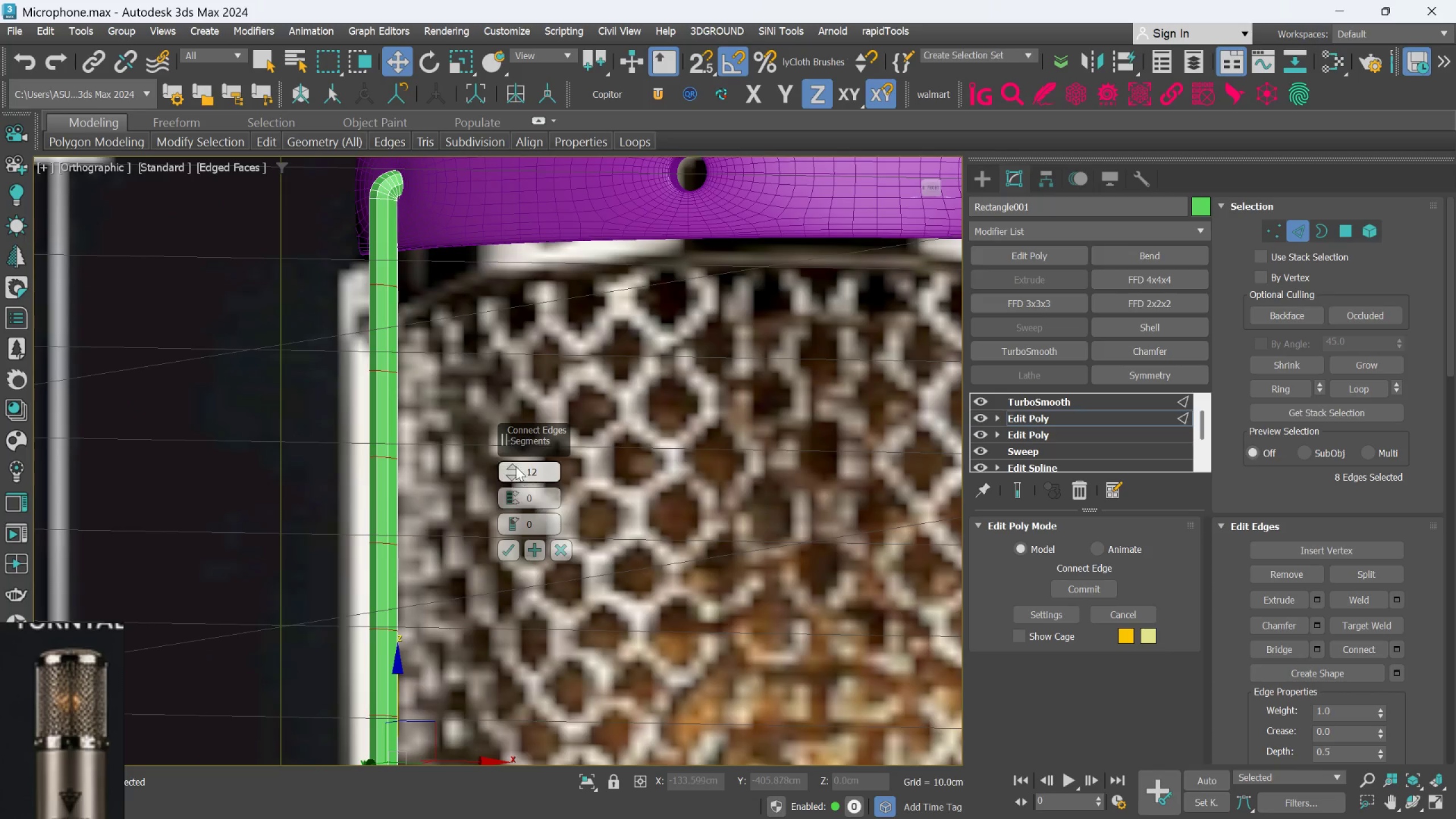 
left_click([515, 465])
 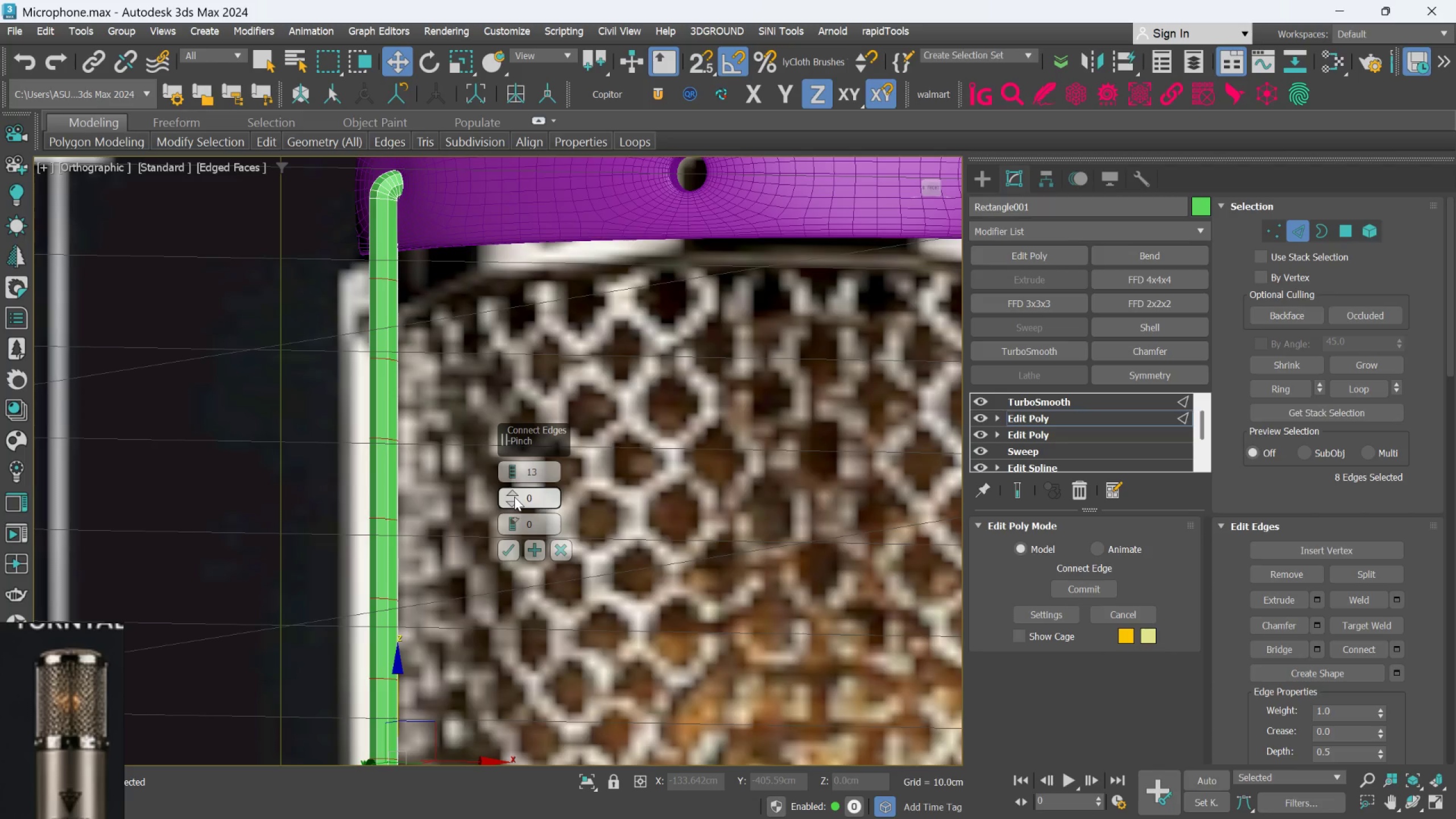 
left_click_drag(start_coordinate=[512, 493], to_coordinate=[512, 440])
 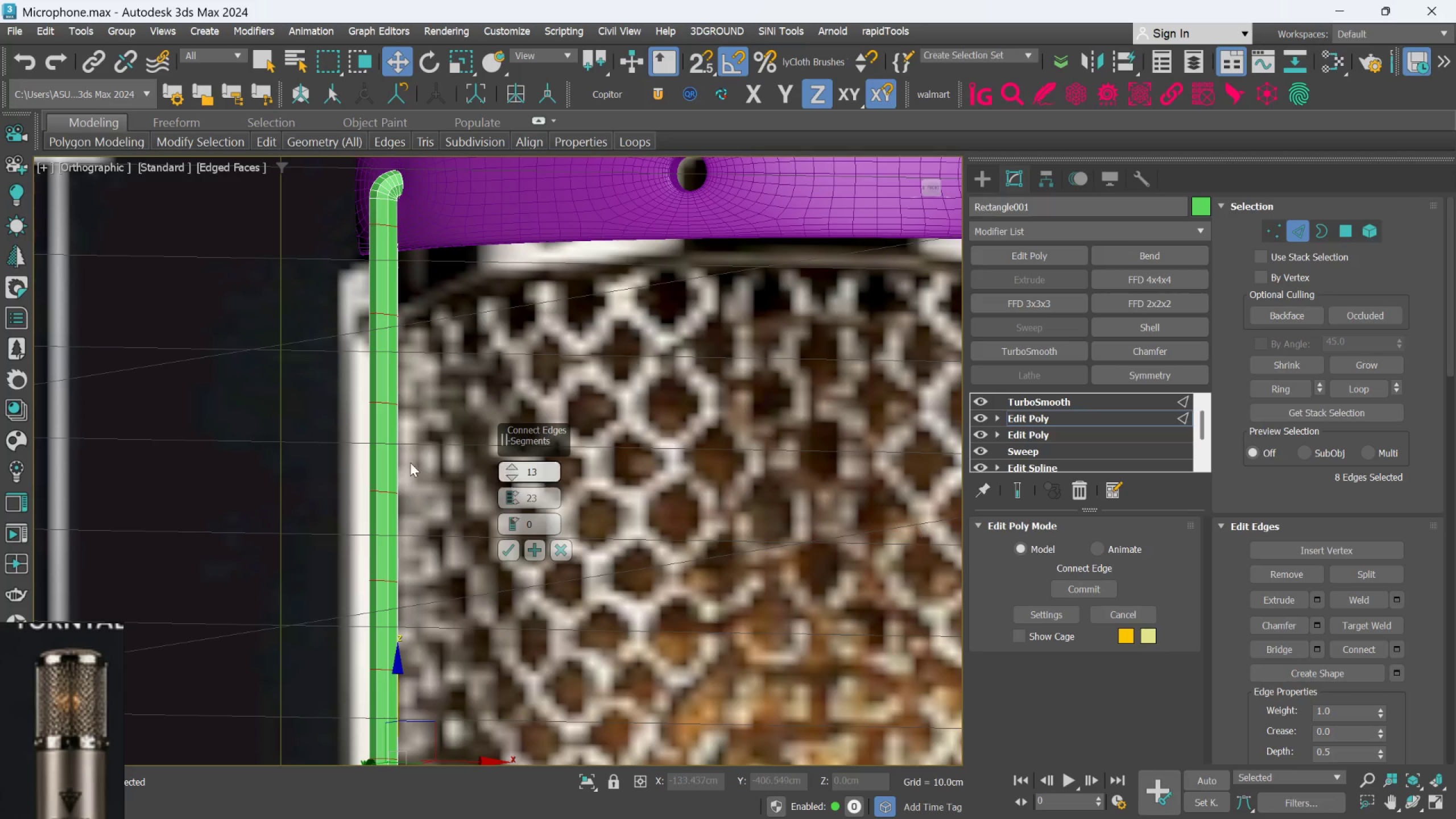 
scroll: coordinate [320, 494], scroll_direction: down, amount: 3.0
 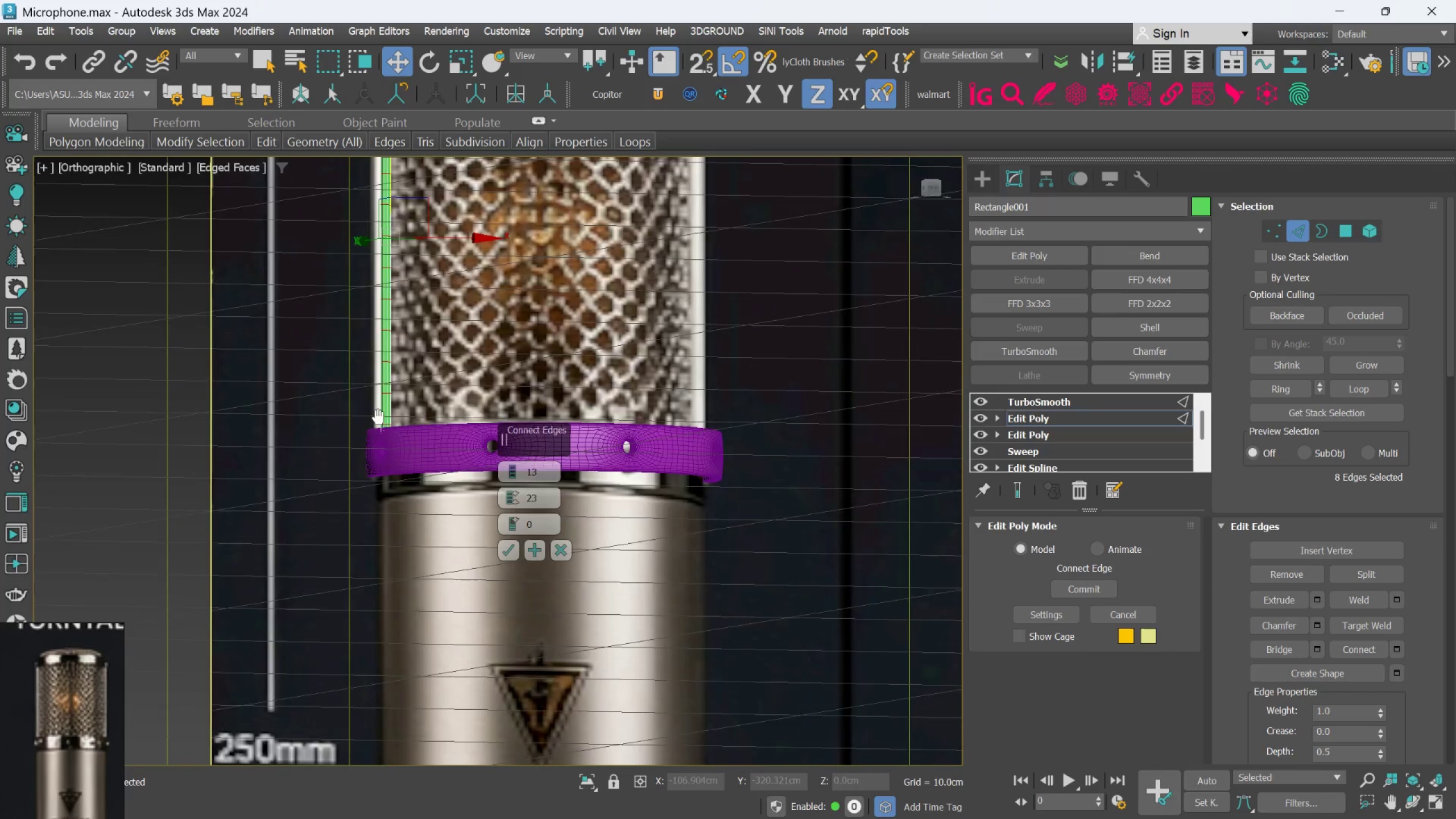 
scroll: coordinate [406, 452], scroll_direction: up, amount: 4.0
 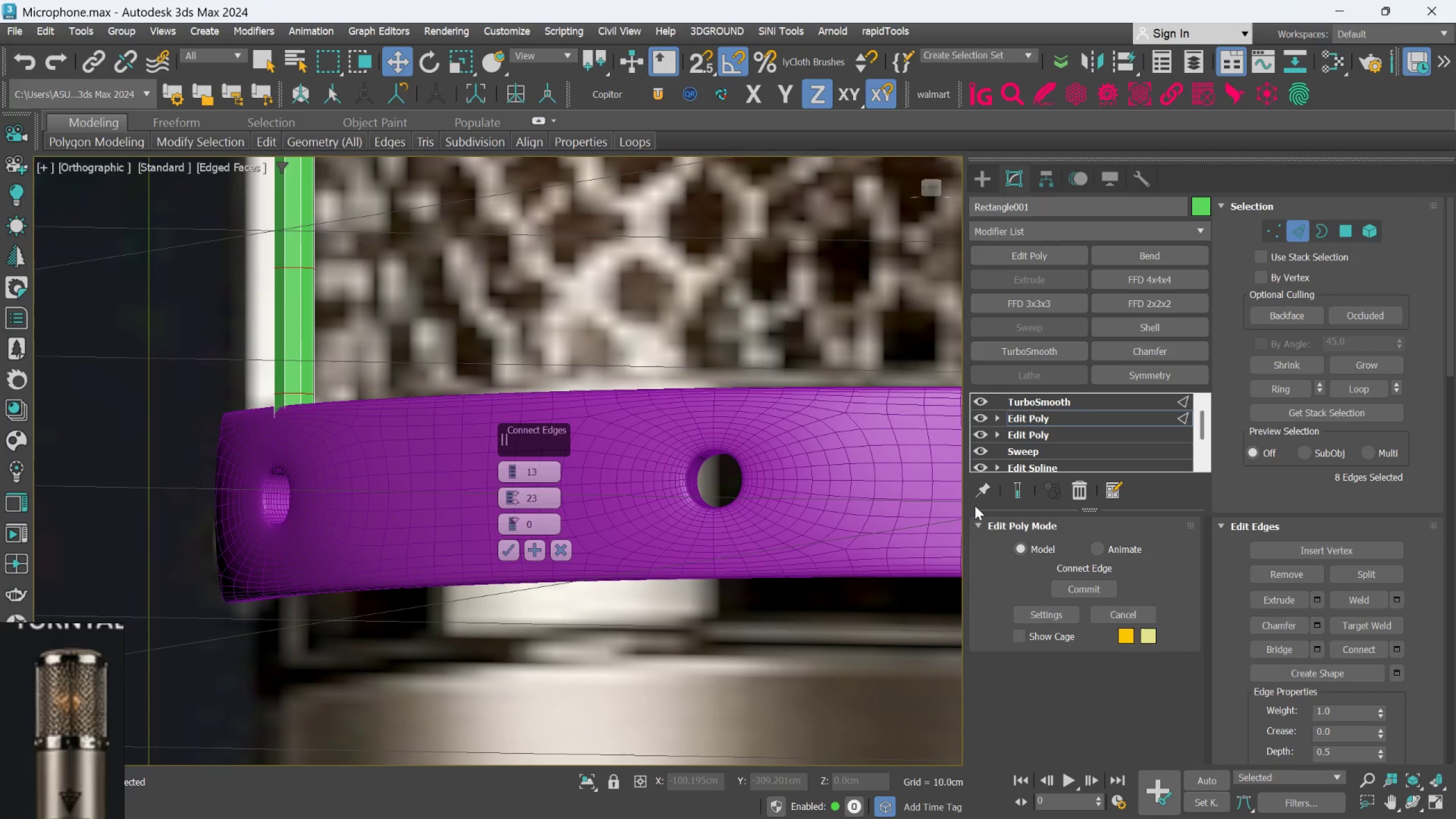 
left_click([1012, 492])
 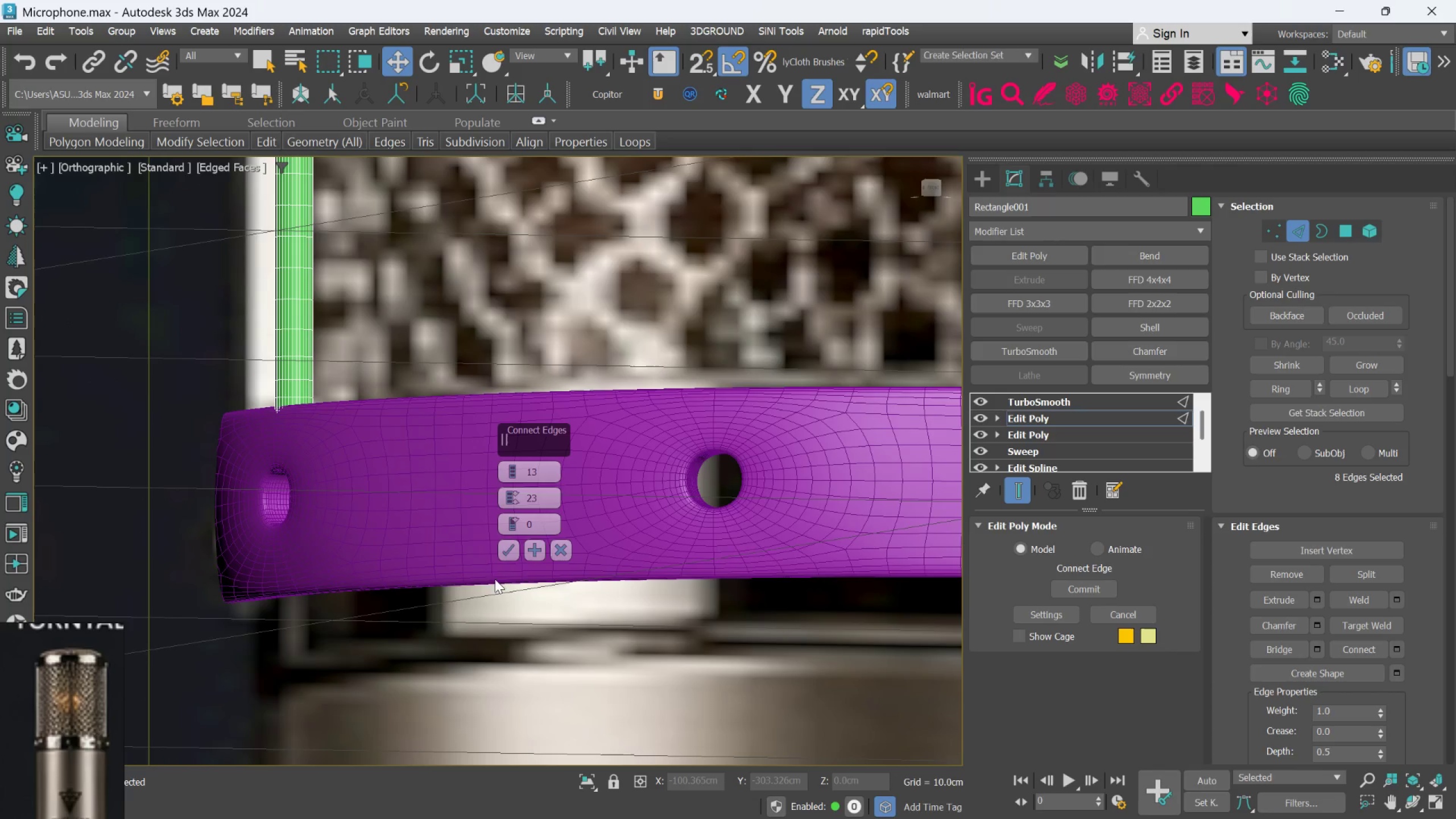 
left_click([502, 549])
 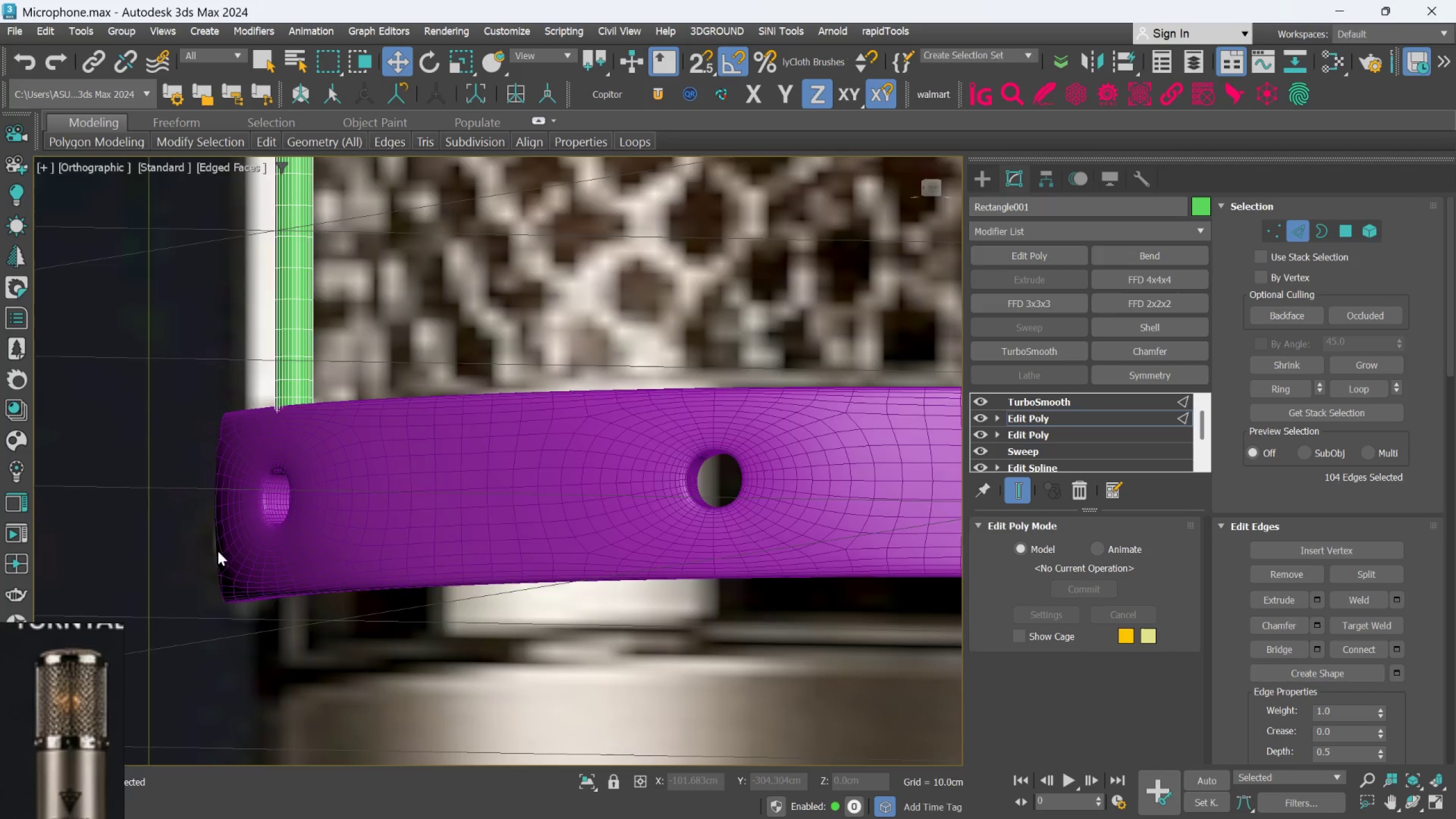 
left_click([148, 535])
 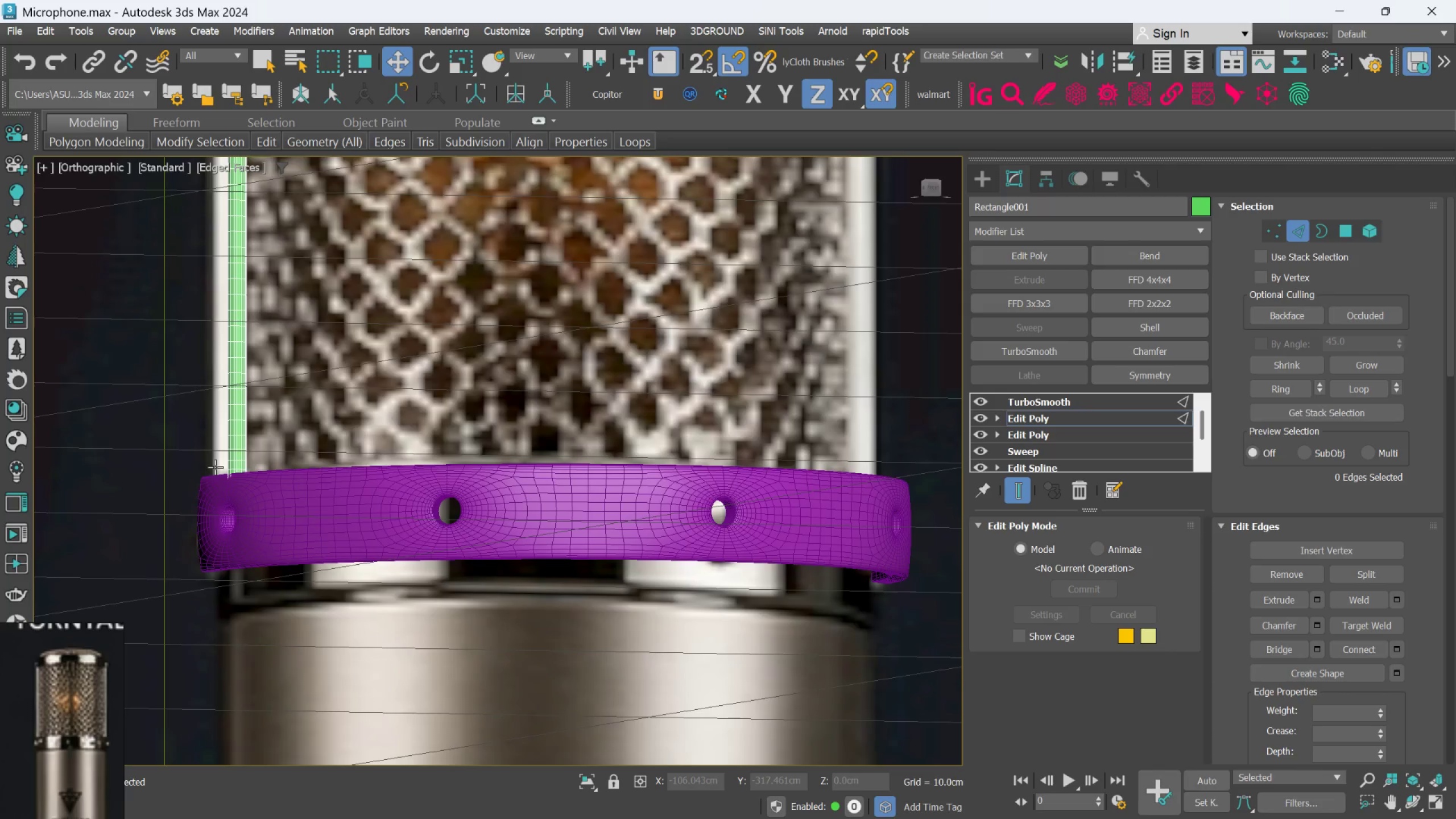 
scroll: coordinate [180, 541], scroll_direction: down, amount: 2.0
 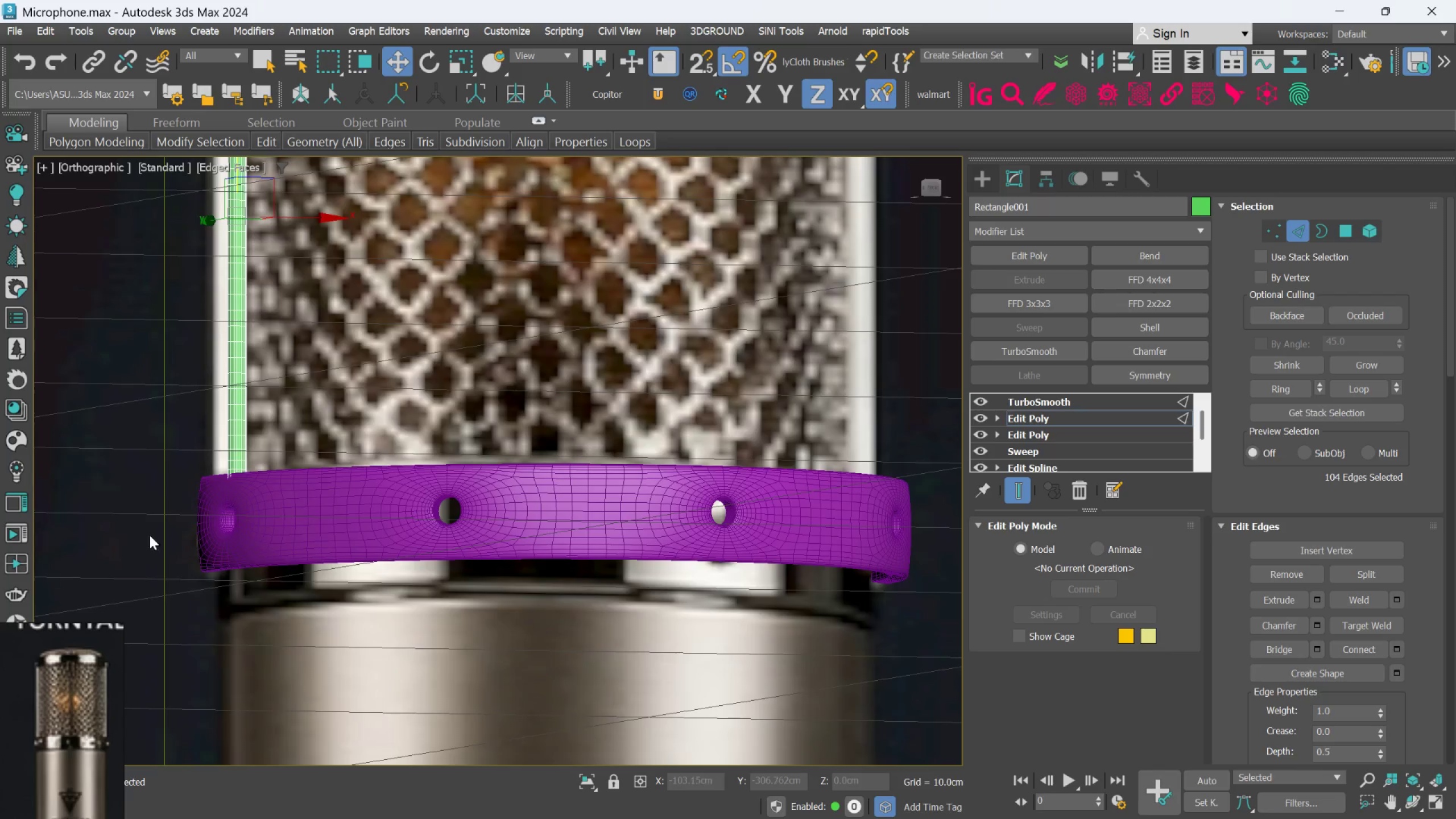 
key(F4)
 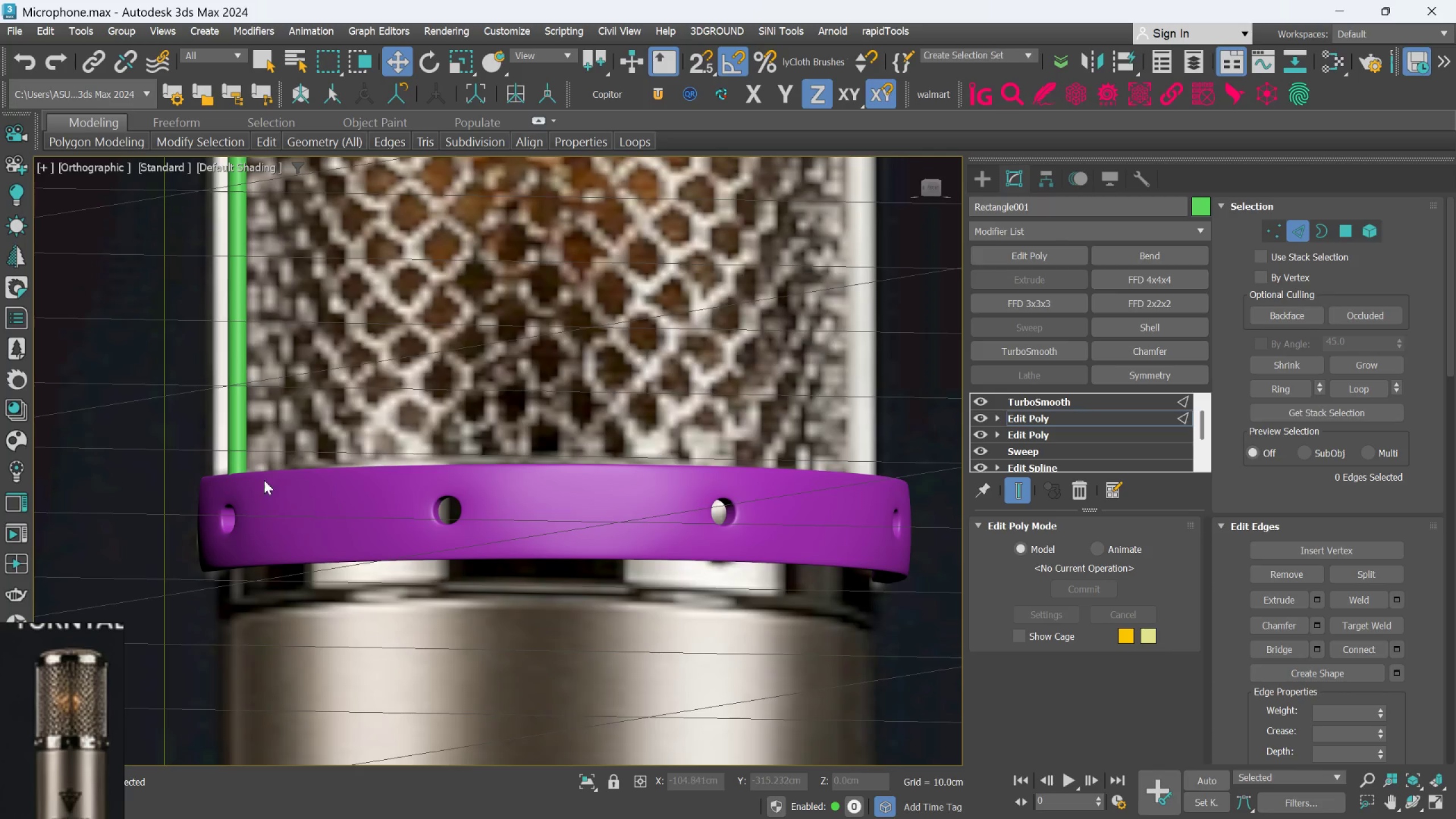 
scroll: coordinate [260, 477], scroll_direction: up, amount: 3.0
 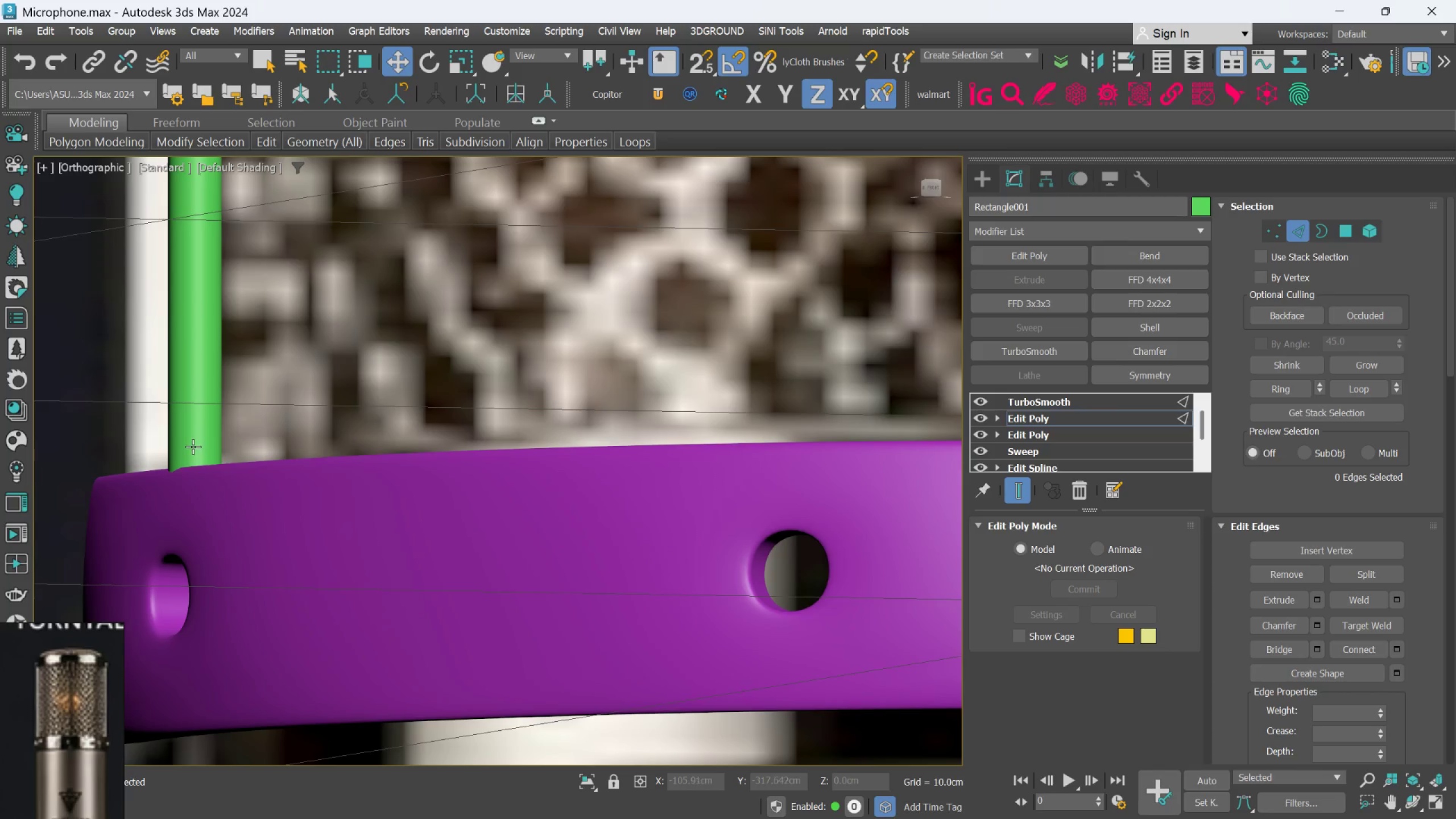 
scroll: coordinate [194, 443], scroll_direction: down, amount: 7.0
 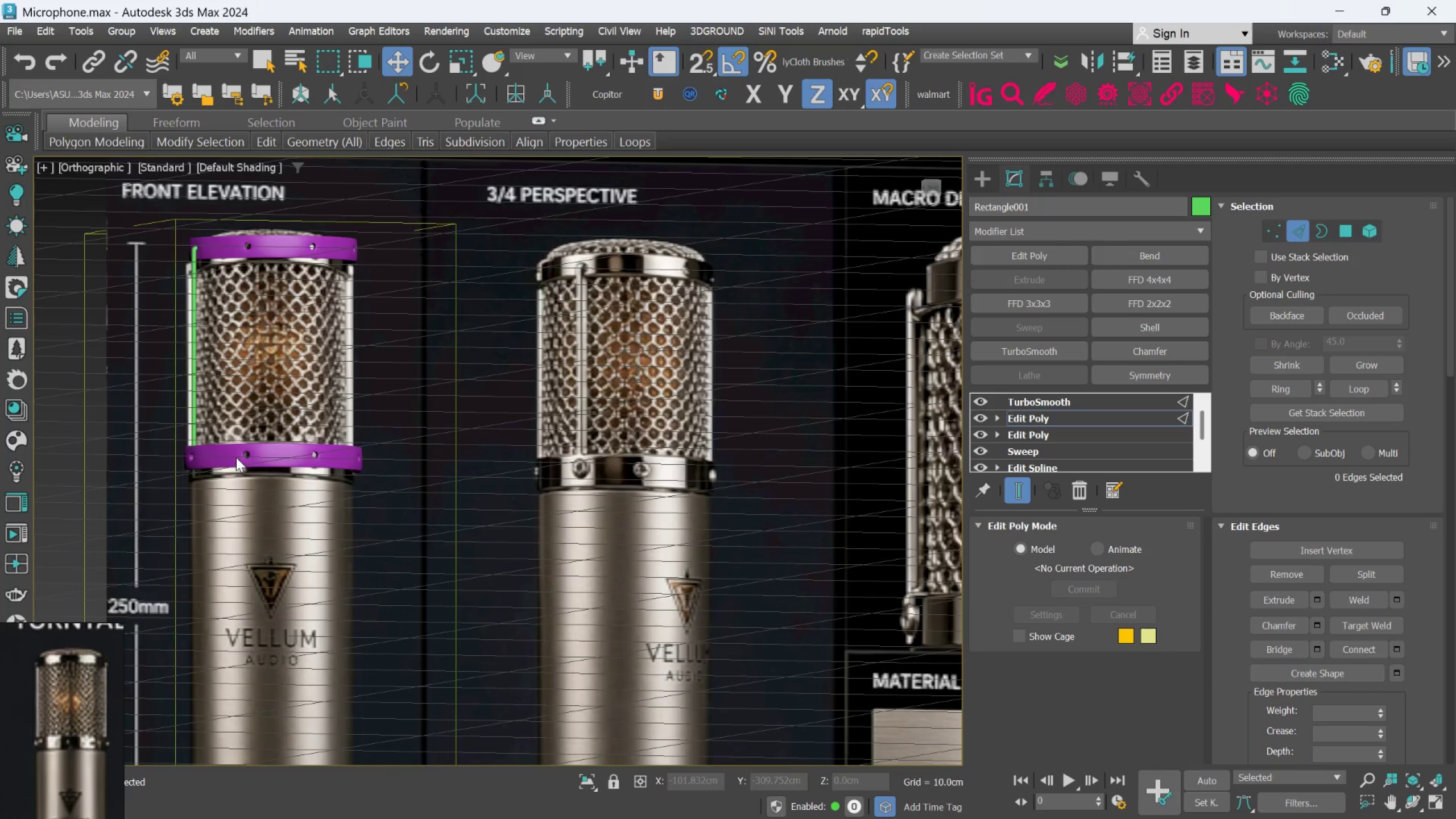 
hold_key(key=AltLeft, duration=1.24)
 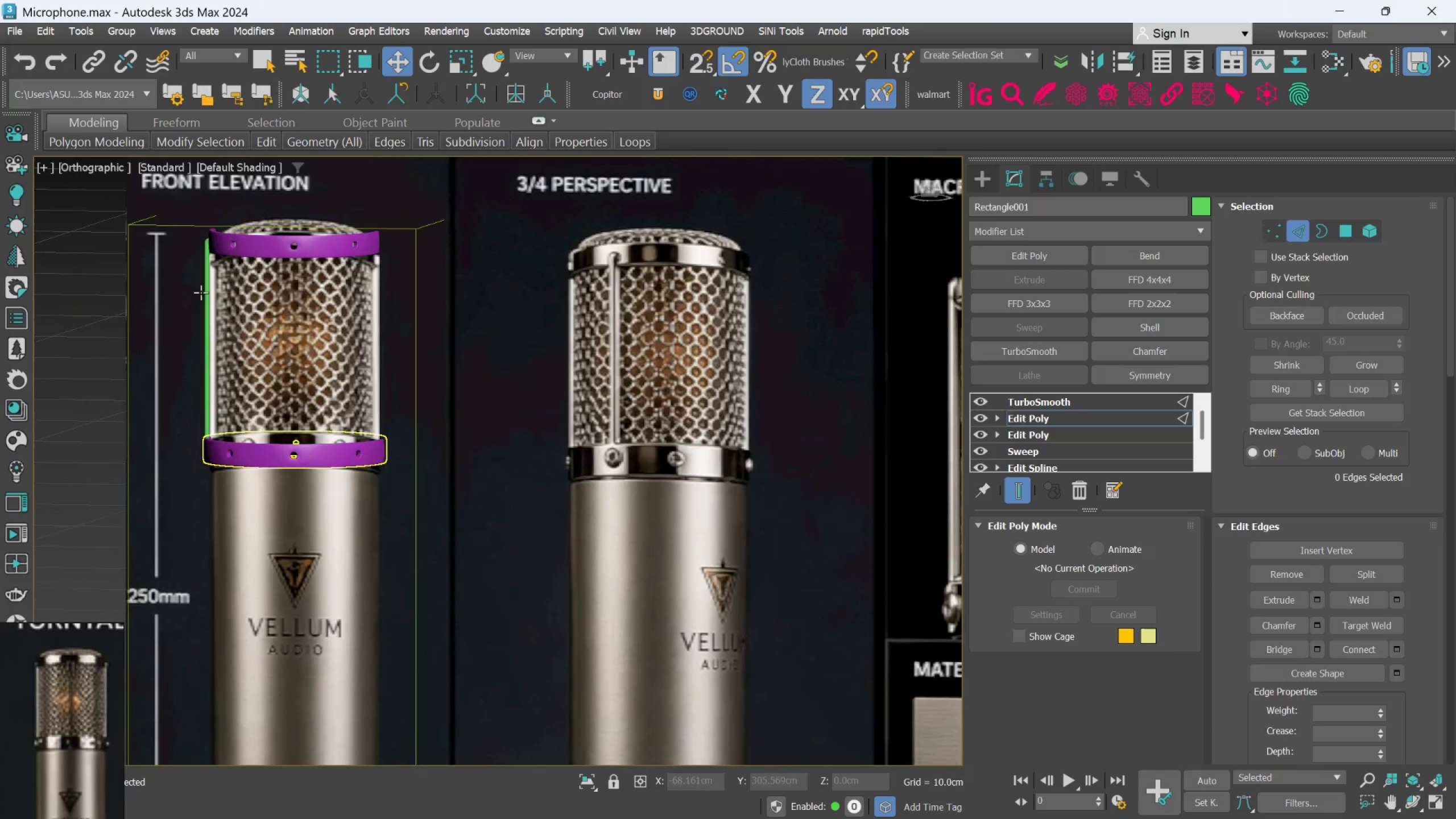 
scroll: coordinate [210, 238], scroll_direction: up, amount: 2.0
 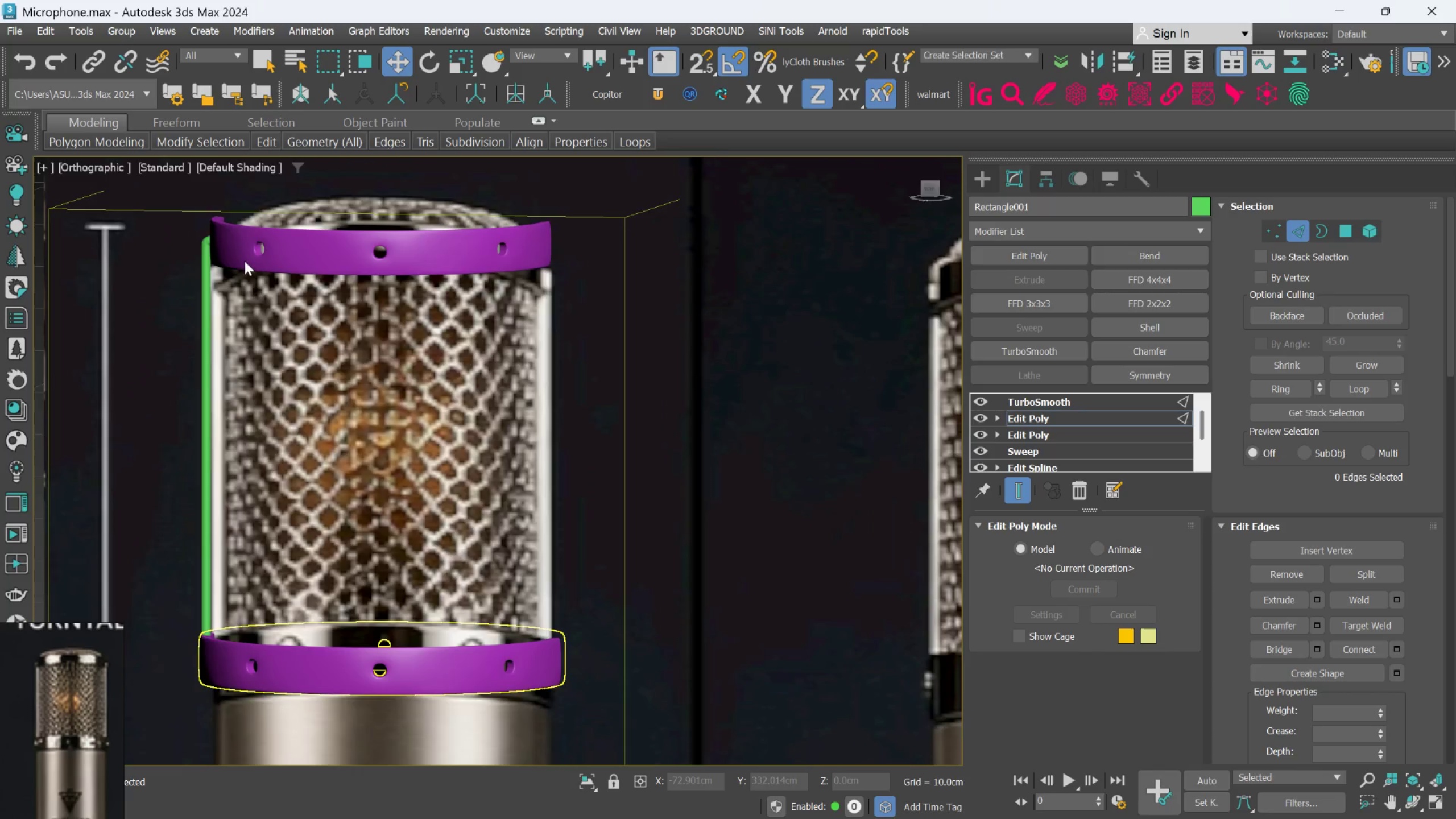 
hold_key(key=AltLeft, duration=0.63)
 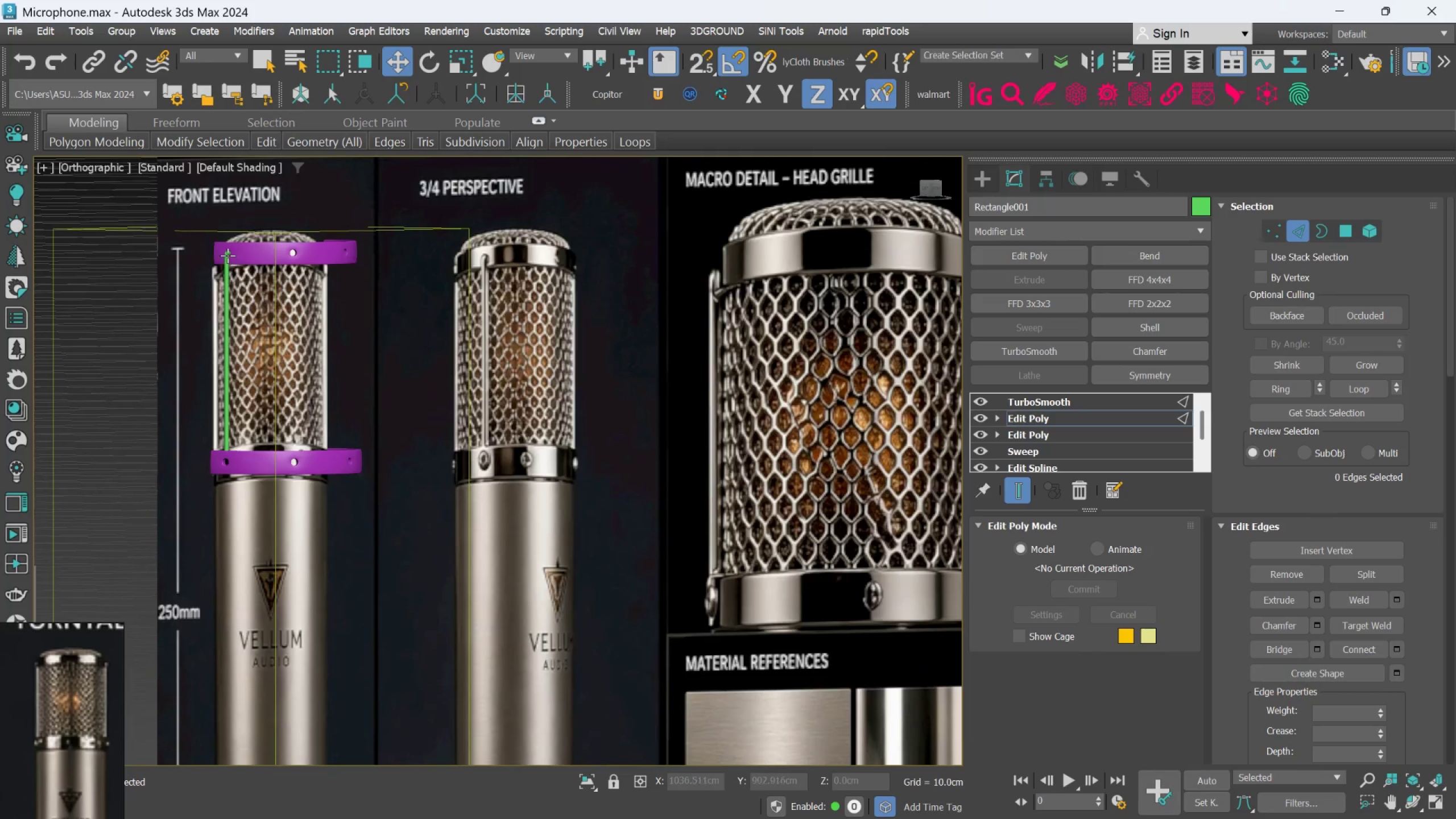 
scroll: coordinate [246, 266], scroll_direction: down, amount: 2.0
 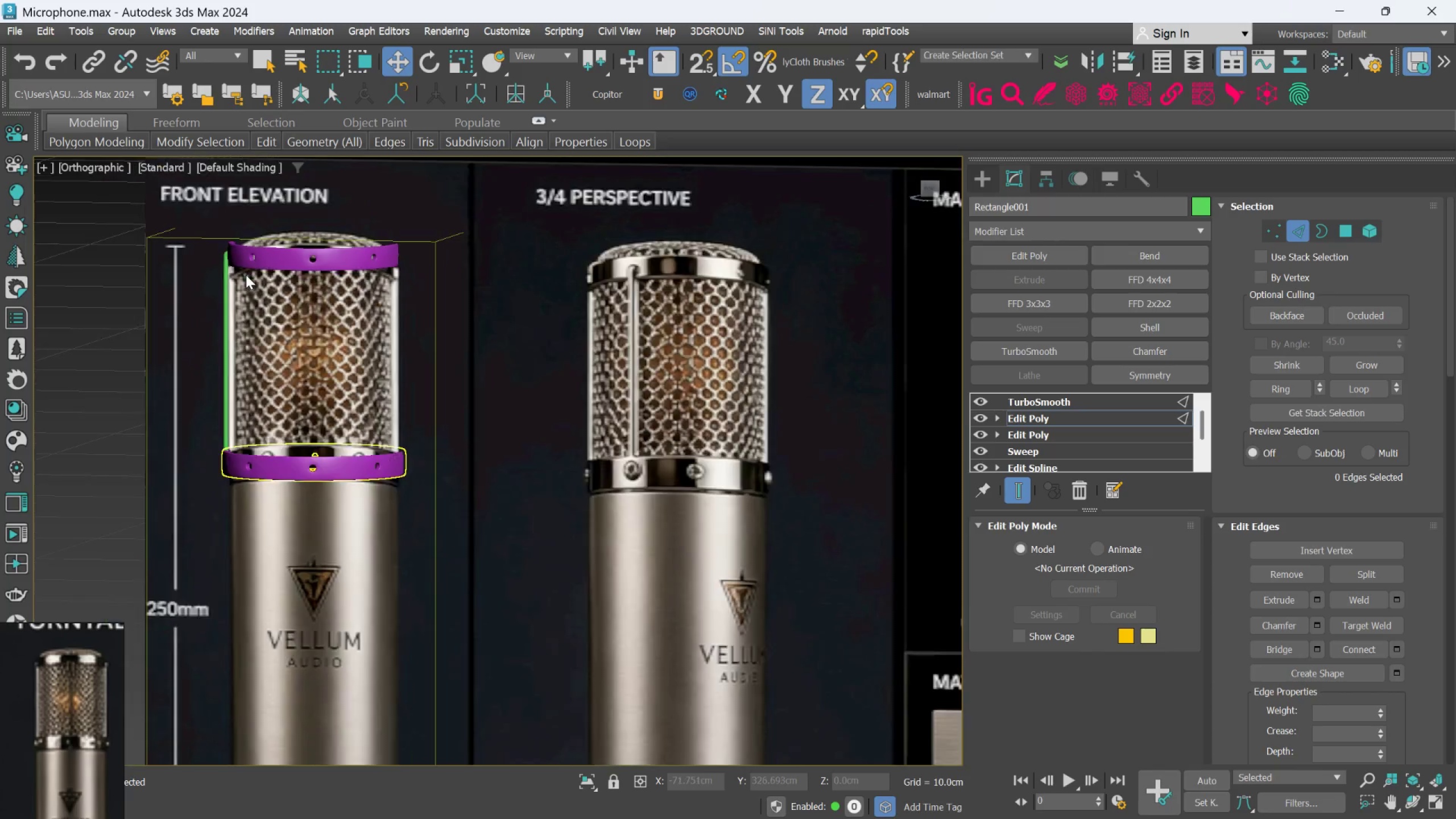 
scroll: coordinate [230, 242], scroll_direction: up, amount: 9.0
 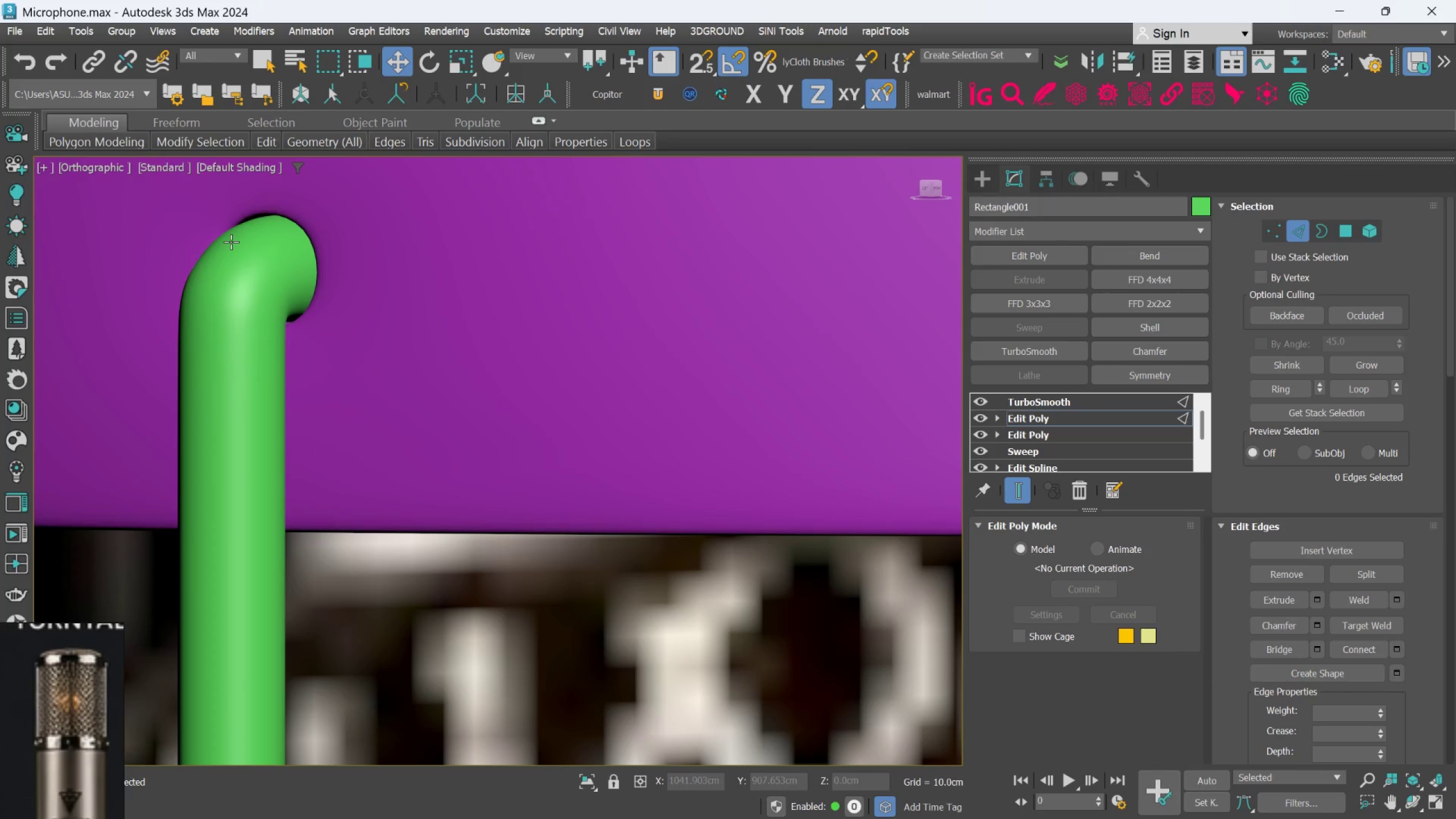 
hold_key(key=AltLeft, duration=0.56)
 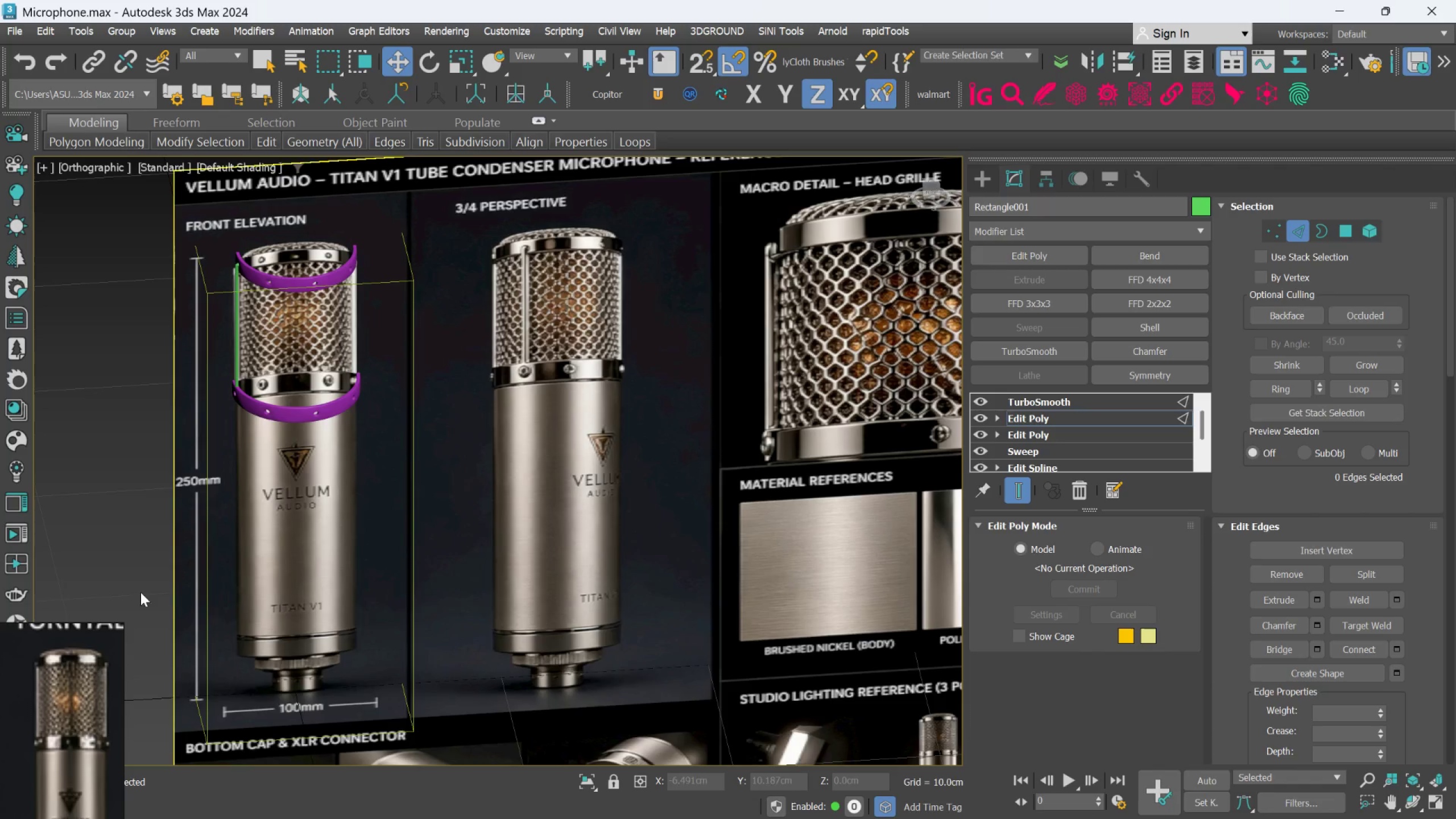 
scroll: coordinate [253, 580], scroll_direction: down, amount: 11.0
 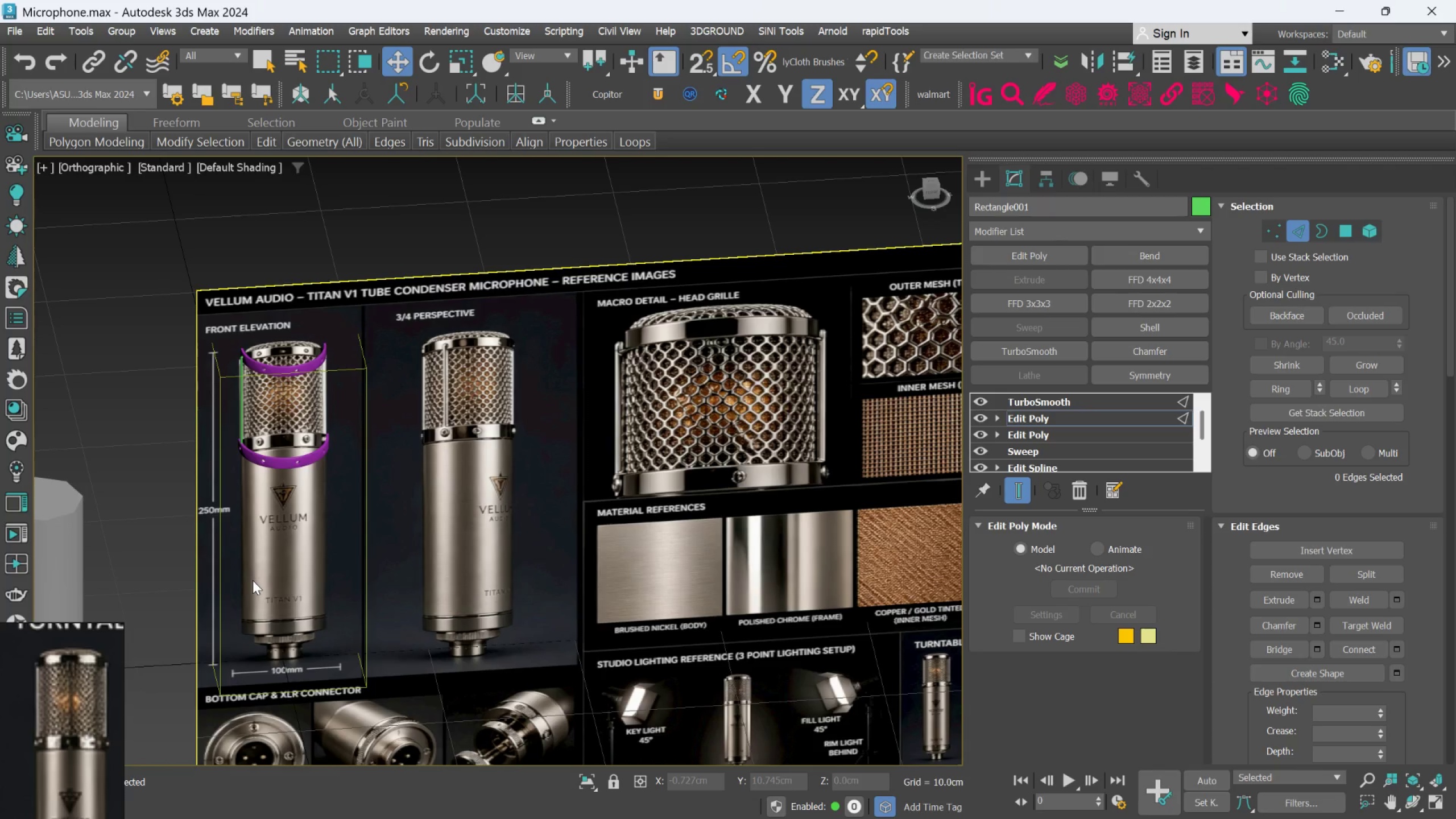 
key(F)
 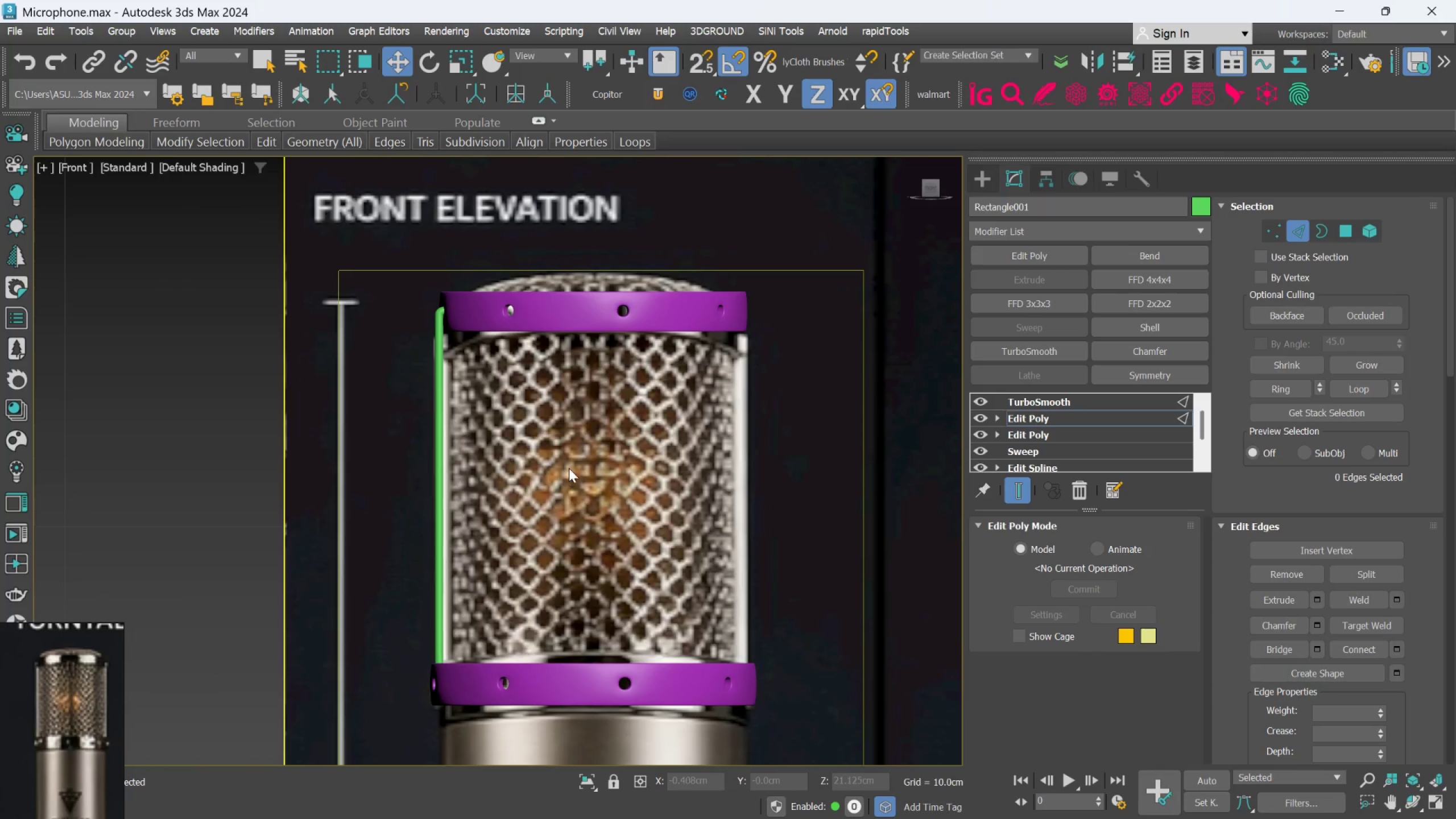 
scroll: coordinate [245, 665], scroll_direction: down, amount: 4.0
 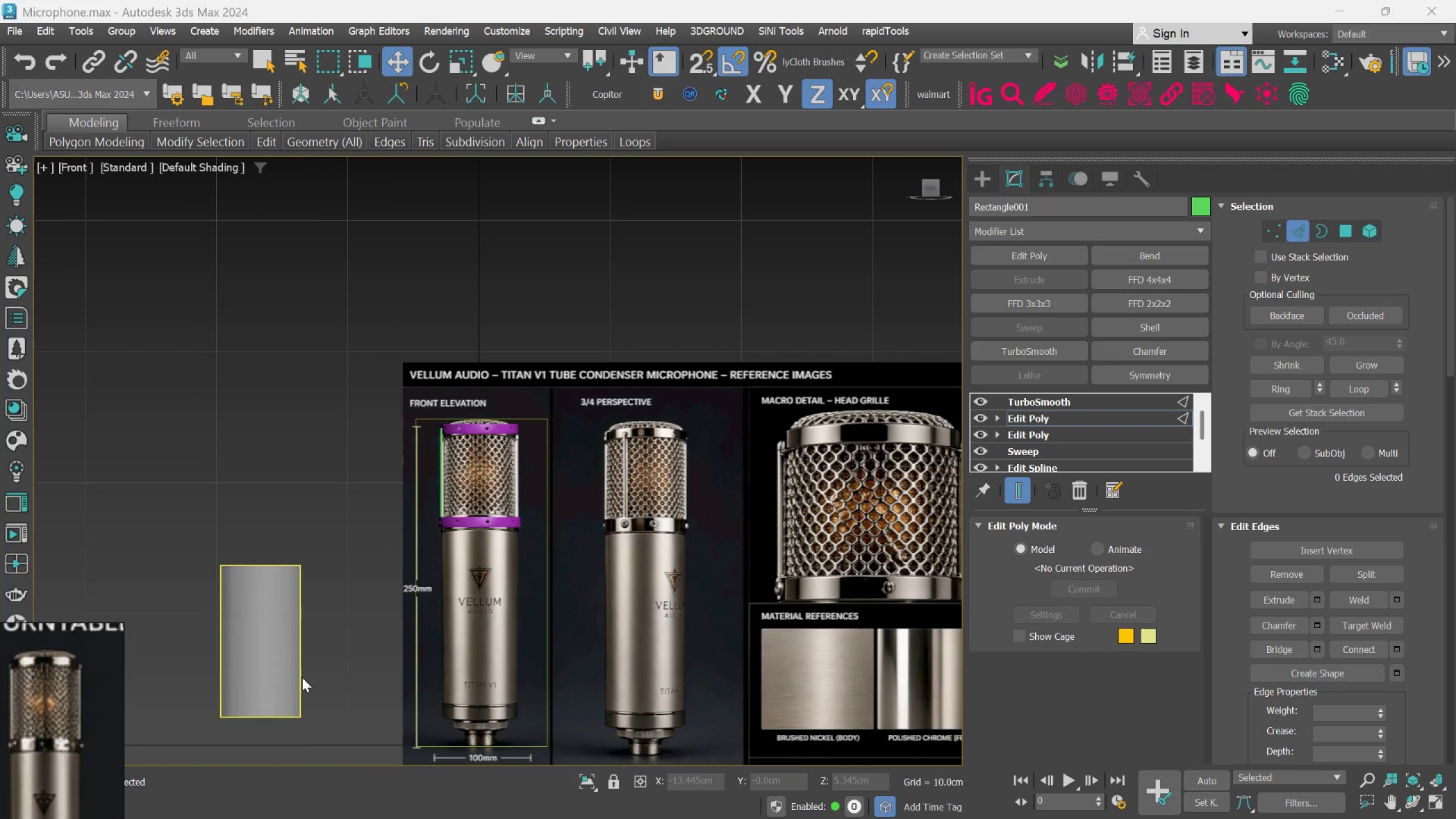 
scroll: coordinate [452, 636], scroll_direction: none, amount: 0.0
 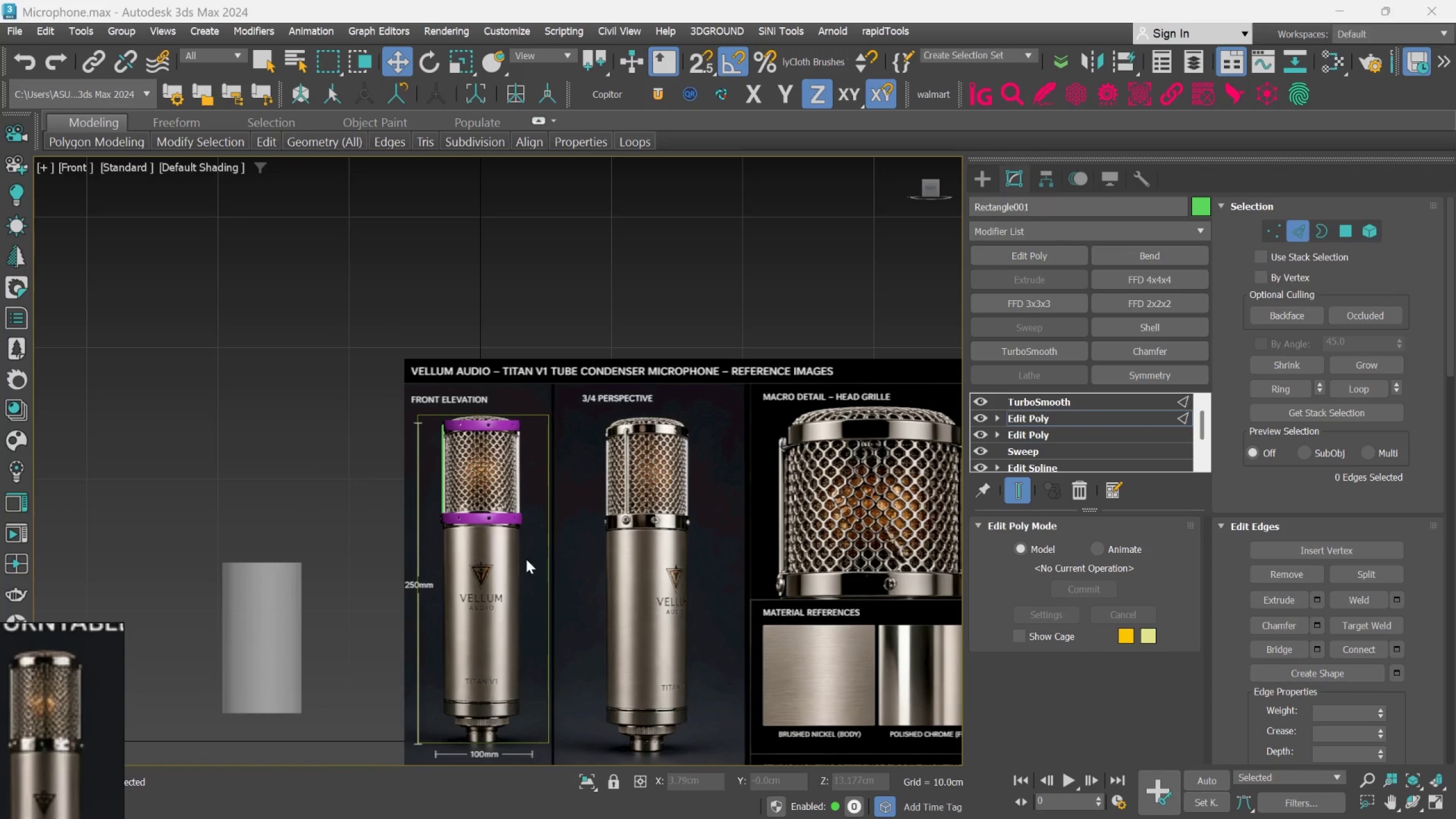 
scroll: coordinate [488, 503], scroll_direction: up, amount: 2.0
 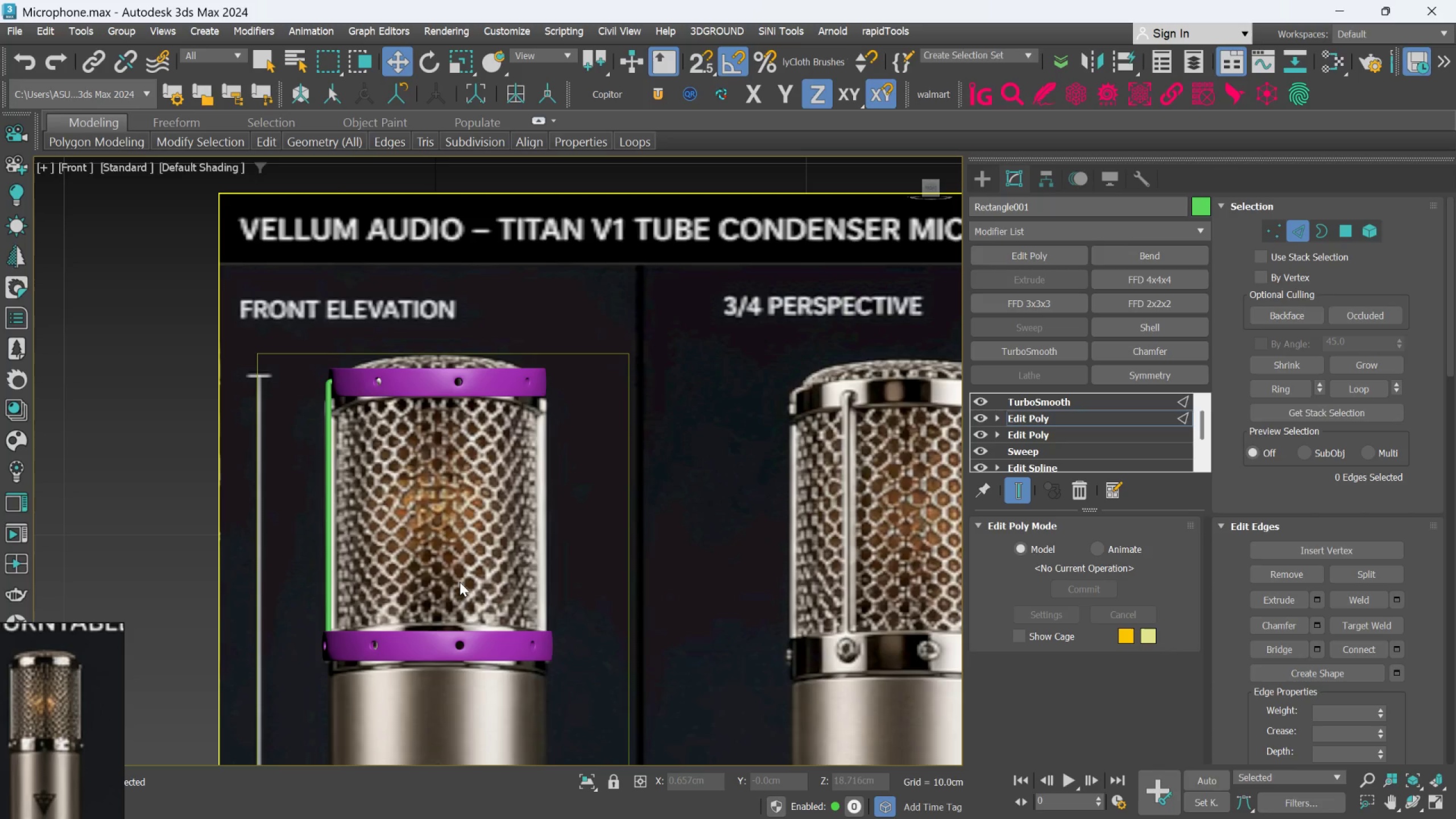 
scroll: coordinate [461, 576], scroll_direction: down, amount: 2.0
 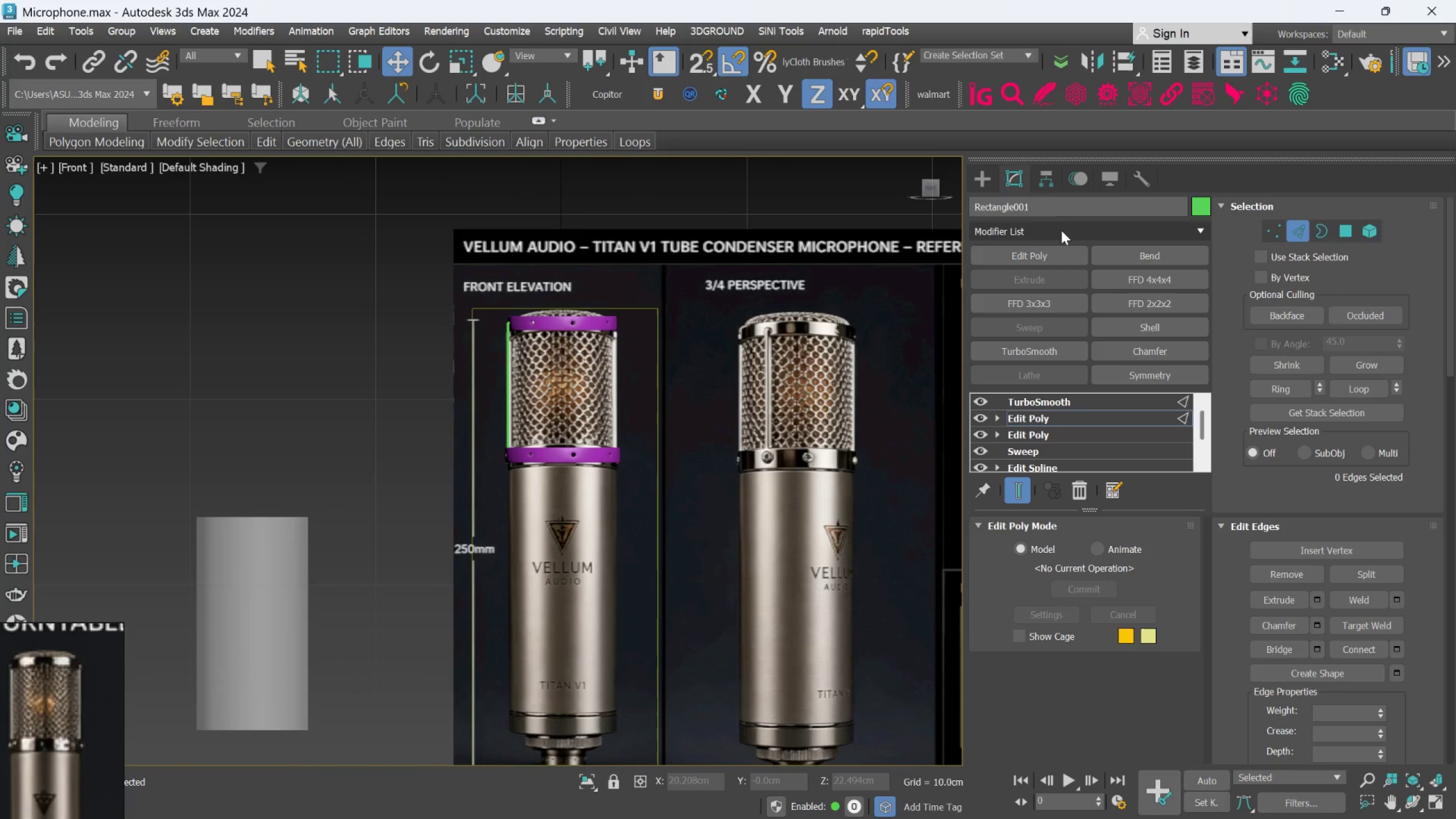 
left_click([991, 179])
 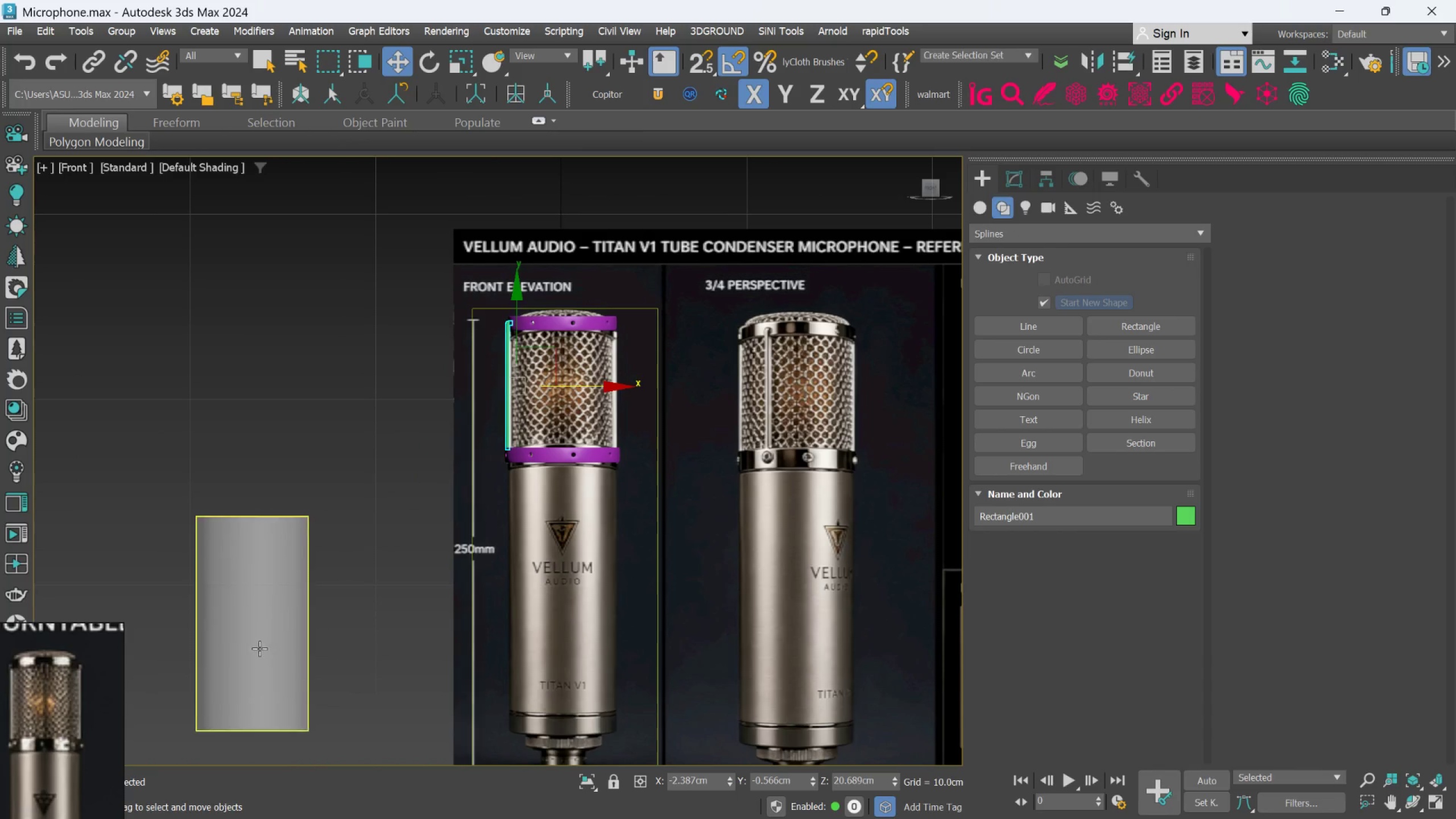 
left_click([258, 650])
 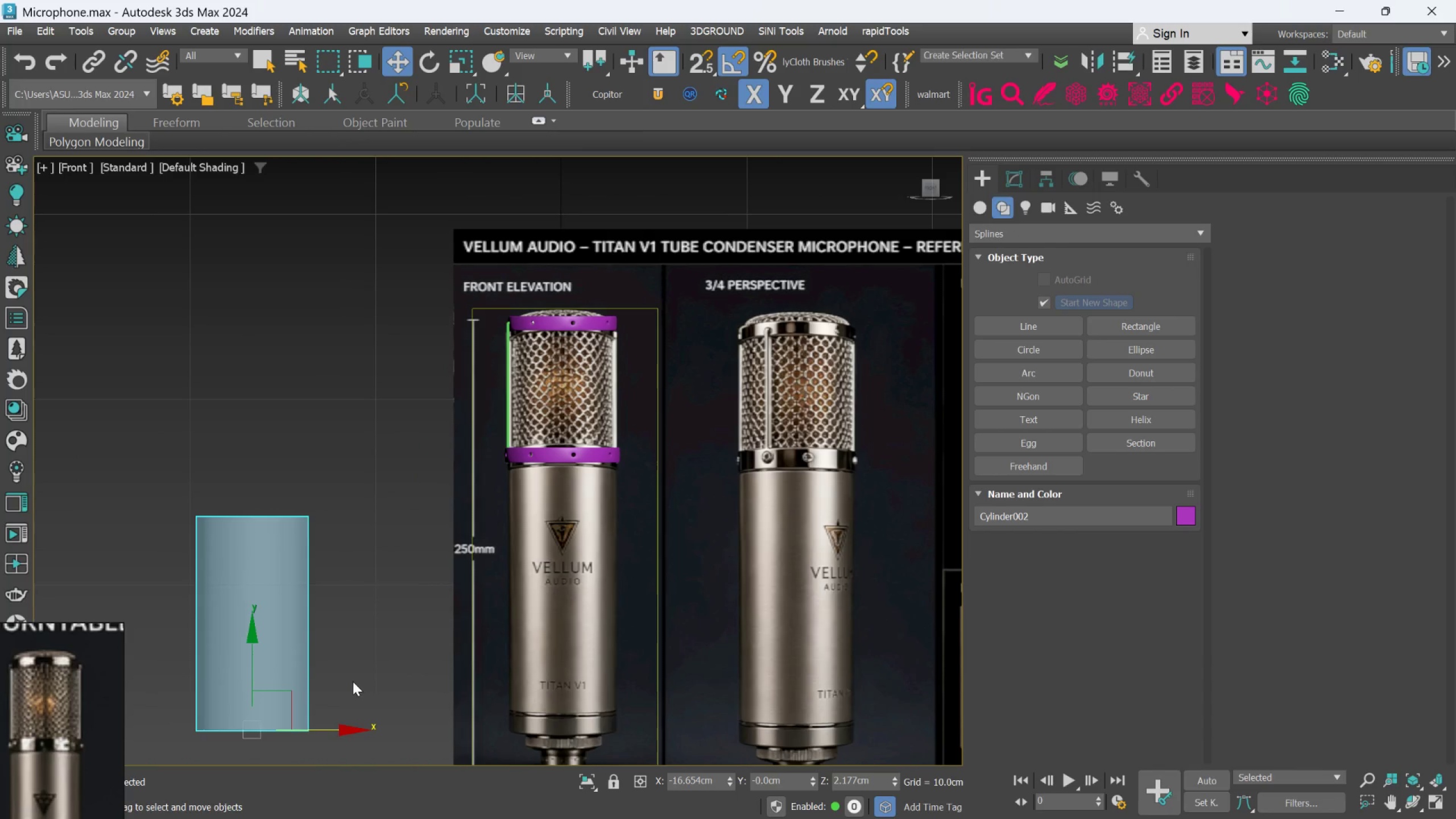 
hold_key(key=ShiftLeft, duration=2.41)
left_click_drag(start_coordinate=[329, 732], to_coordinate=[618, 665])
 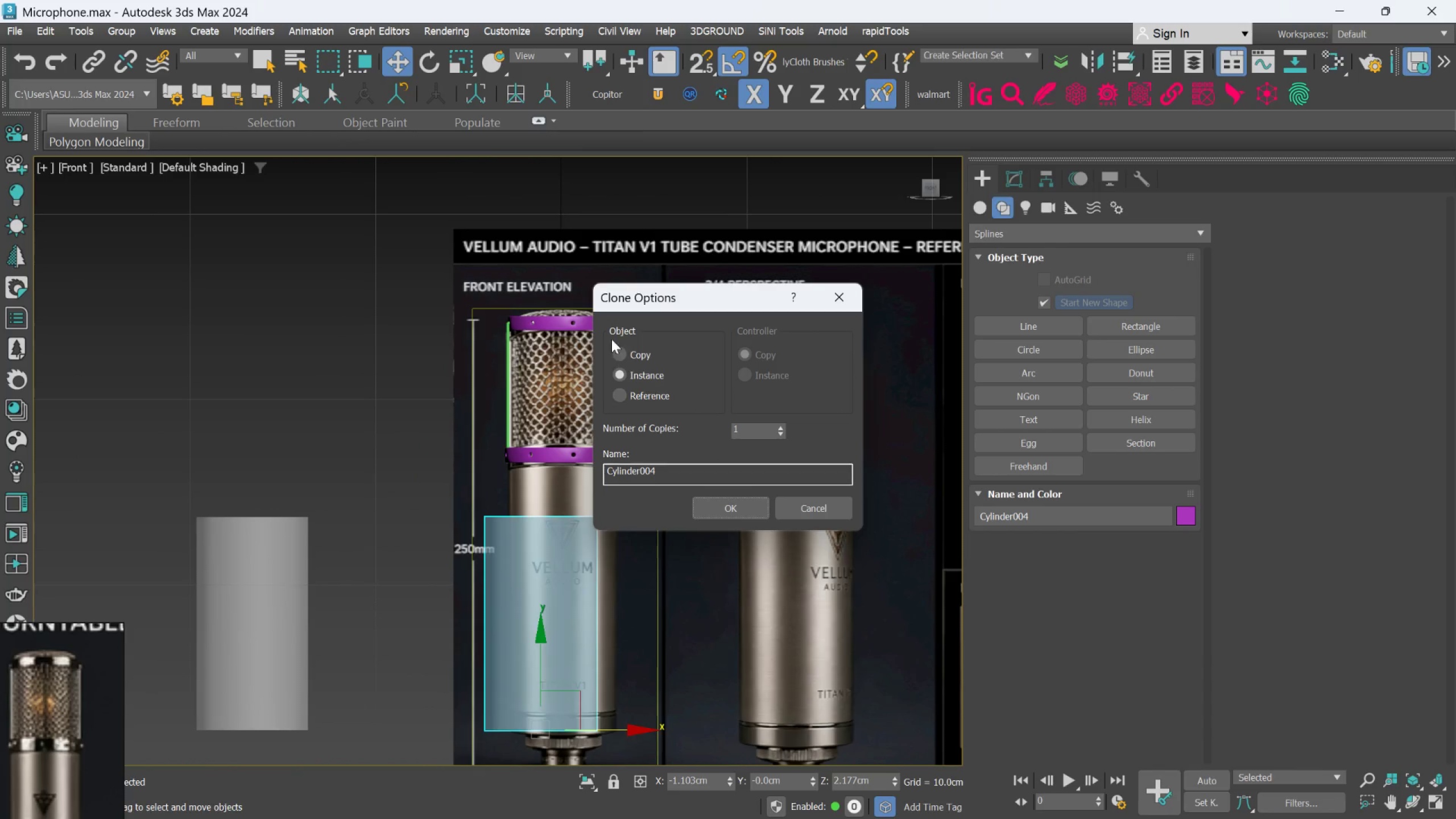 
left_click([617, 346])
 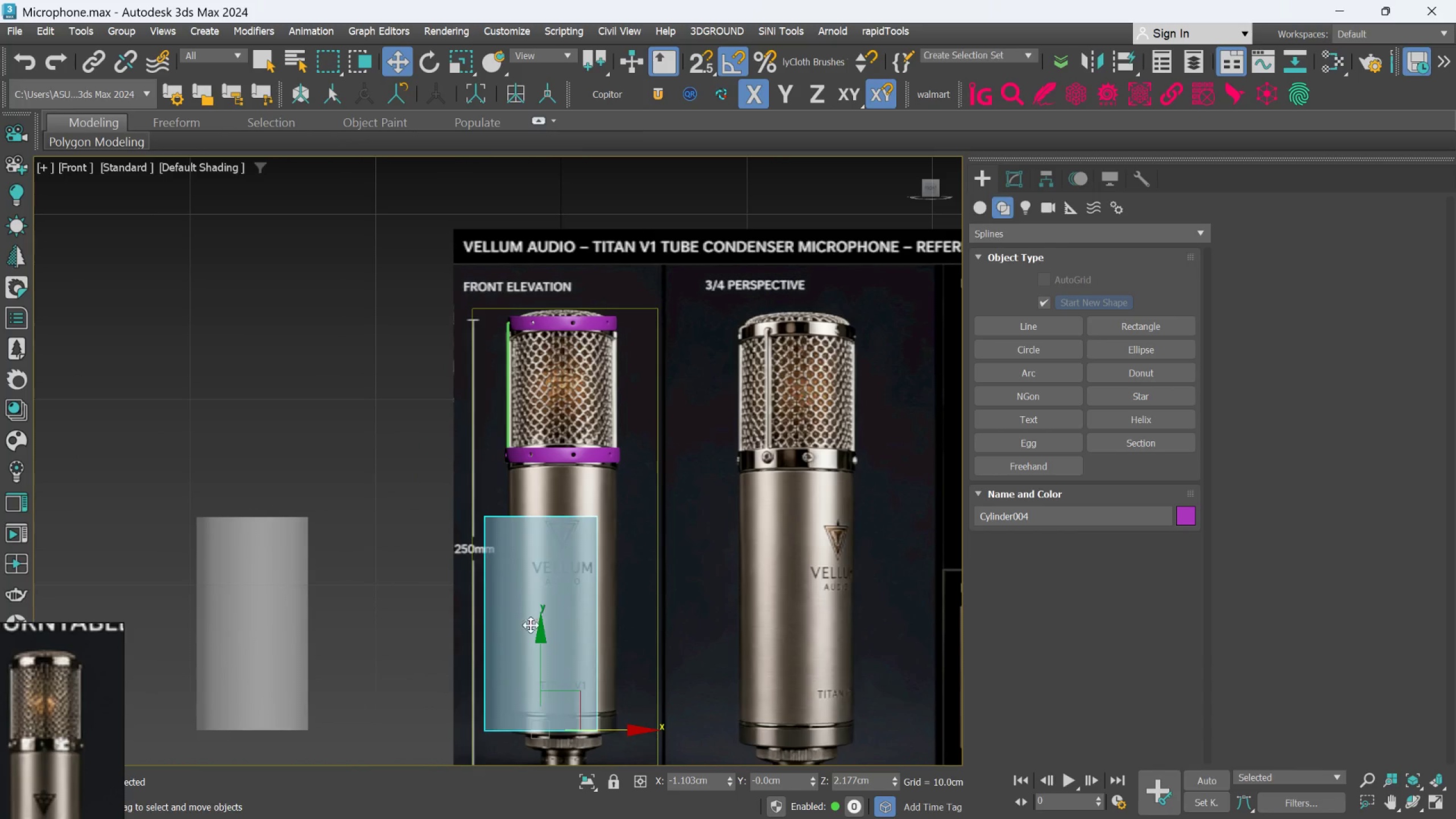 
left_click_drag(start_coordinate=[541, 632], to_coordinate=[565, 482])
 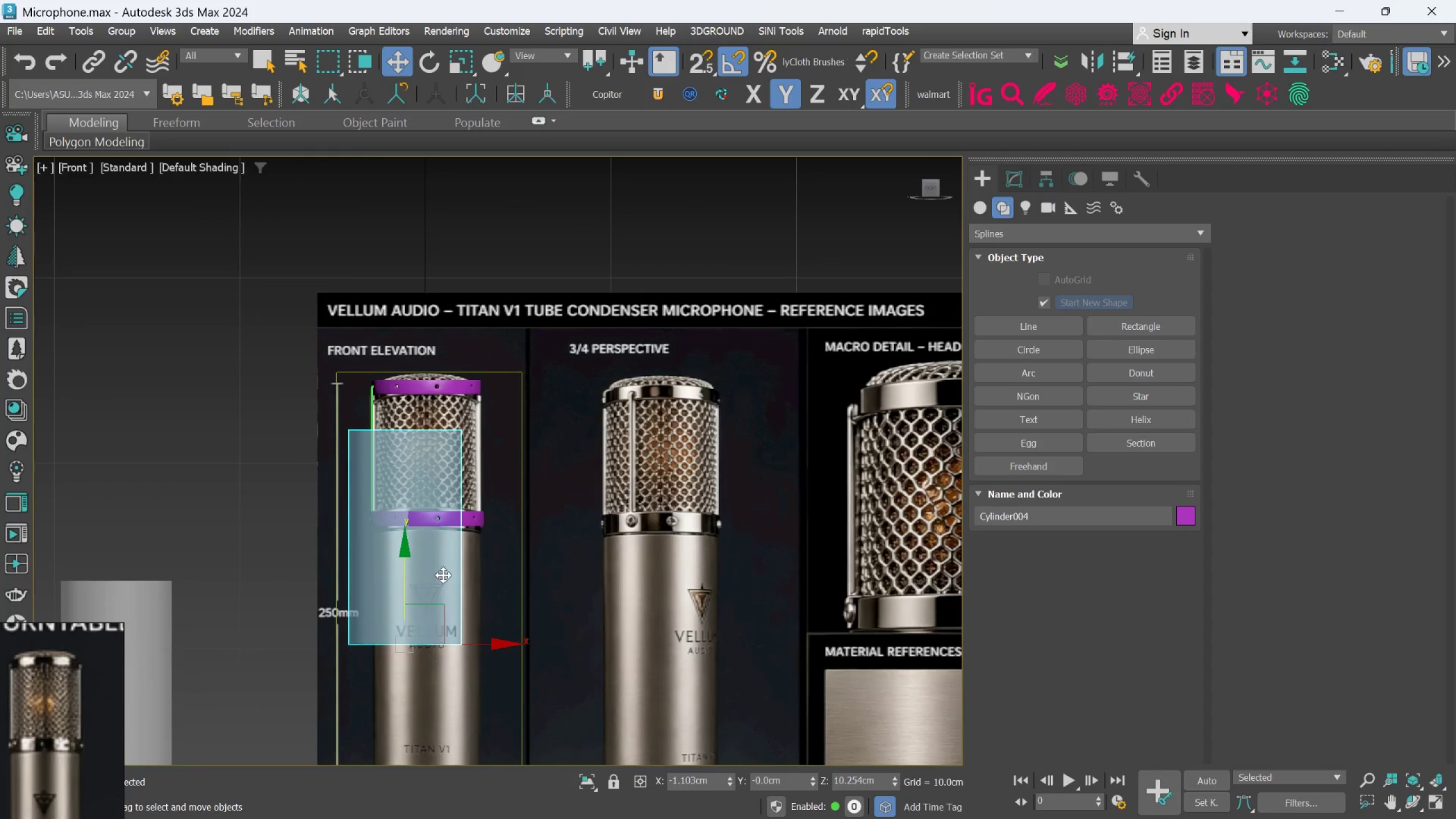 
left_click_drag(start_coordinate=[474, 644], to_coordinate=[525, 615])
 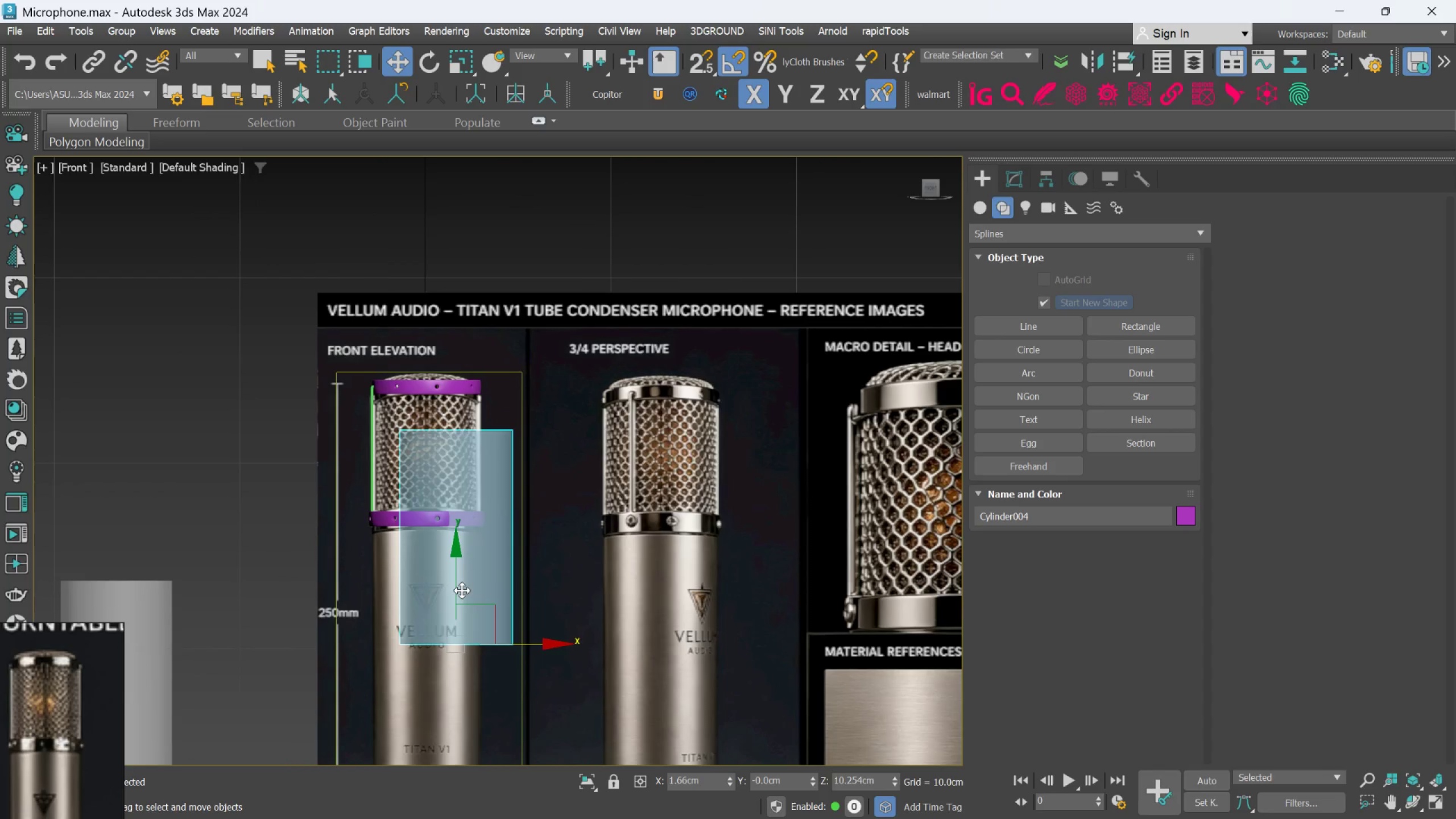 
left_click_drag(start_coordinate=[460, 590], to_coordinate=[432, 488])
 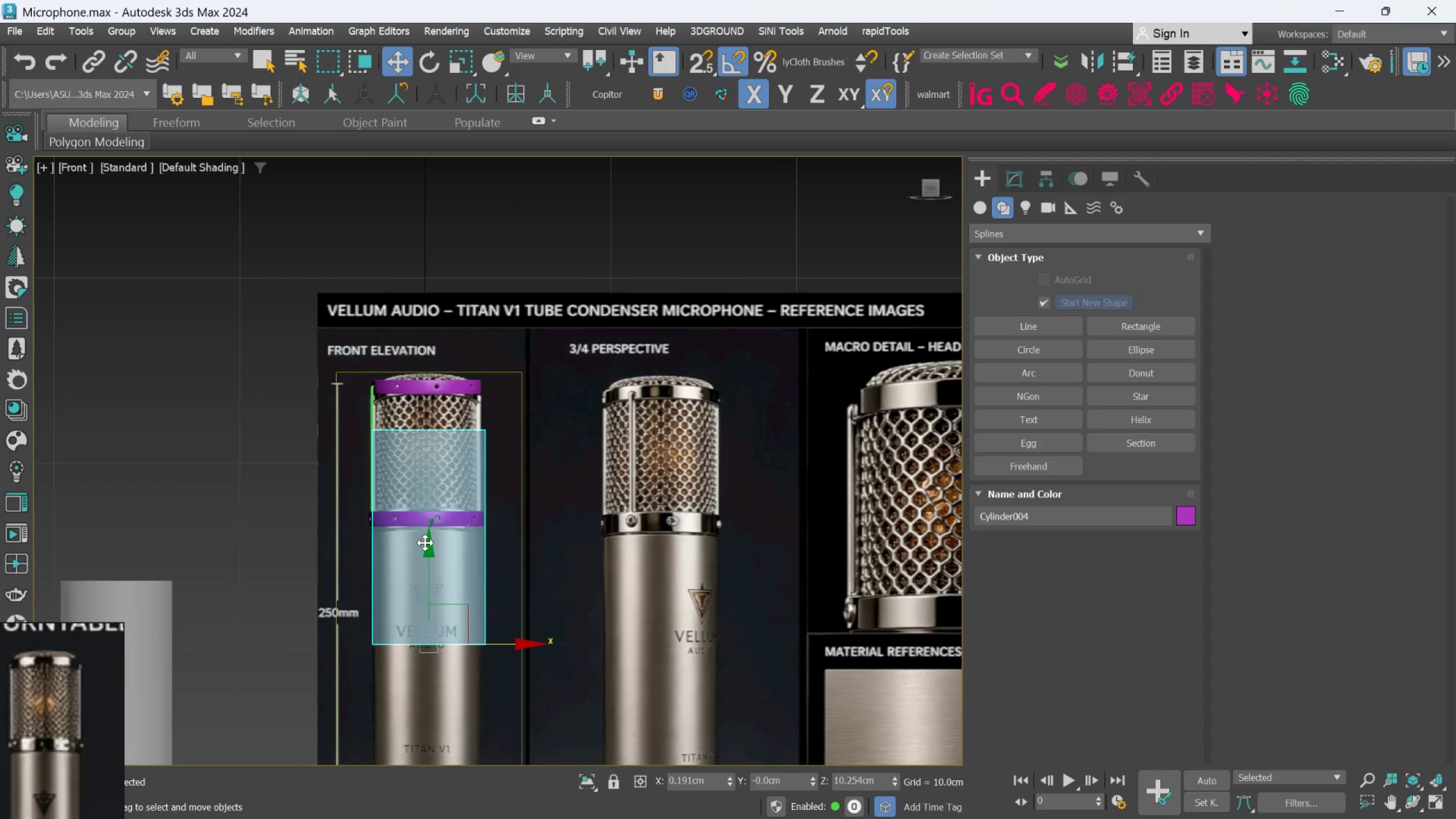 
left_click_drag(start_coordinate=[425, 543], to_coordinate=[425, 444])
 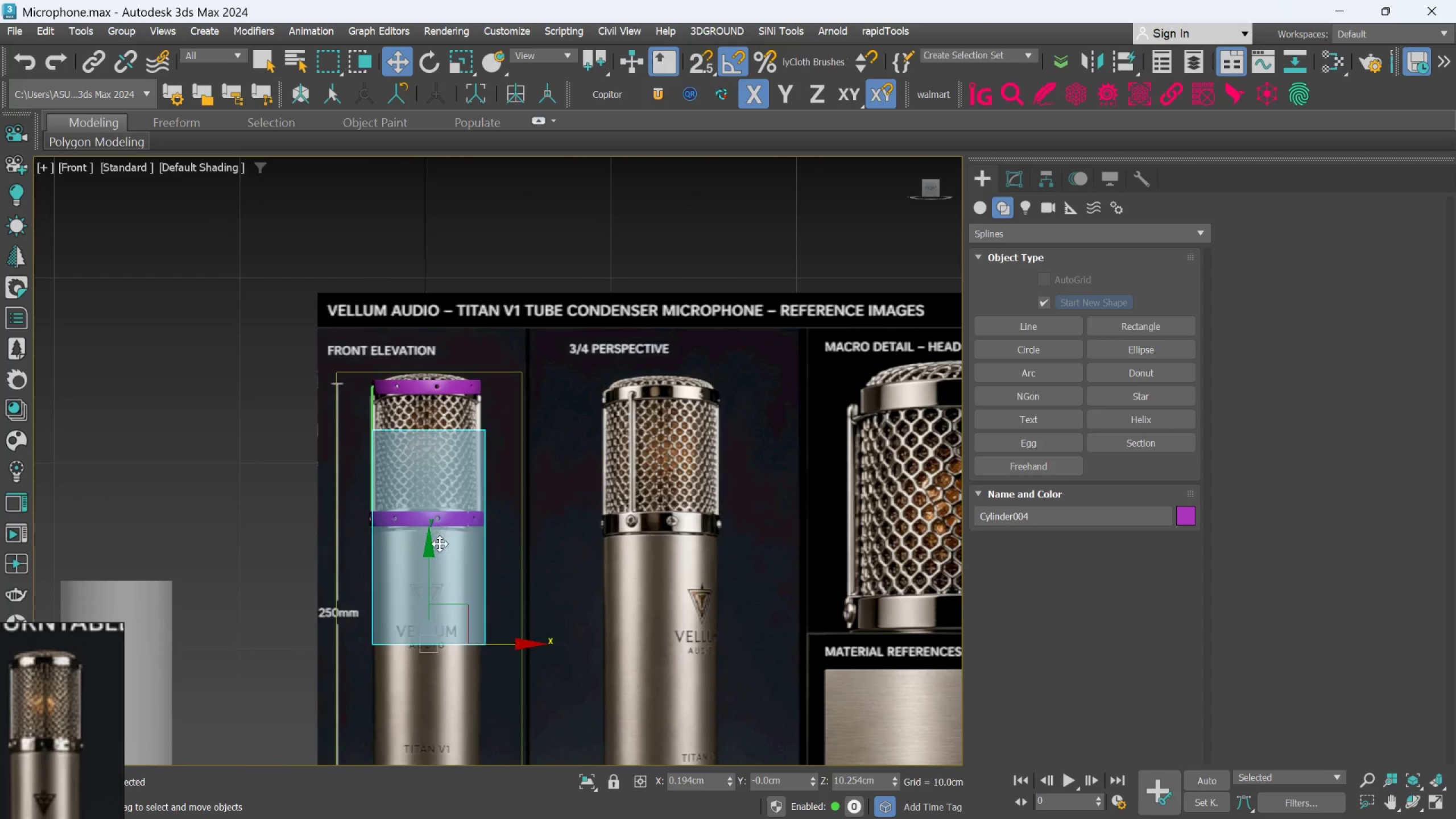 
scroll: coordinate [440, 552], scroll_direction: up, amount: 2.0
 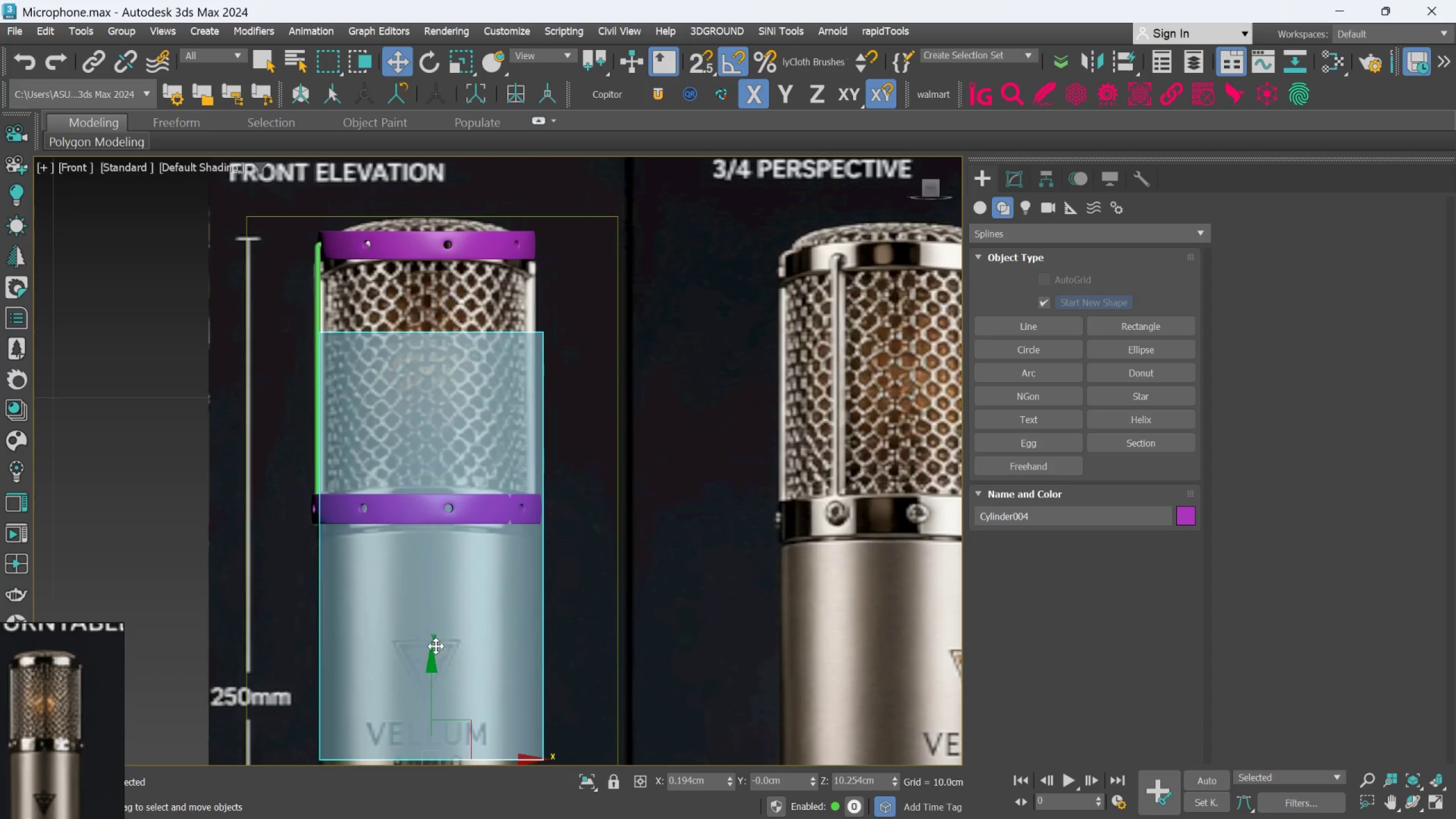 
left_click_drag(start_coordinate=[435, 659], to_coordinate=[432, 527])
 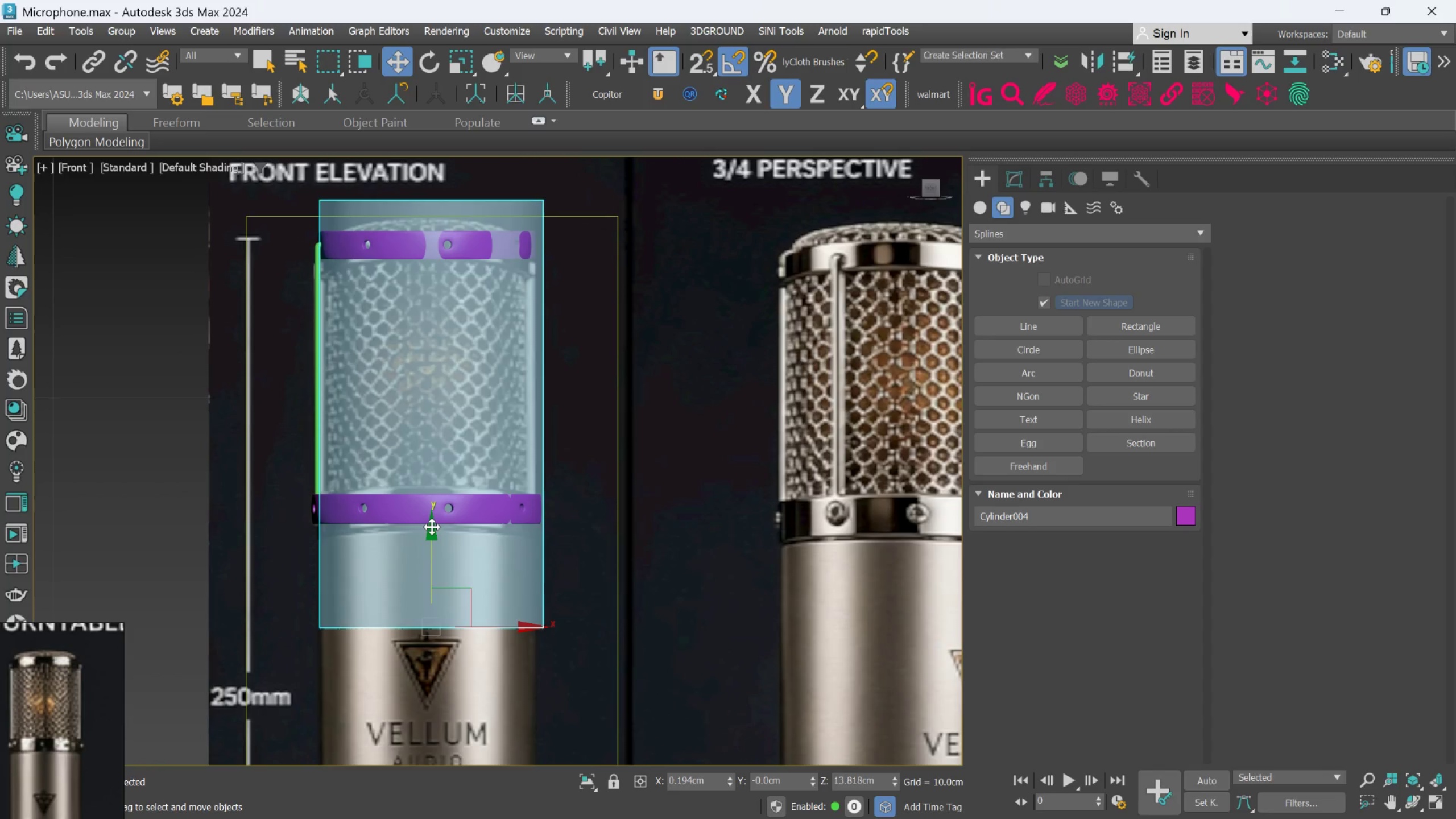 
hold_key(key=AltLeft, duration=1.26)
 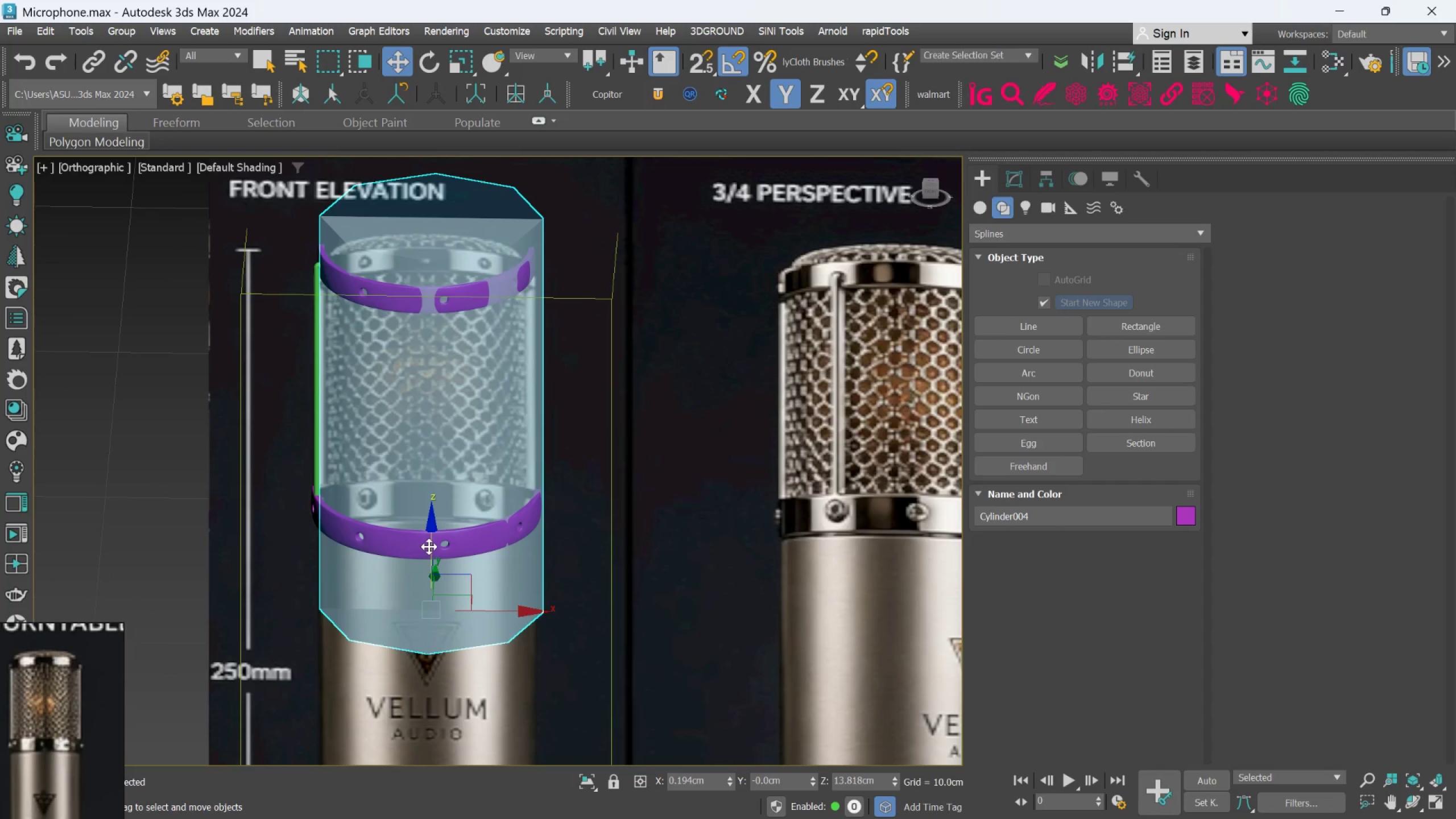 
key(F4)
 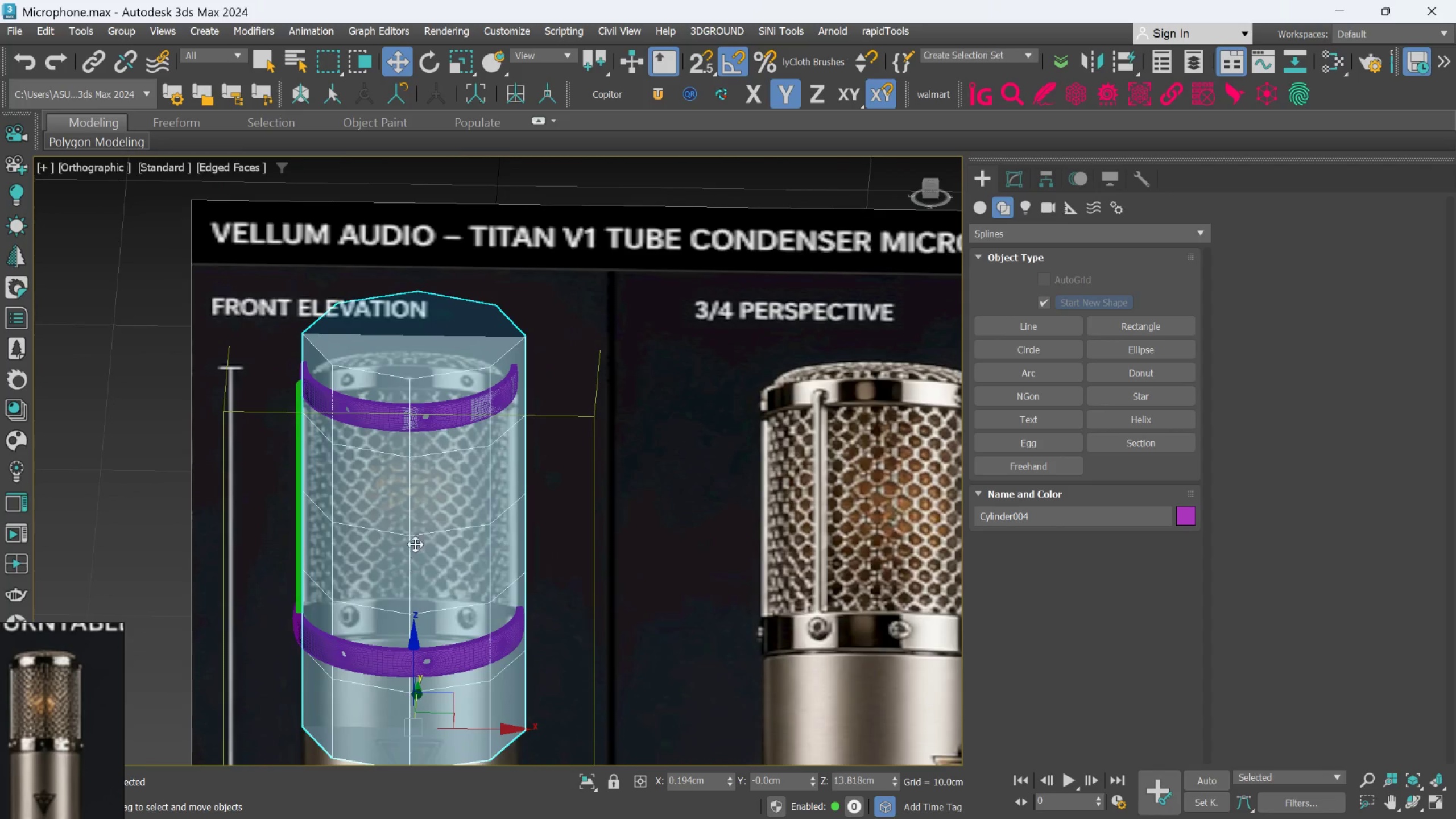 
scroll: coordinate [419, 497], scroll_direction: up, amount: 2.0
 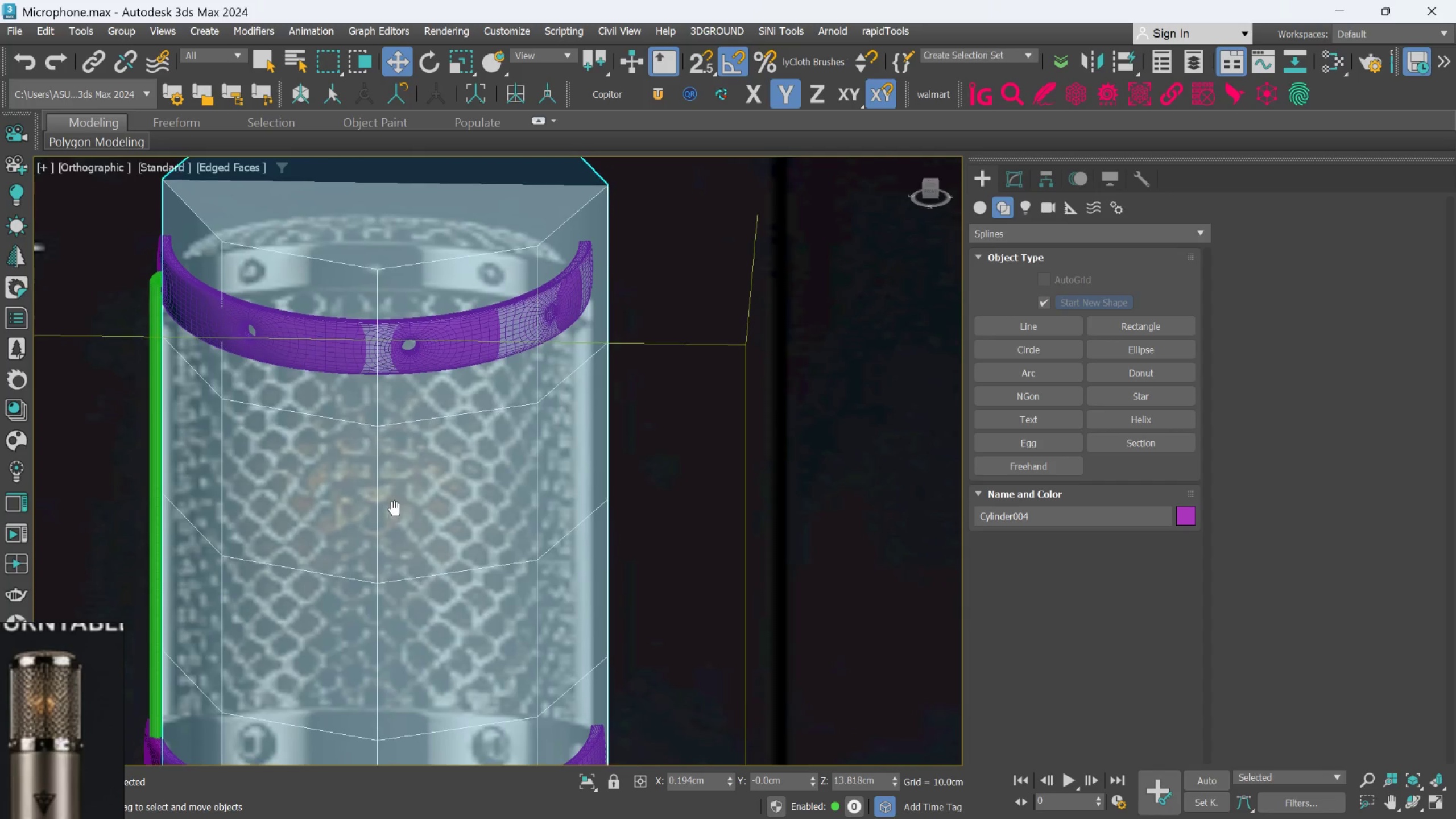 
scroll: coordinate [392, 507], scroll_direction: down, amount: 2.0
 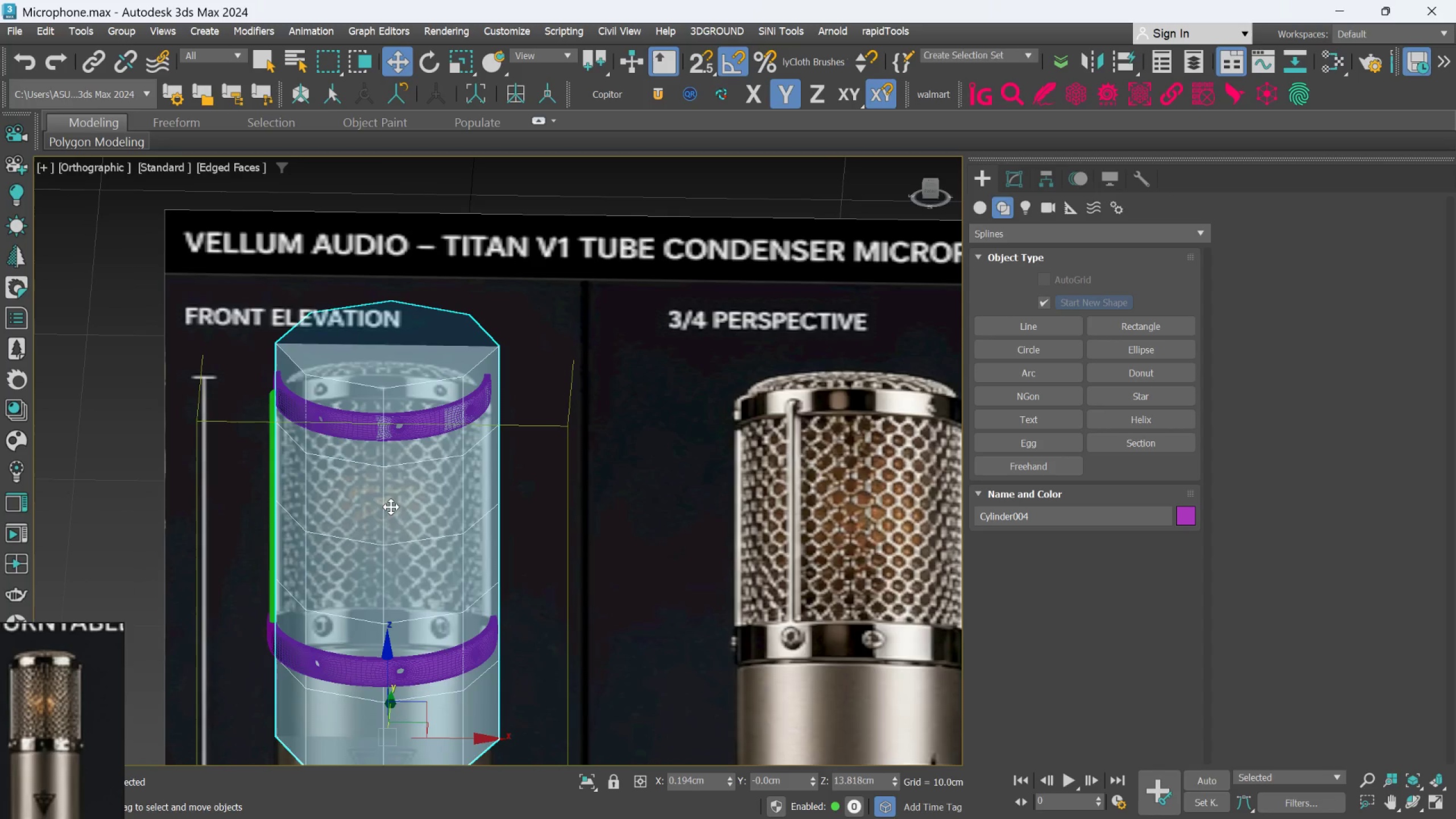 
scroll: coordinate [389, 508], scroll_direction: up, amount: 1.0
 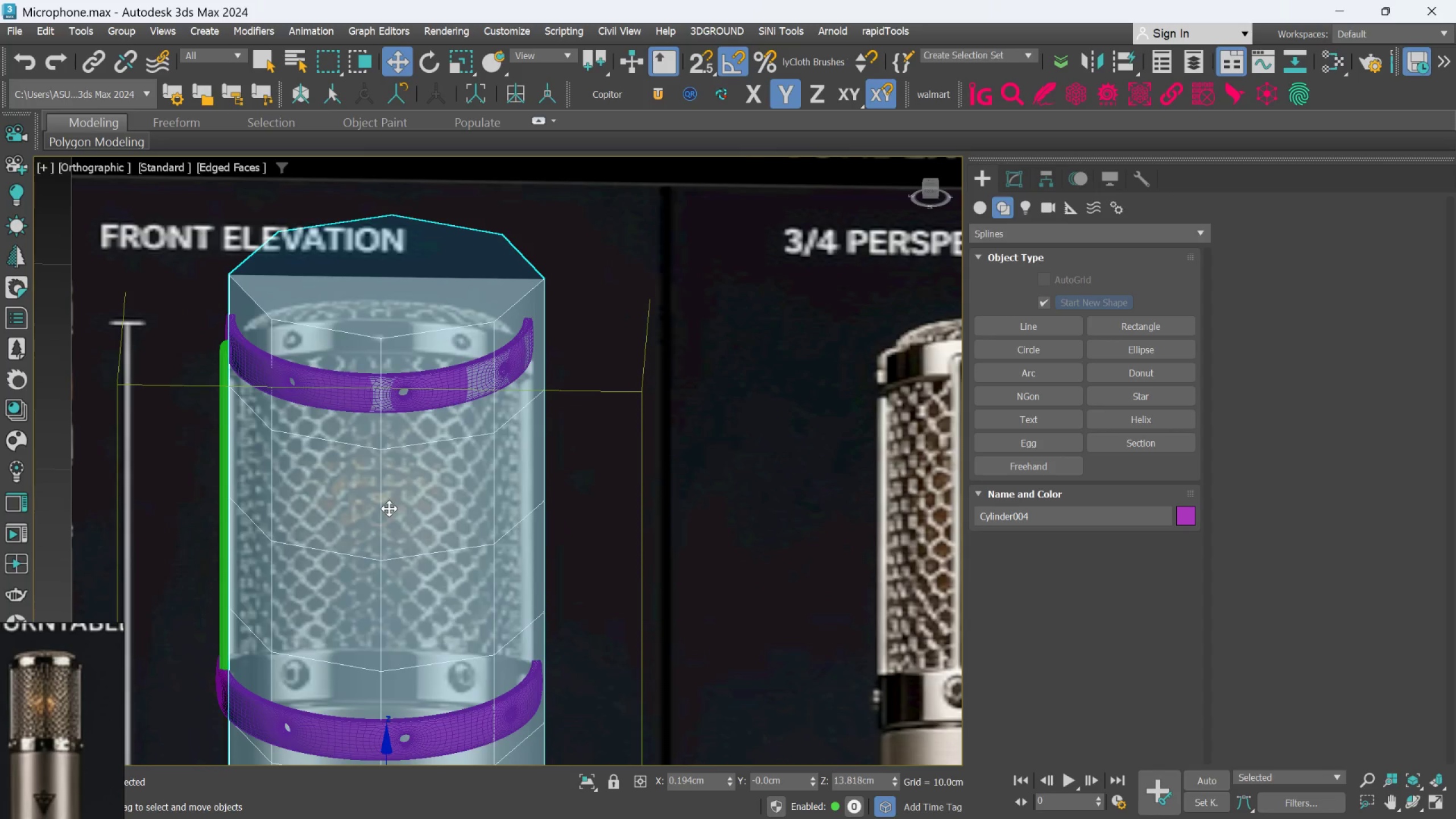 
scroll: coordinate [390, 509], scroll_direction: down, amount: 2.0
 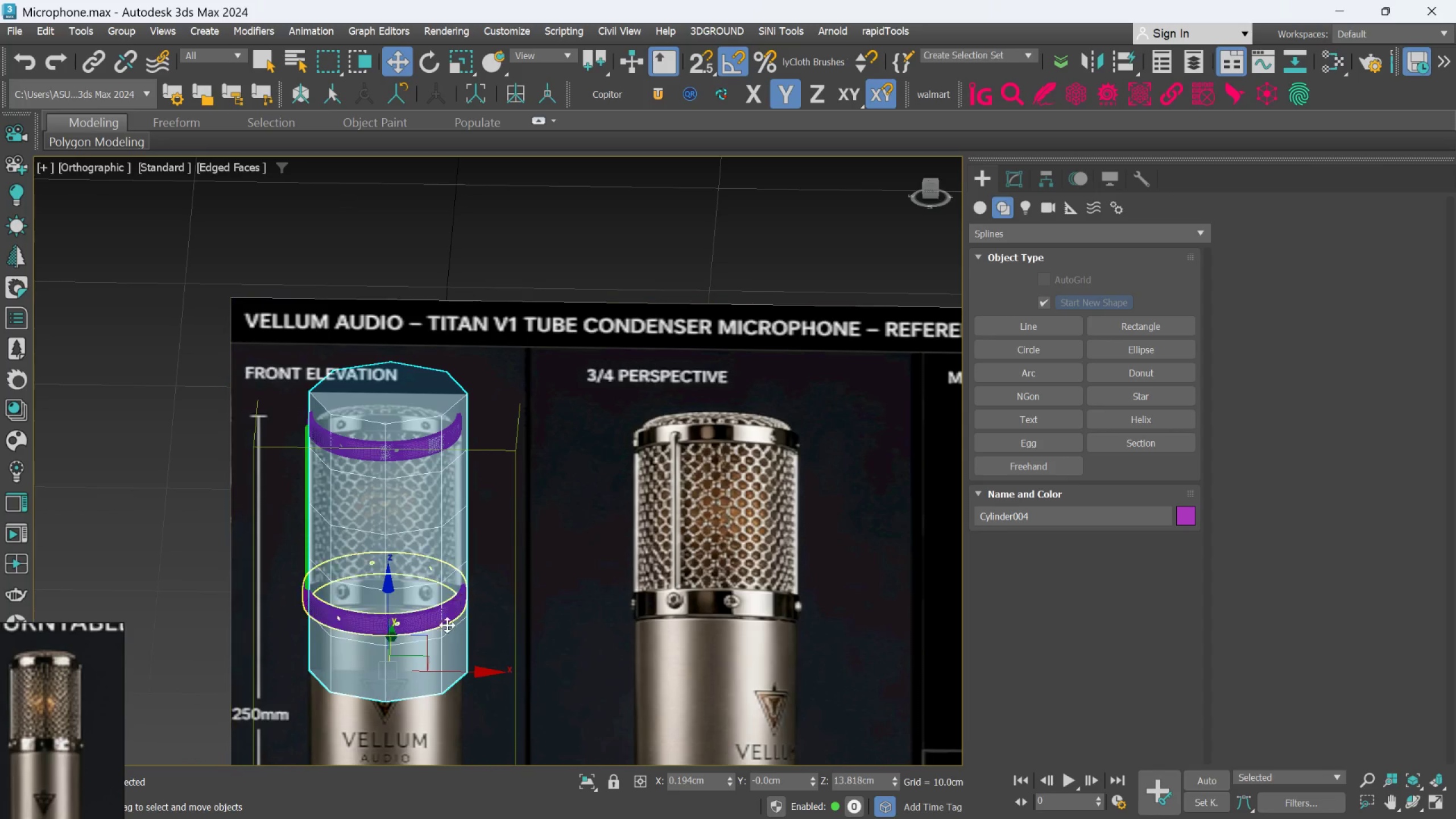 
left_click([435, 622])
 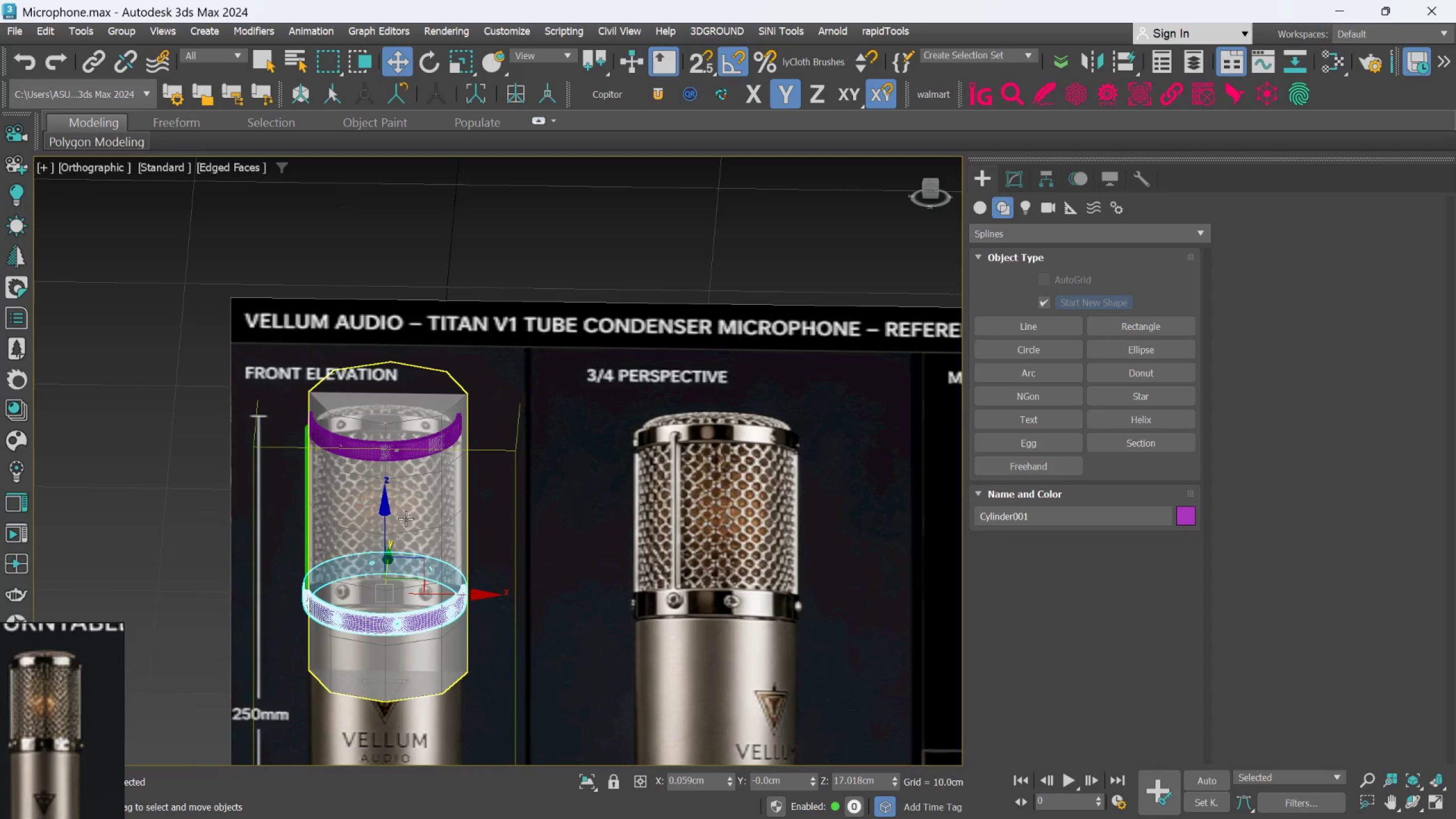 
hold_key(key=ControlLeft, duration=2.67)
left_click([409, 452])
 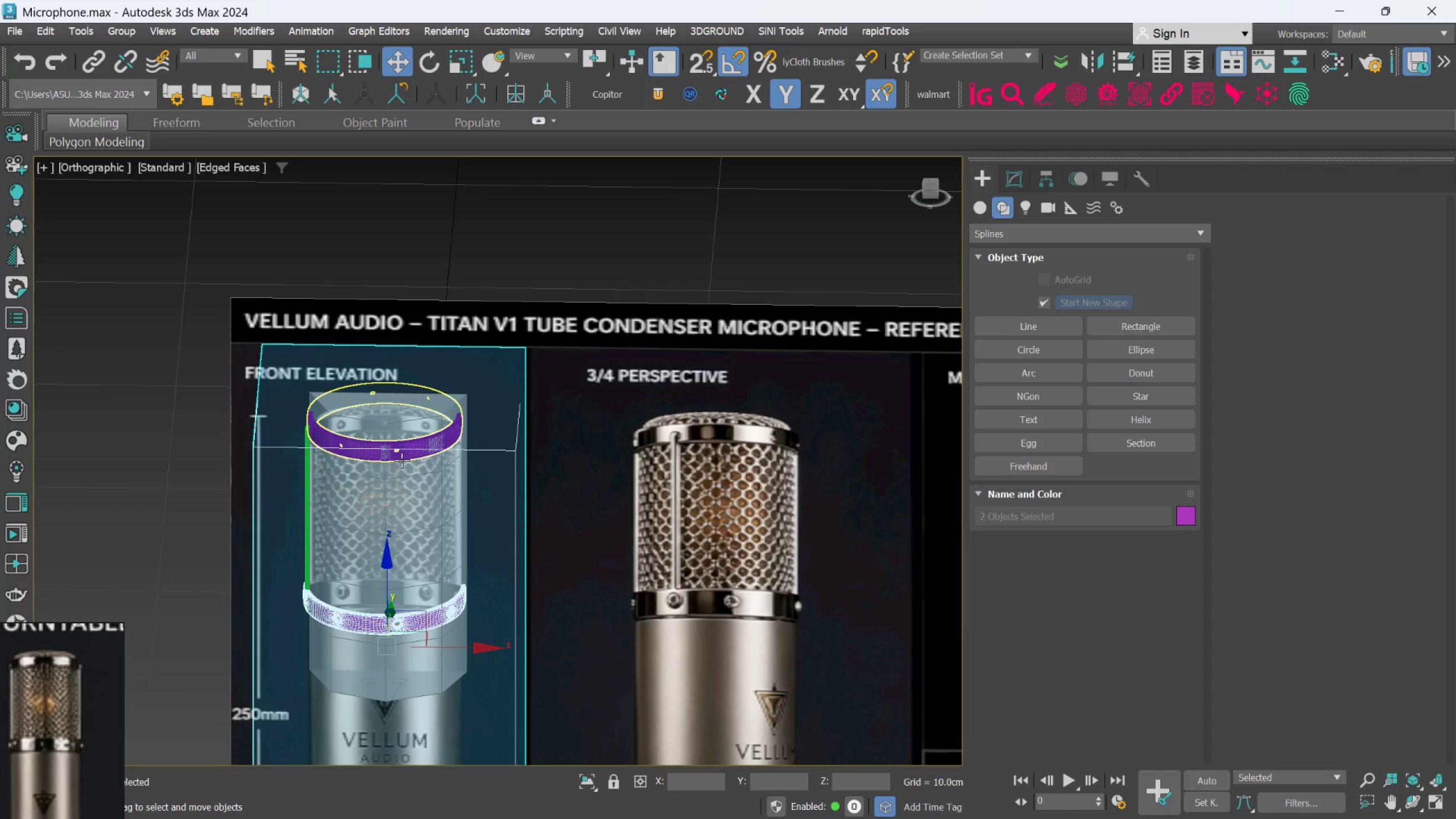 
wait(15.46)
 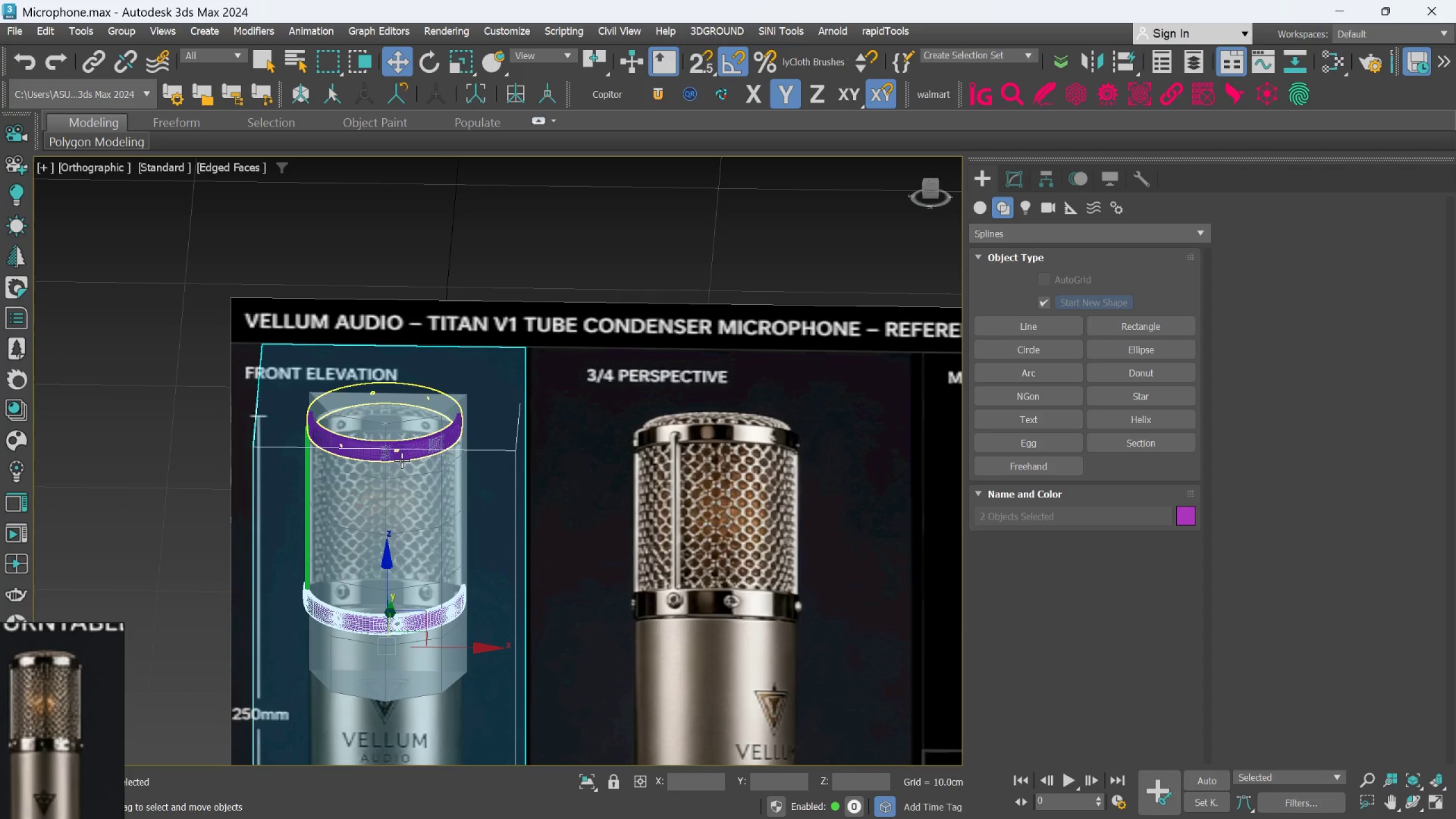 
scroll: coordinate [379, 451], scroll_direction: up, amount: 2.0
 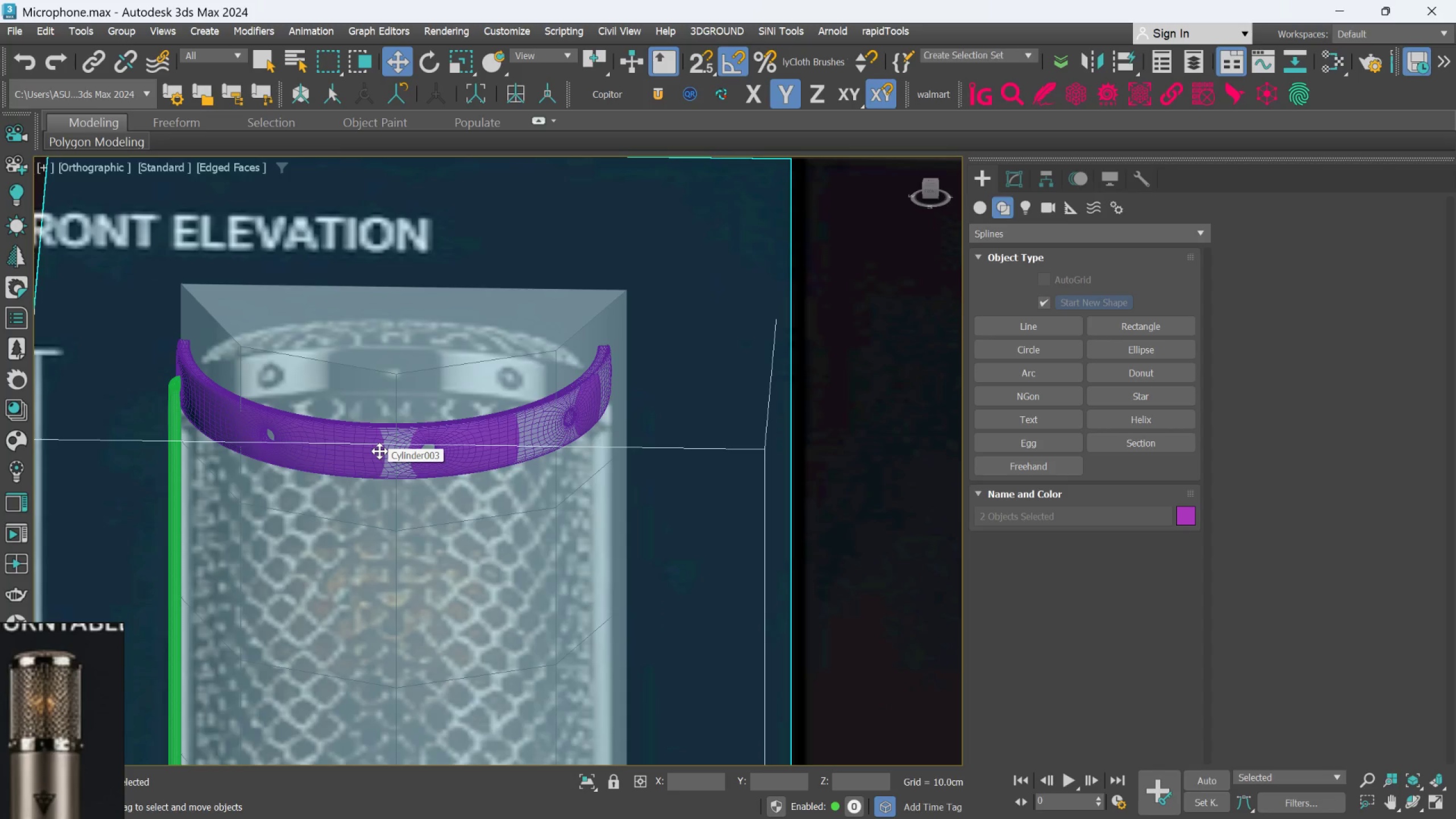 
scroll: coordinate [379, 451], scroll_direction: down, amount: 2.0
 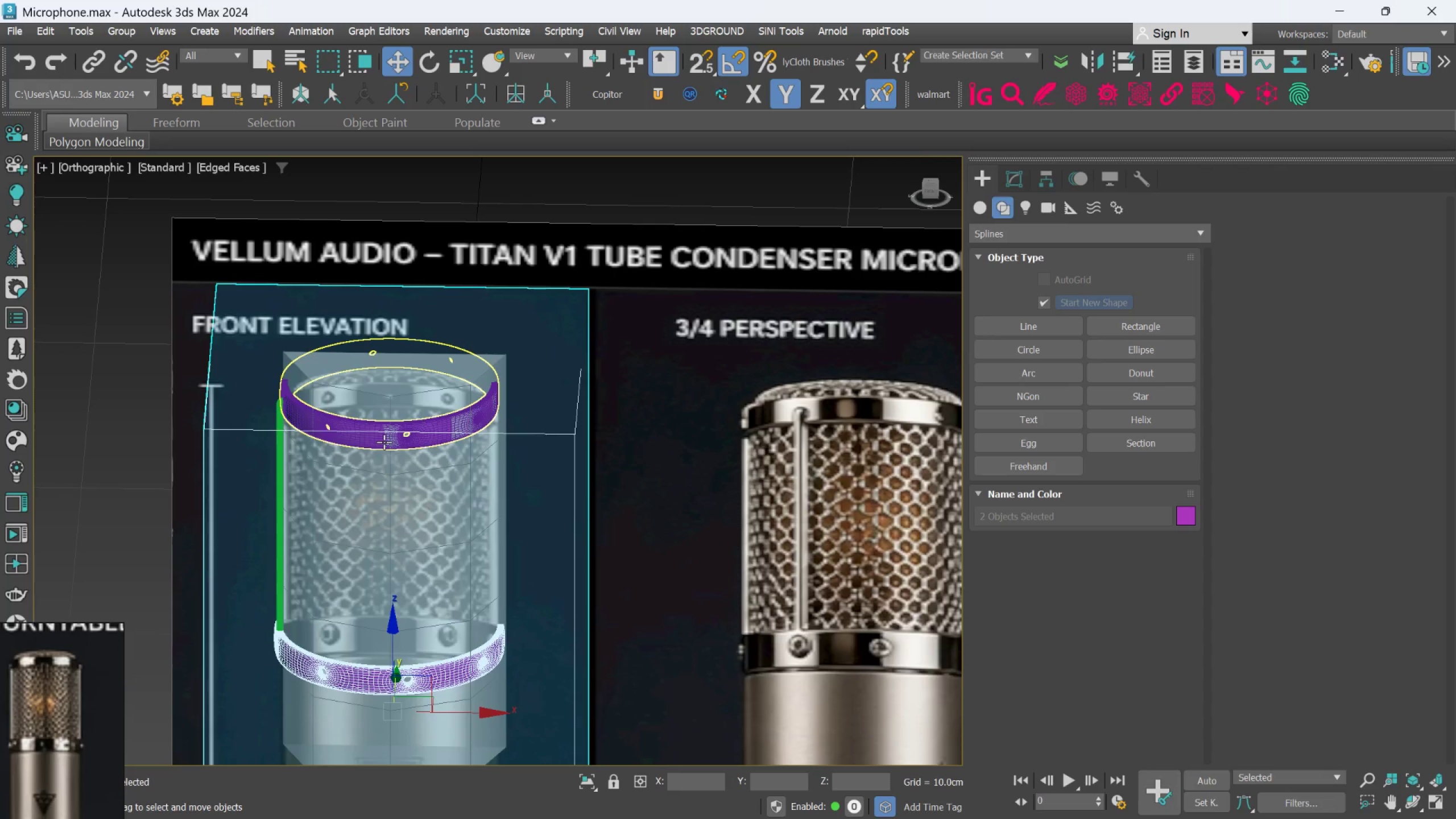 
scroll: coordinate [384, 442], scroll_direction: none, amount: 0.0
 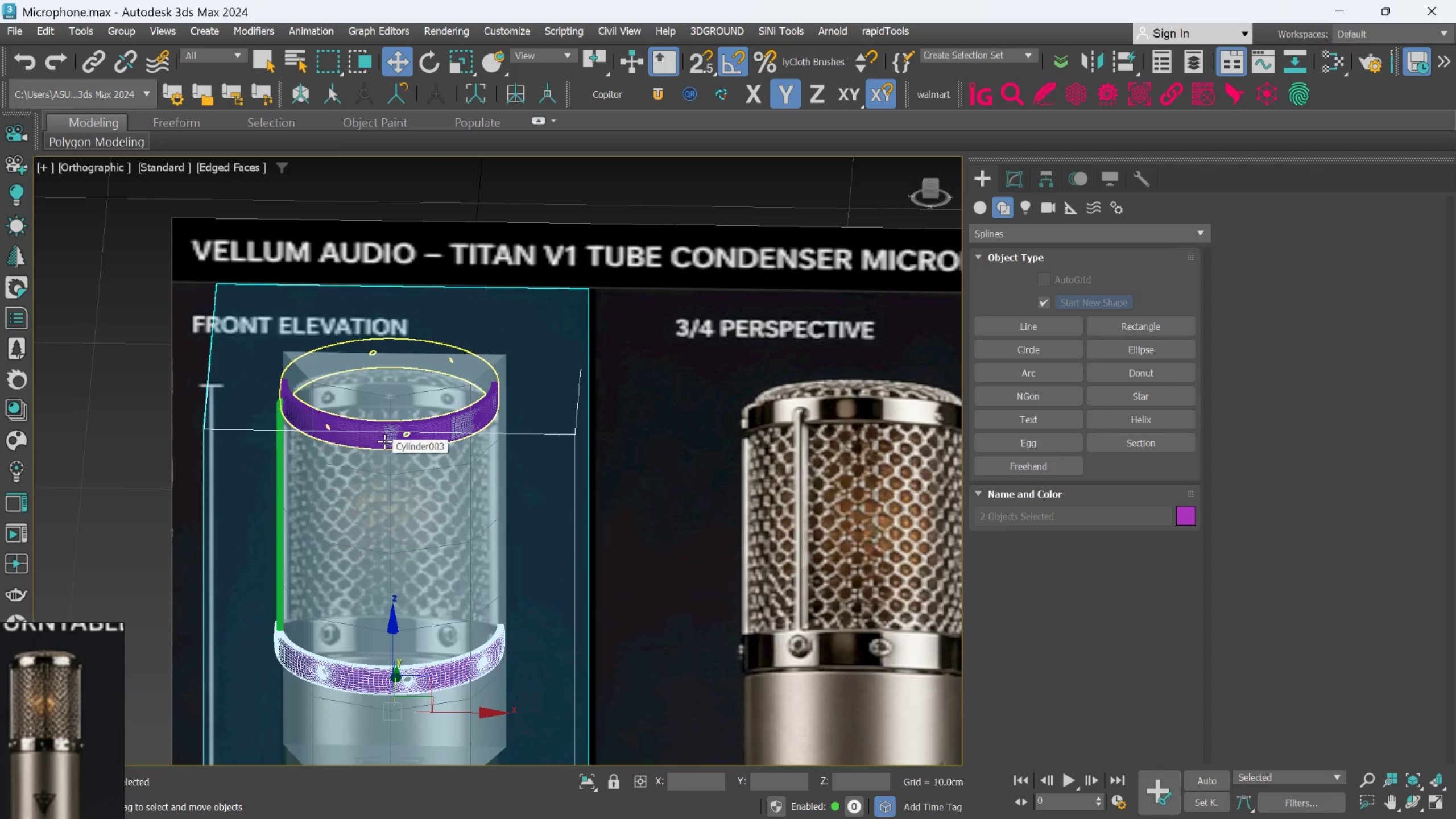 
scroll: coordinate [386, 441], scroll_direction: up, amount: 2.0
 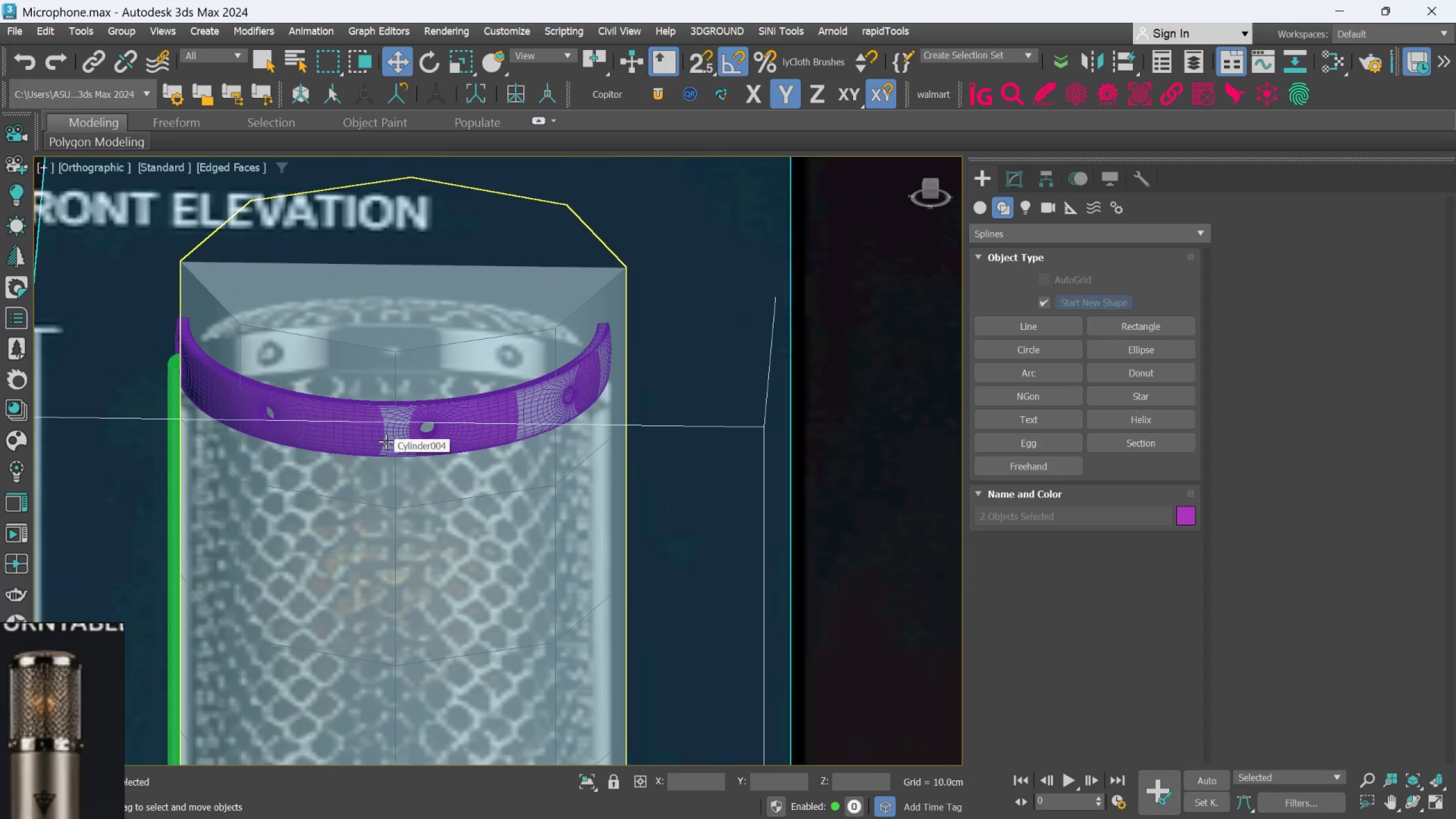 
scroll: coordinate [386, 441], scroll_direction: down, amount: 2.0
 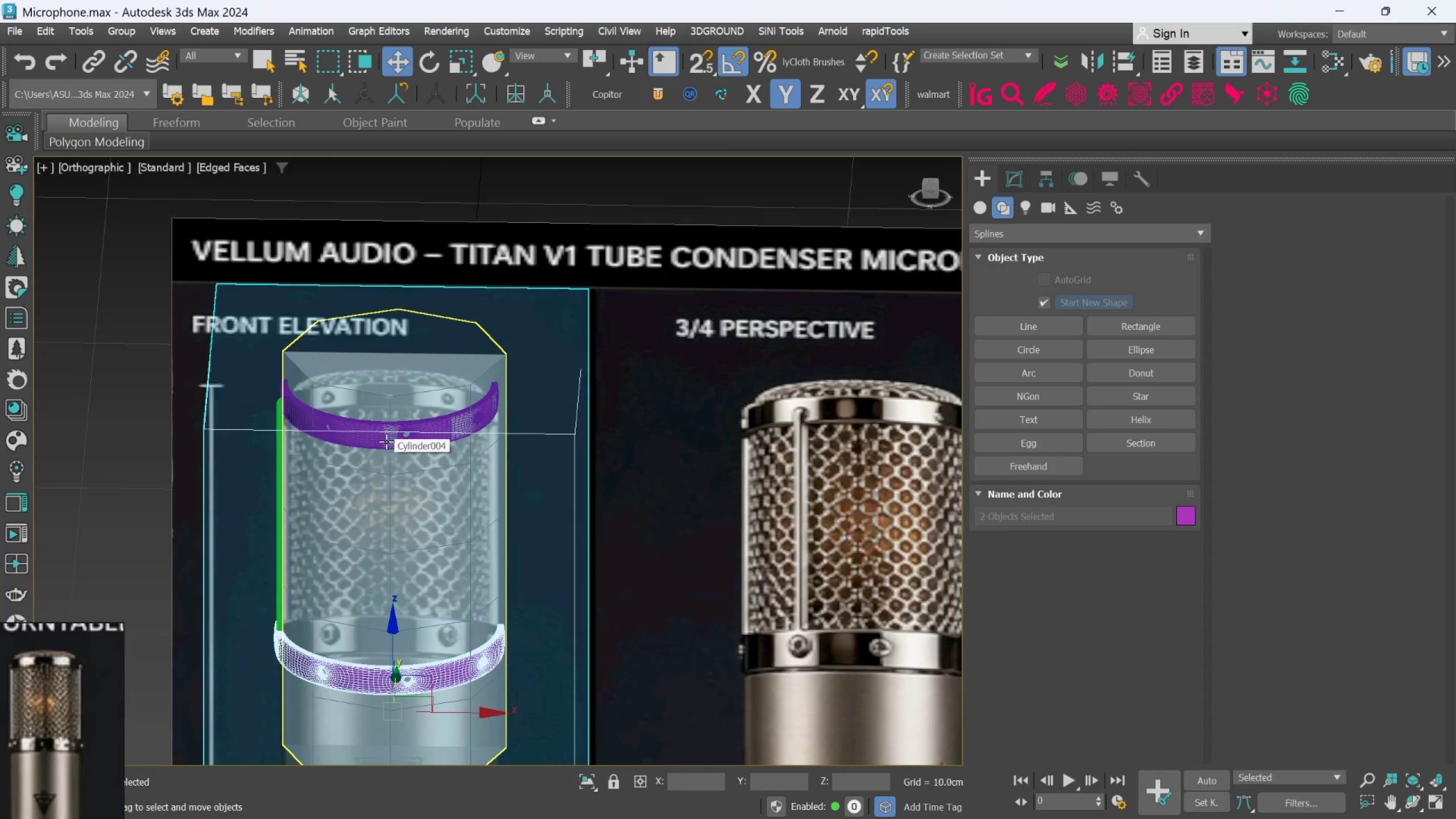 
hold_key(key=ControlLeft, duration=0.55)
 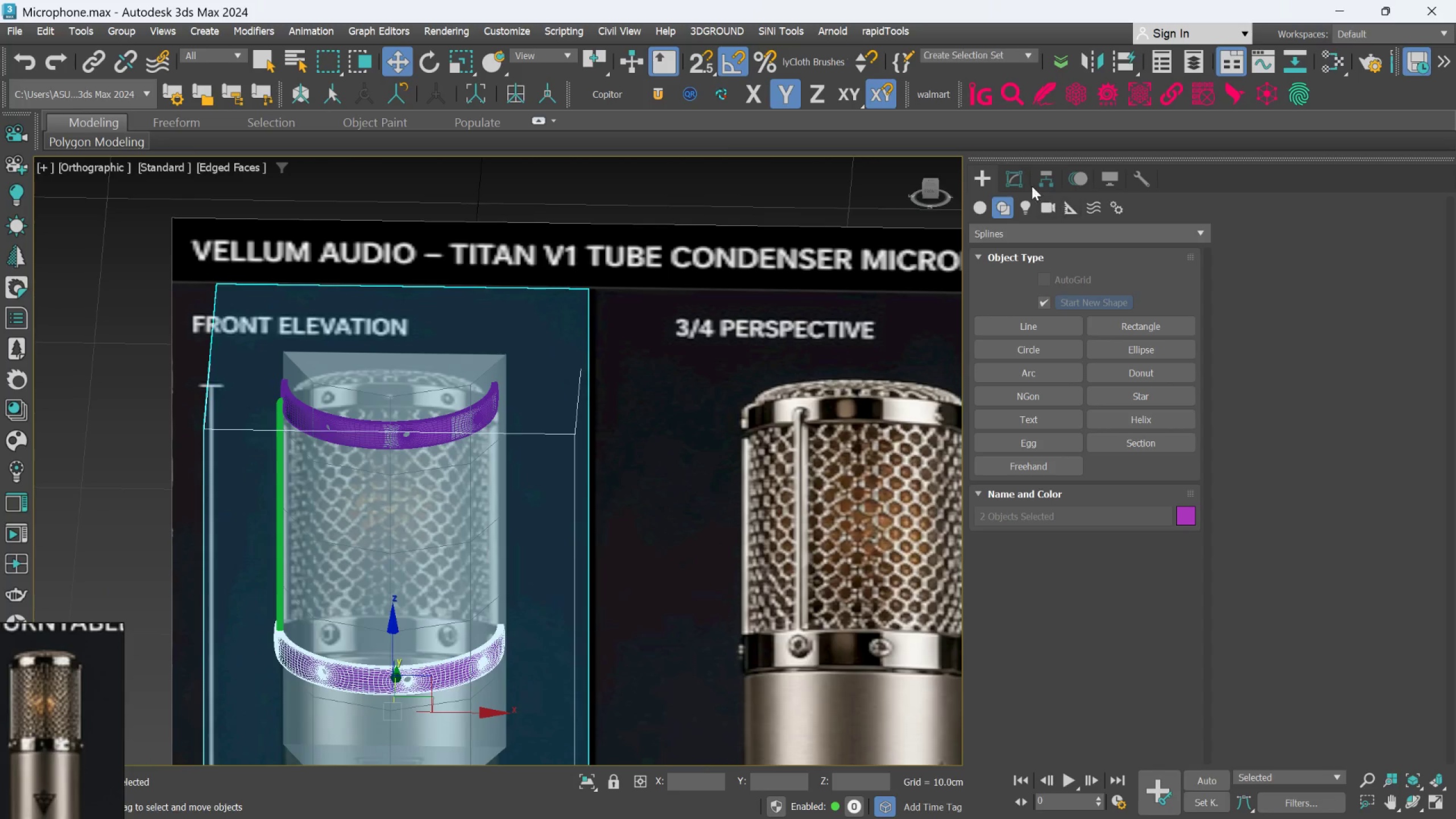 
left_click([1020, 181])
 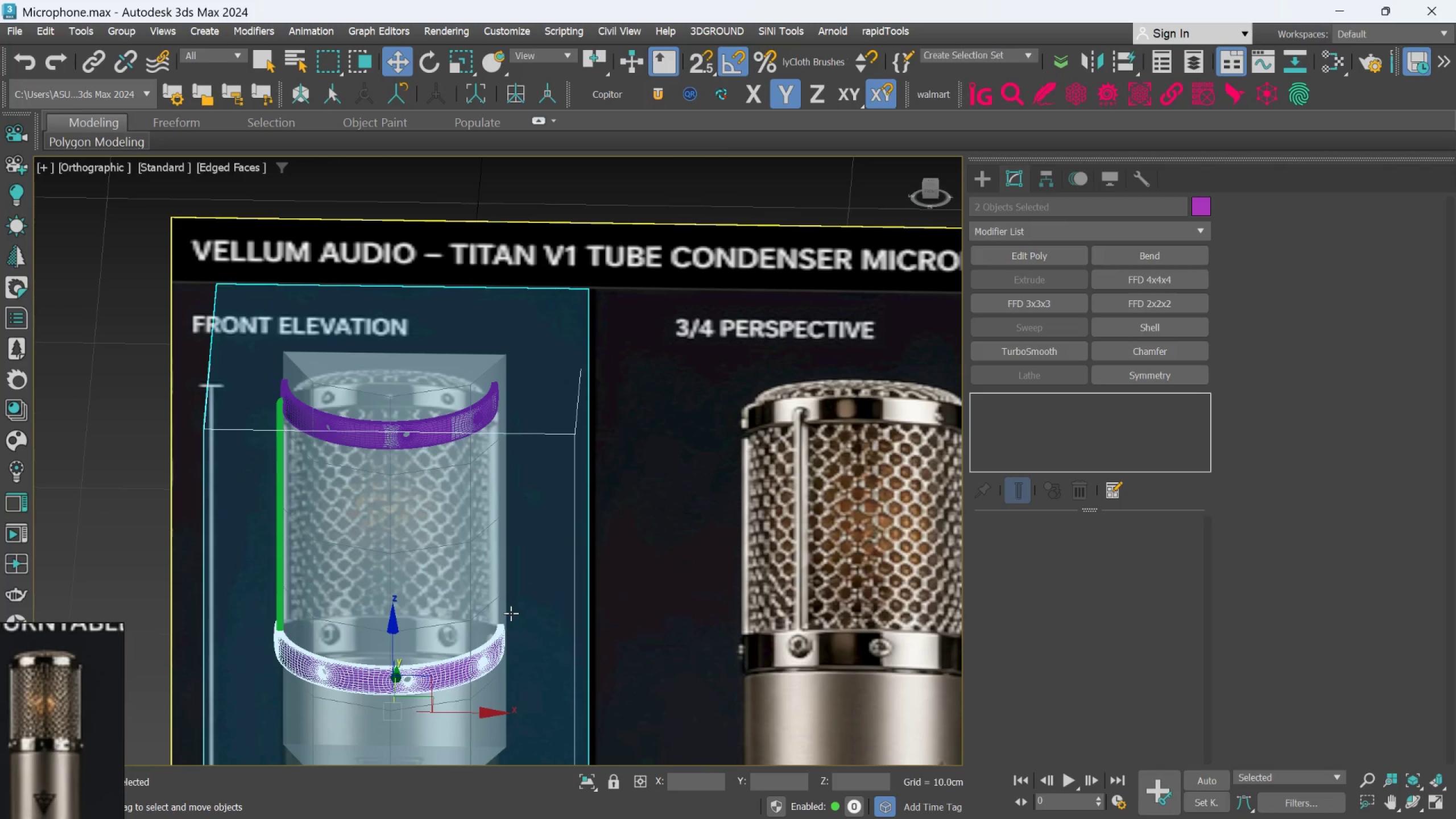 
left_click([565, 586])
 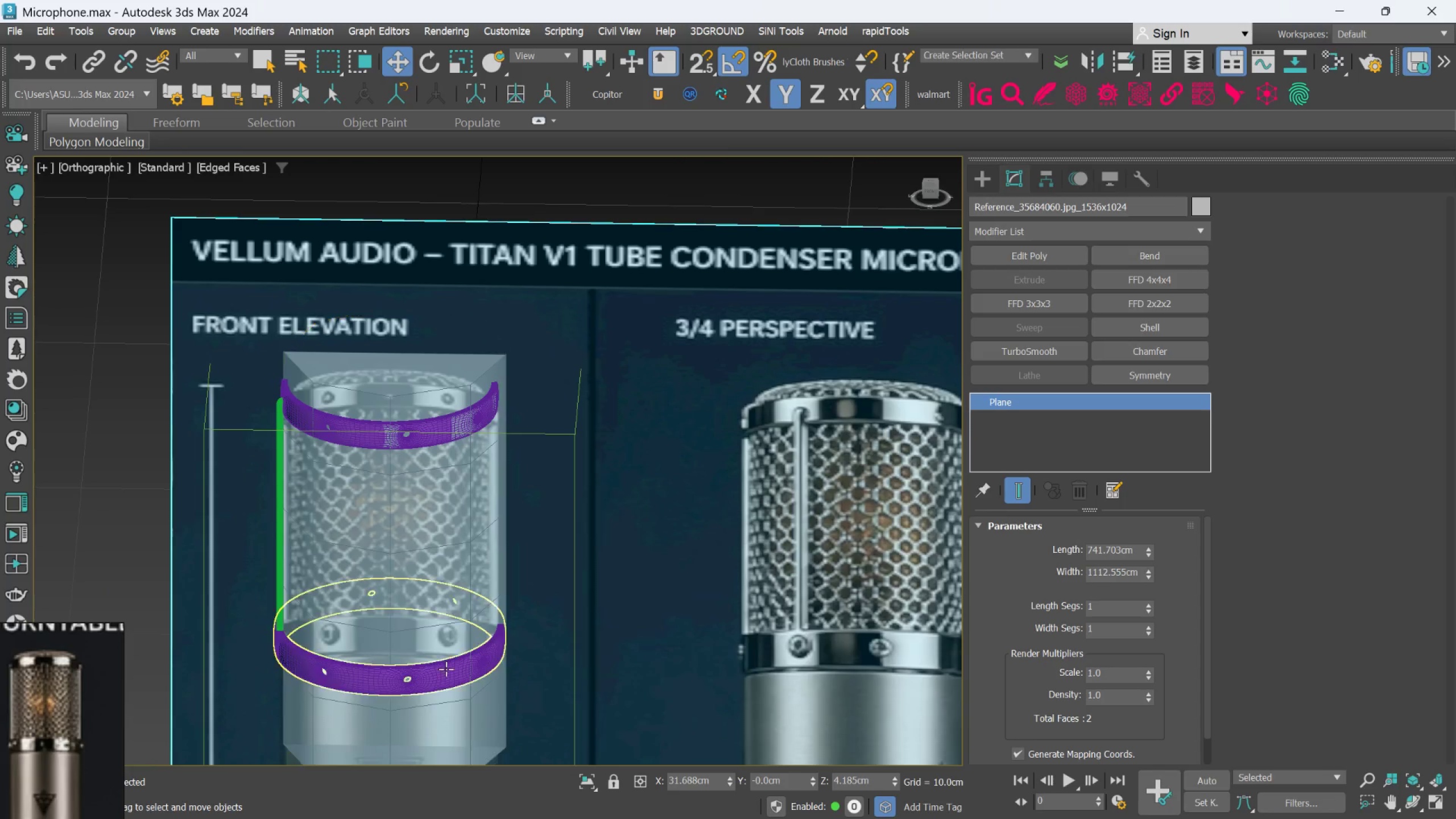 
left_click([448, 675])
 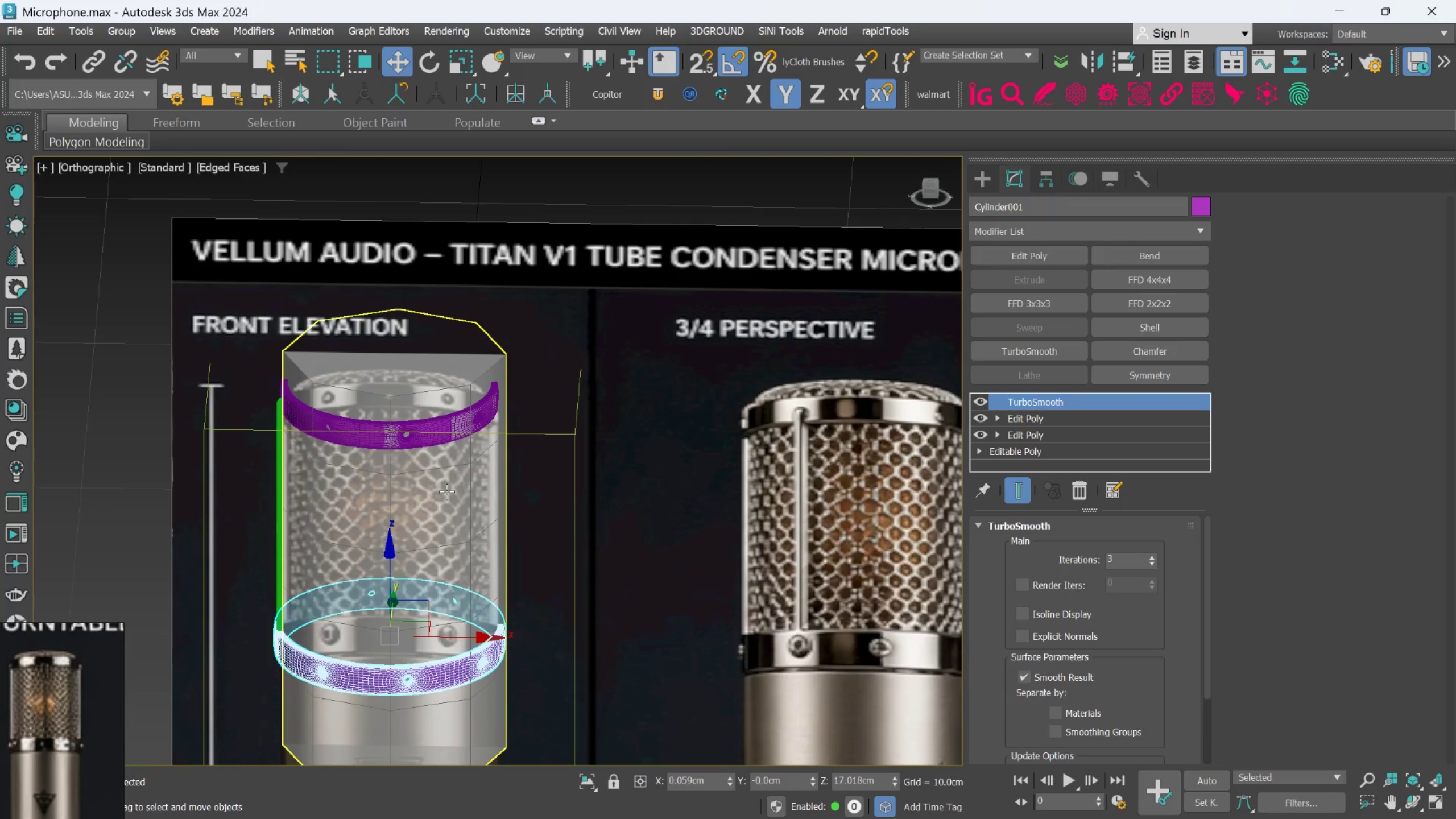 
hold_key(key=ControlLeft, duration=0.46)
 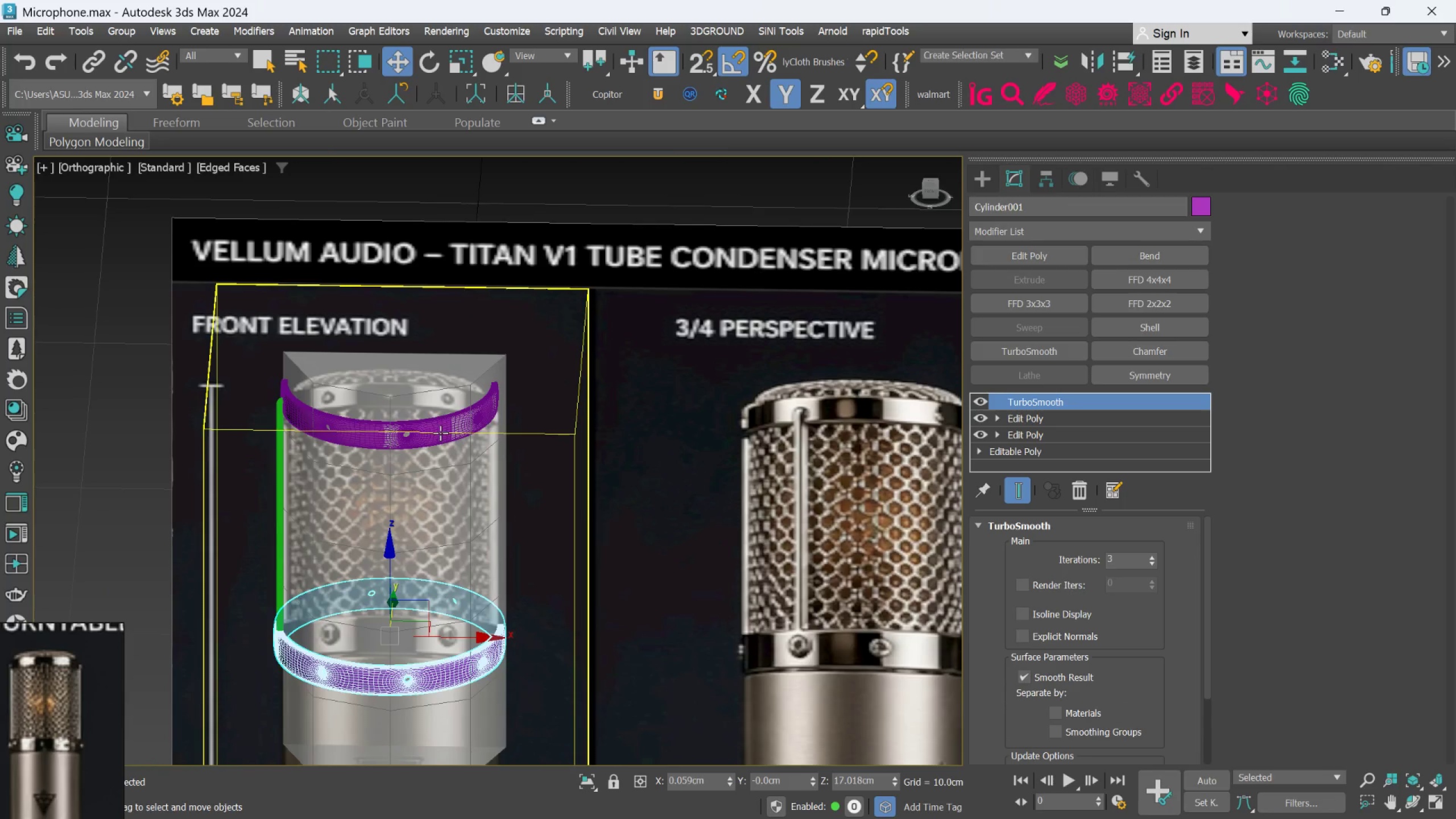 
left_click([440, 432])
 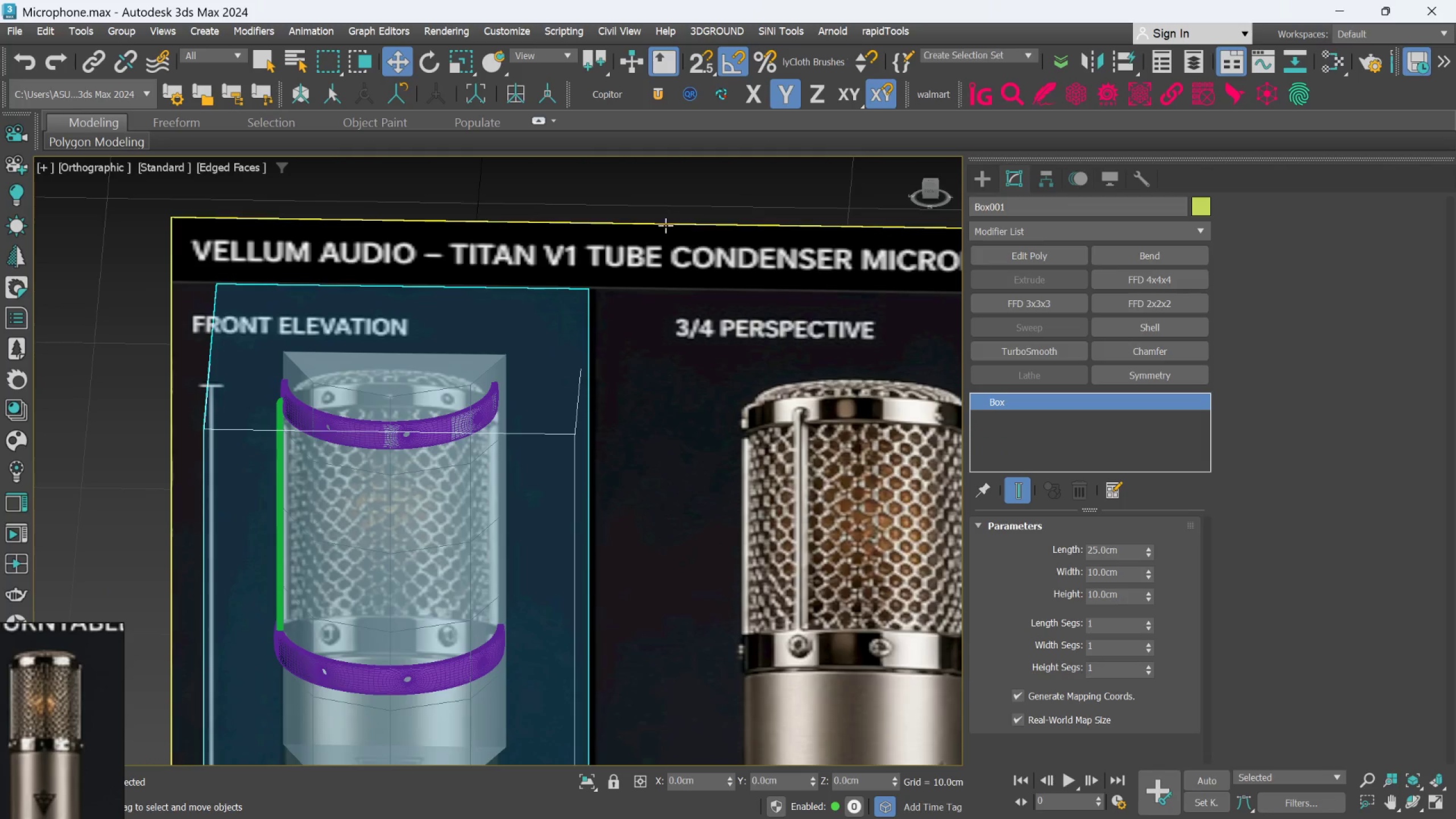 
left_click([624, 190])
 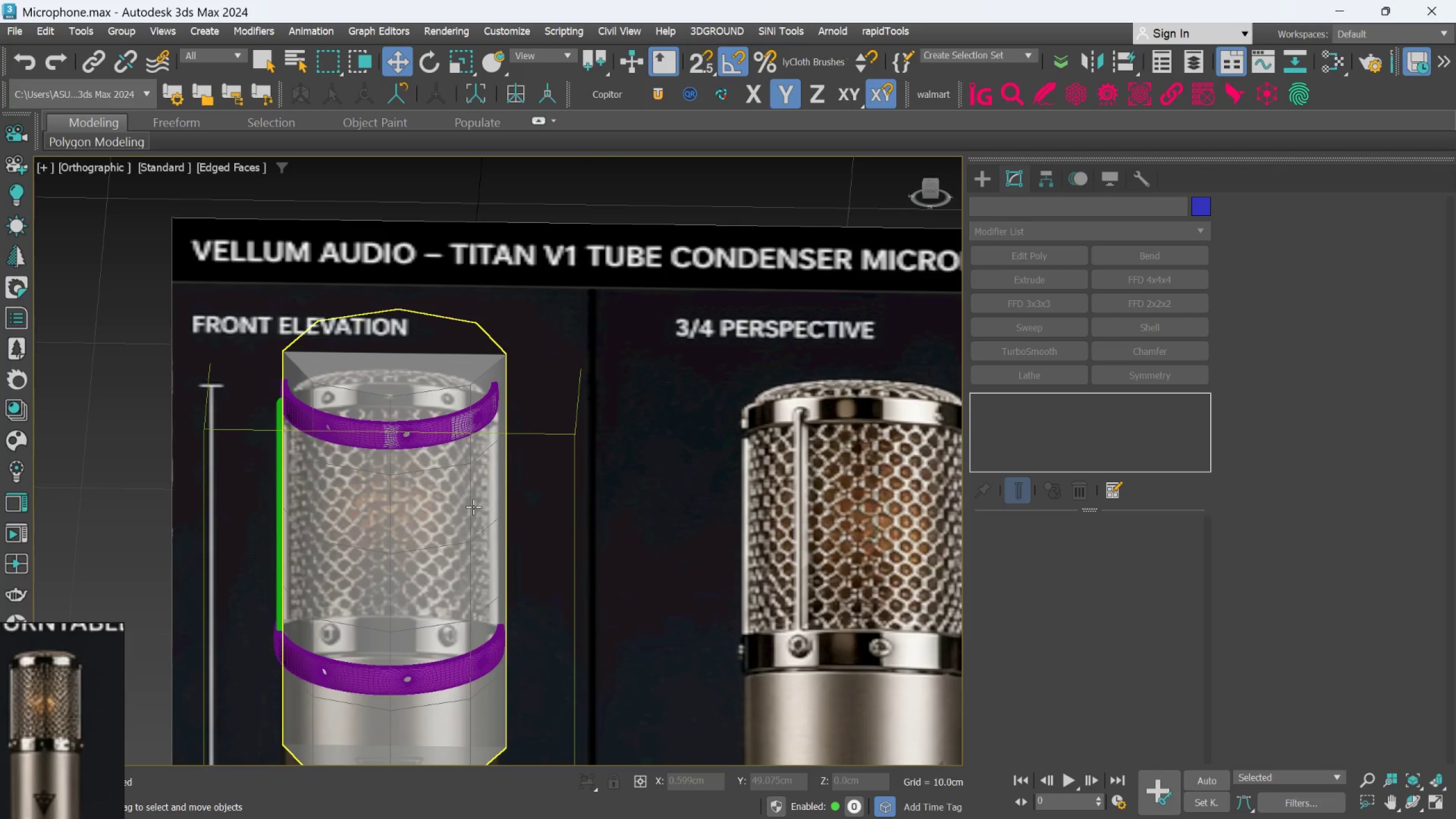 
left_click([471, 507])
 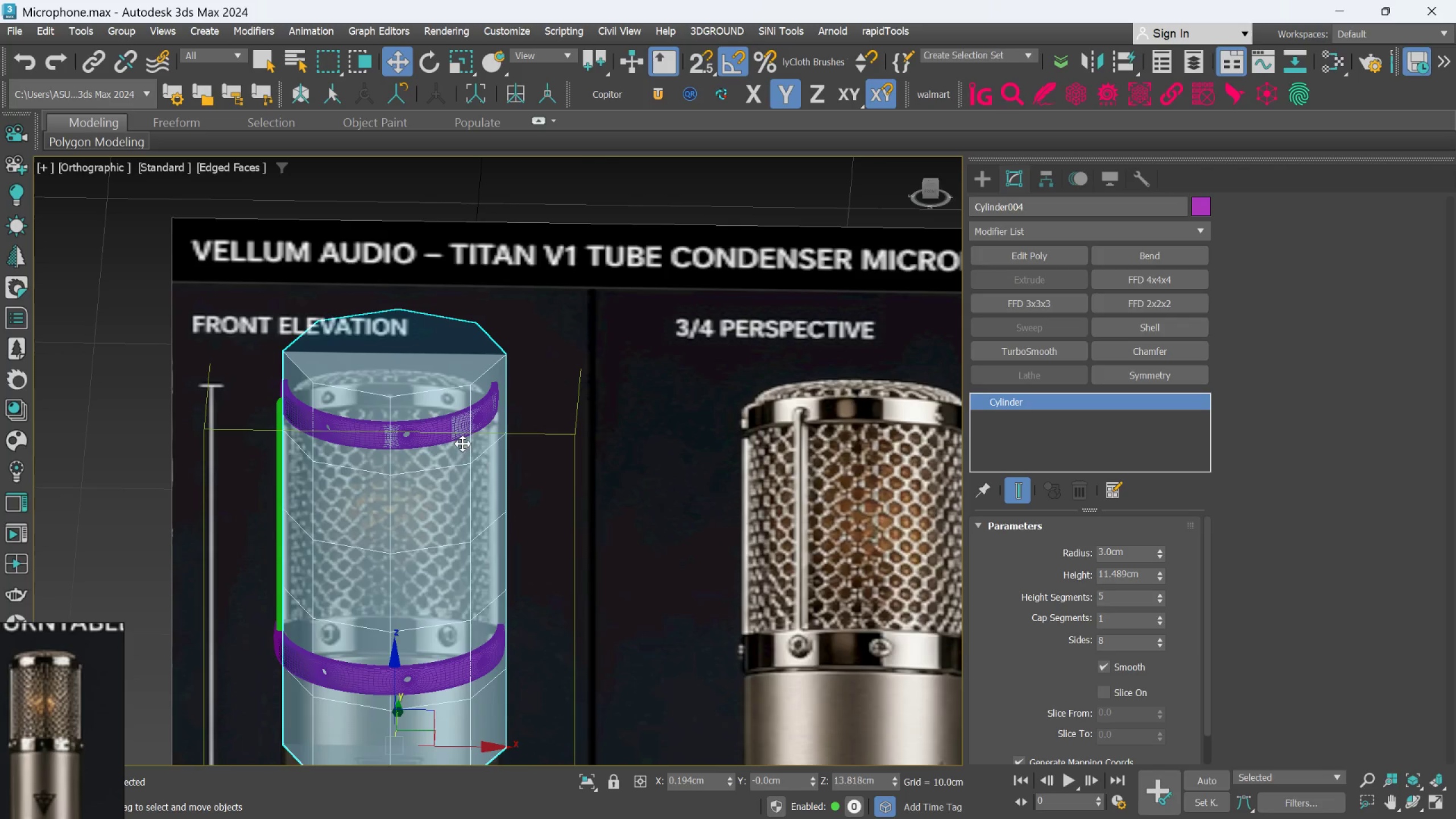 
hold_key(key=ControlLeft, duration=1.85)
left_click([450, 428])
 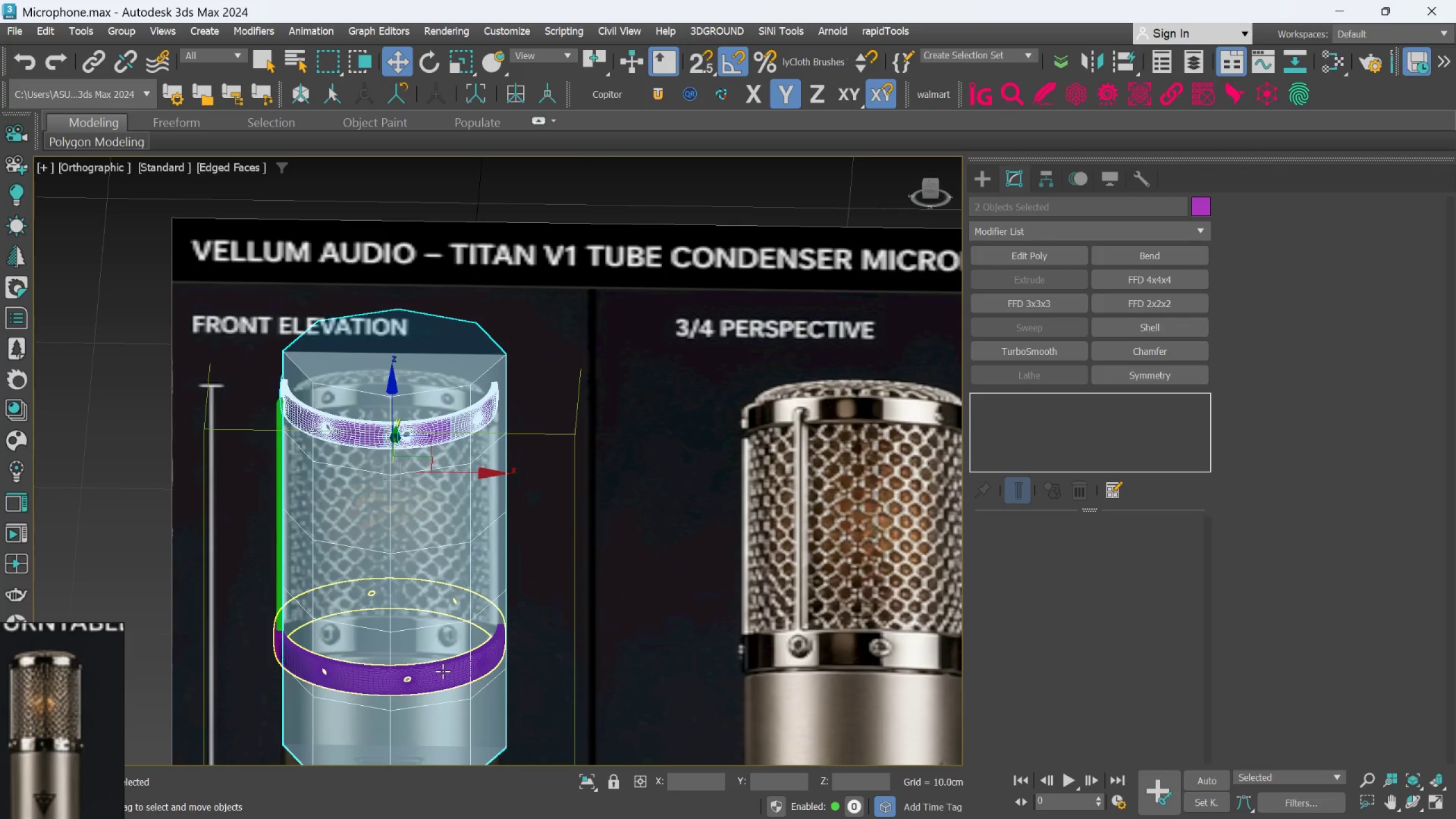 
left_click([442, 672])
 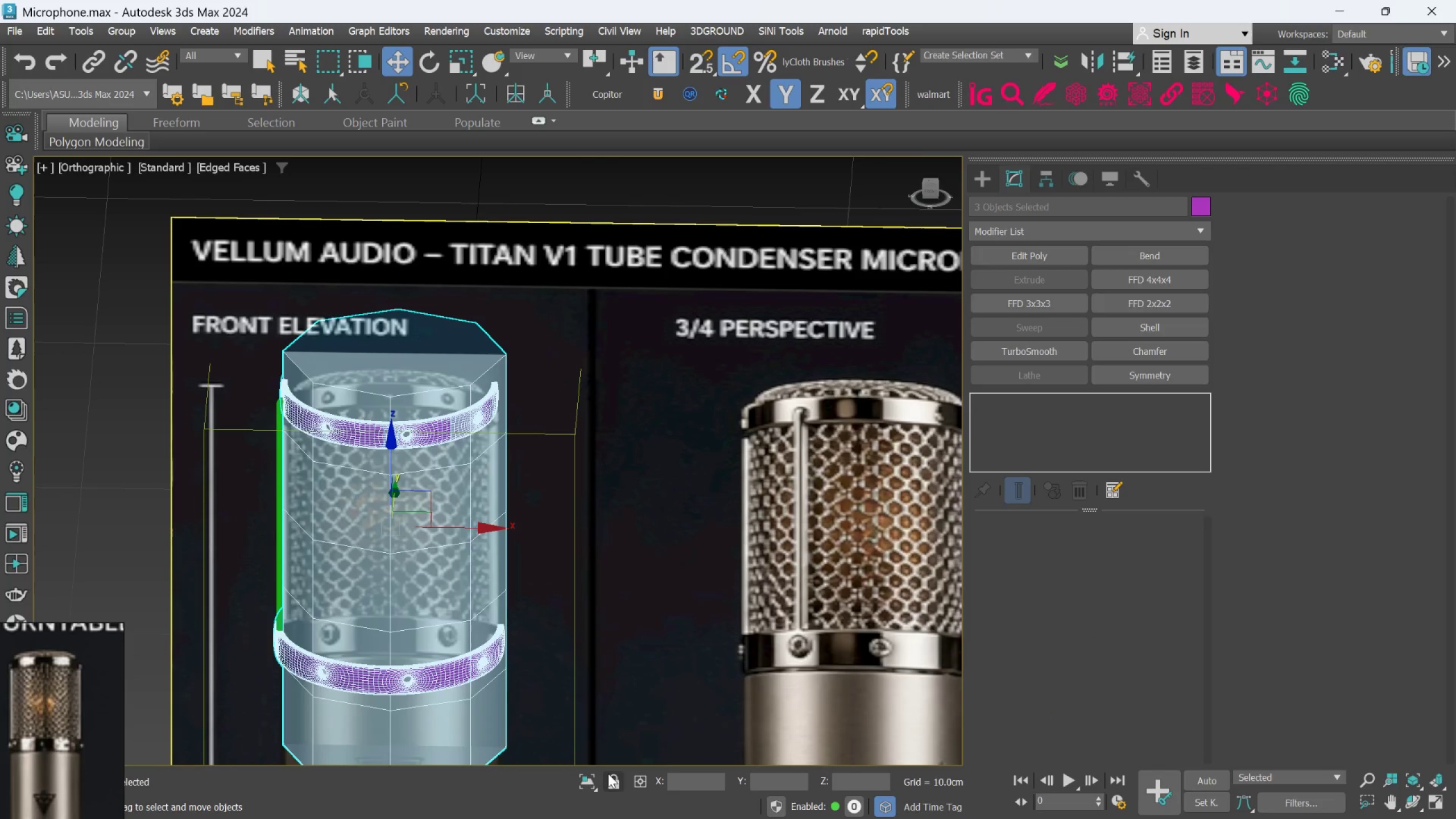 
left_click([586, 774])
 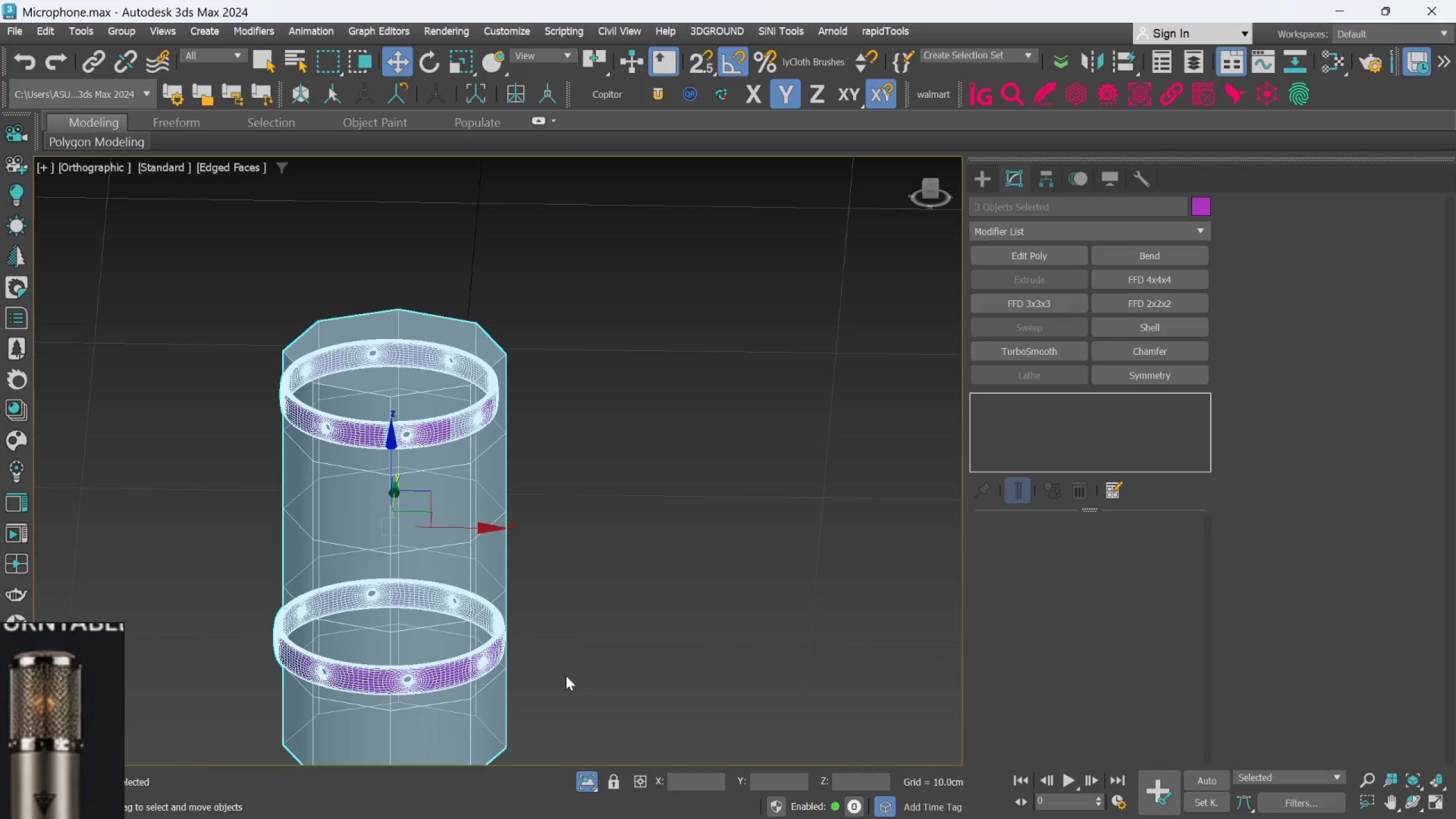 
left_click([588, 581])
 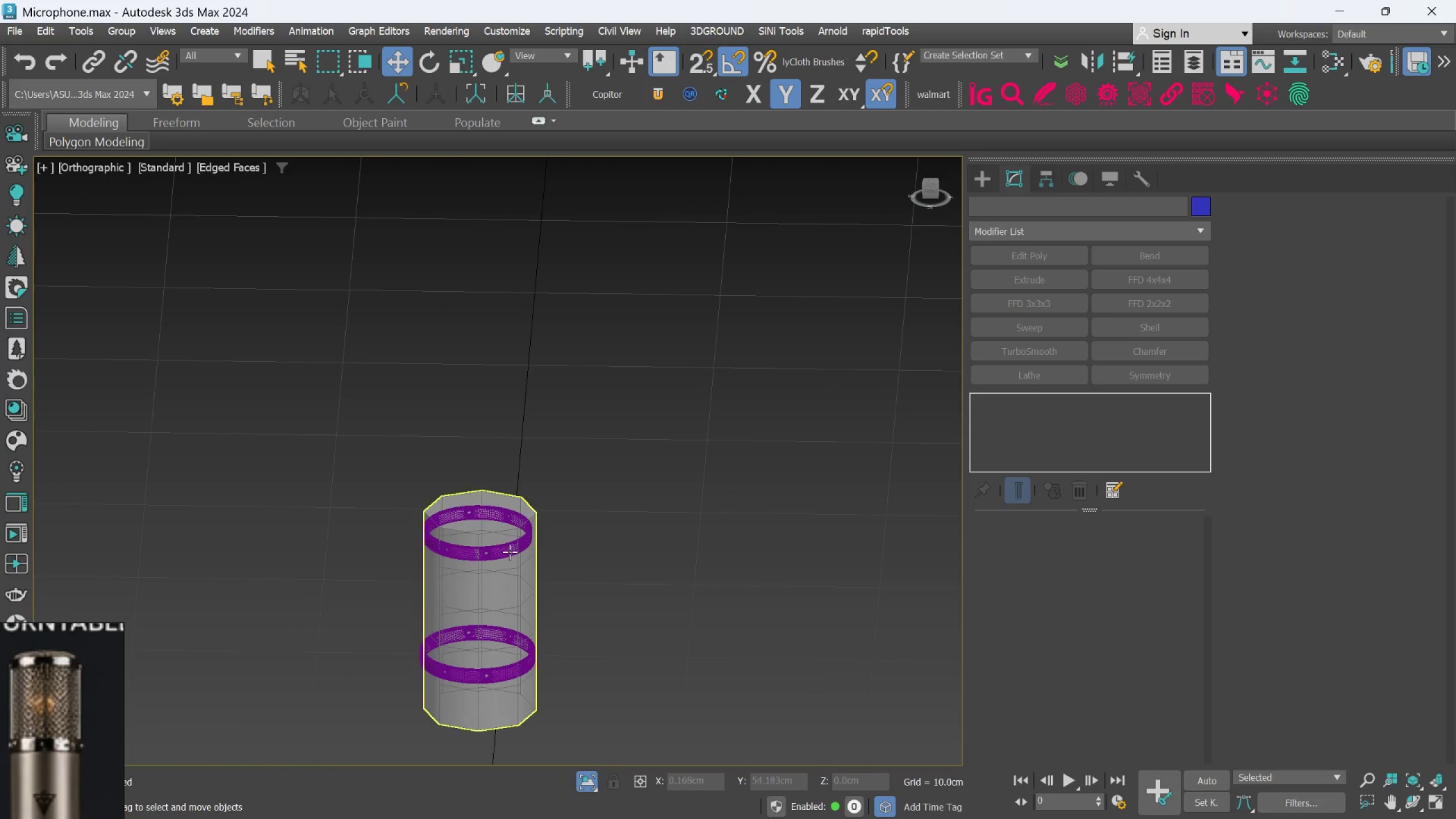 
scroll: coordinate [565, 672], scroll_direction: down, amount: 2.0
 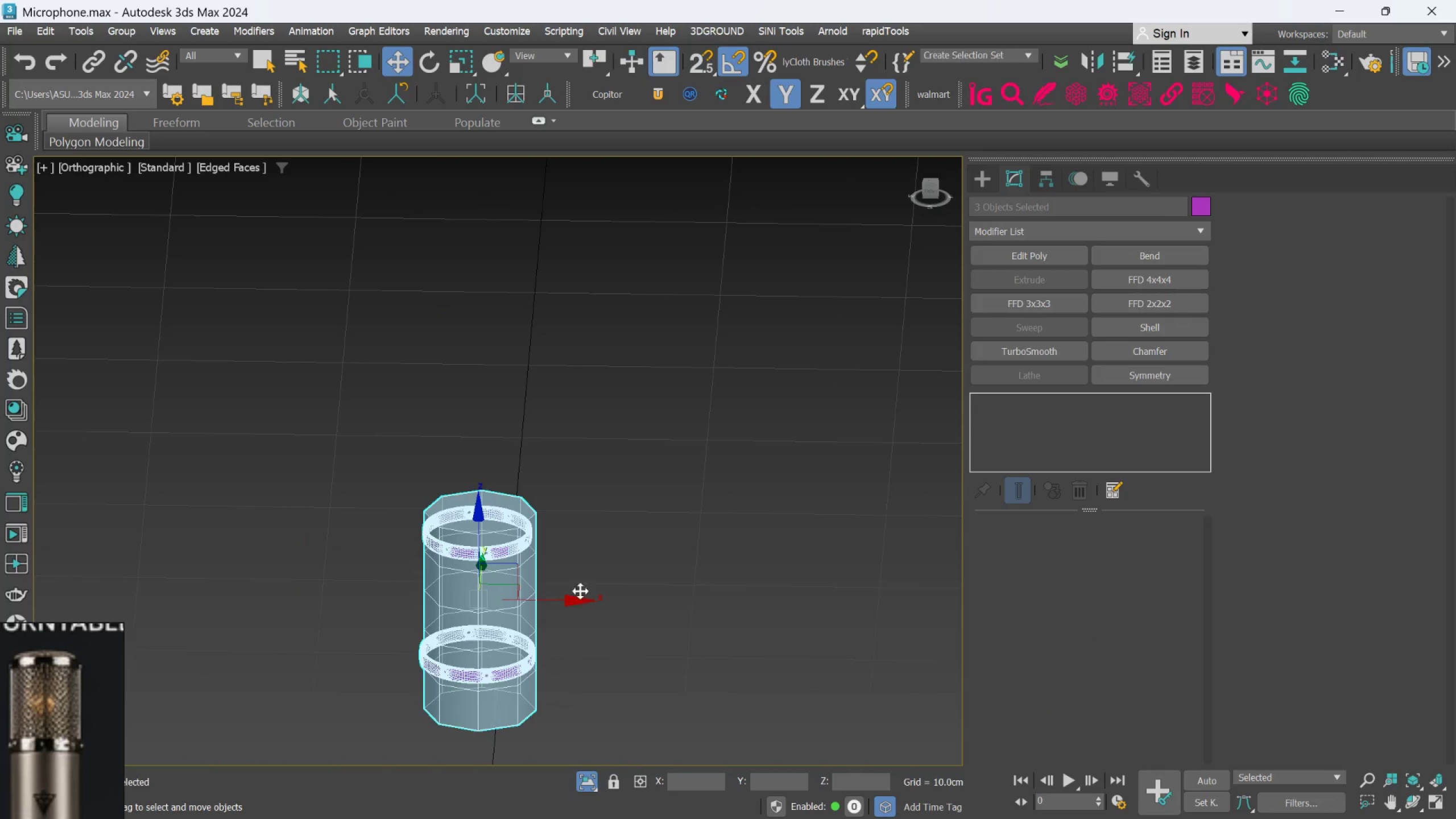 
scroll: coordinate [509, 551], scroll_direction: up, amount: 2.0
 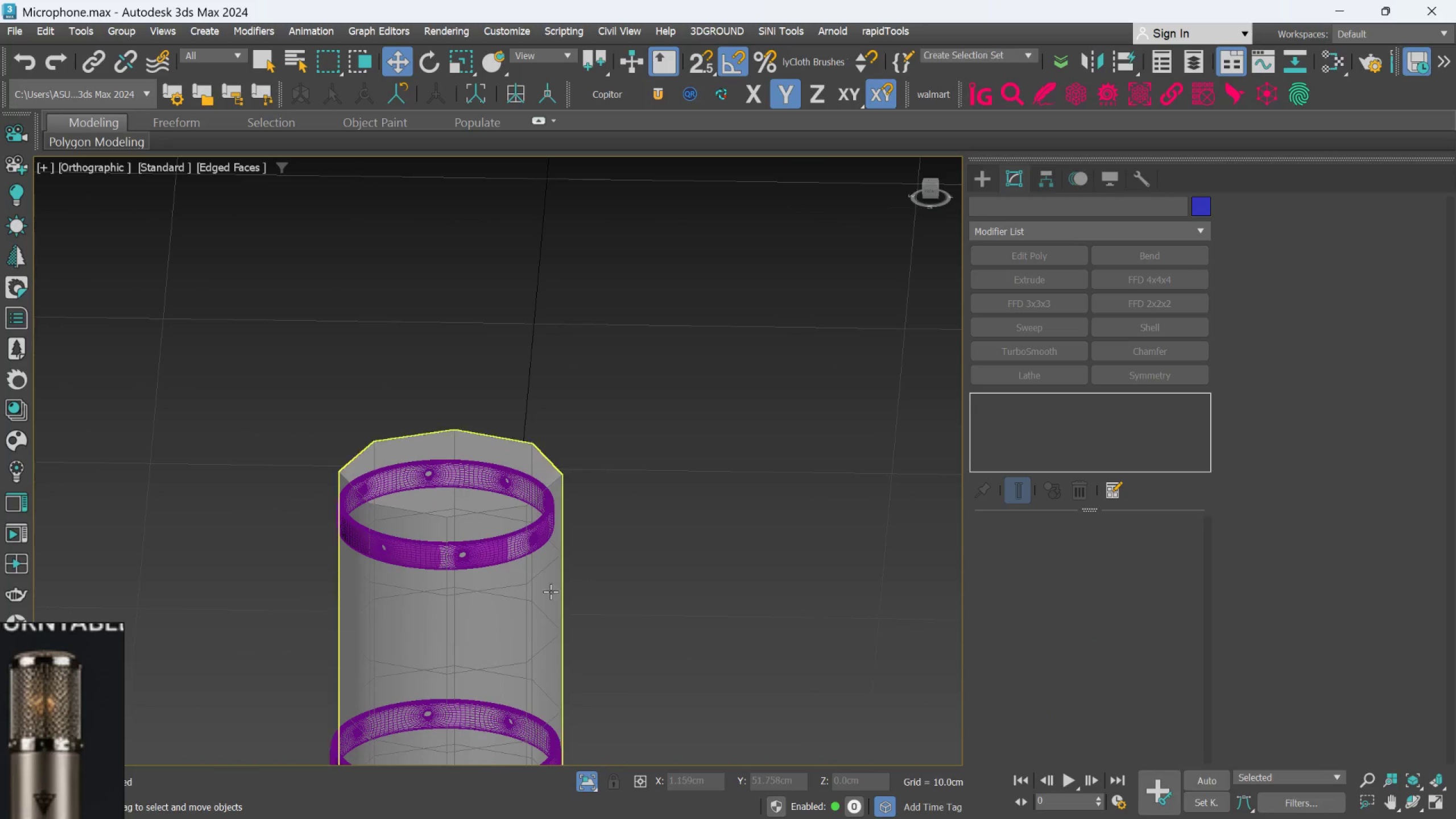 
left_click([550, 592])
 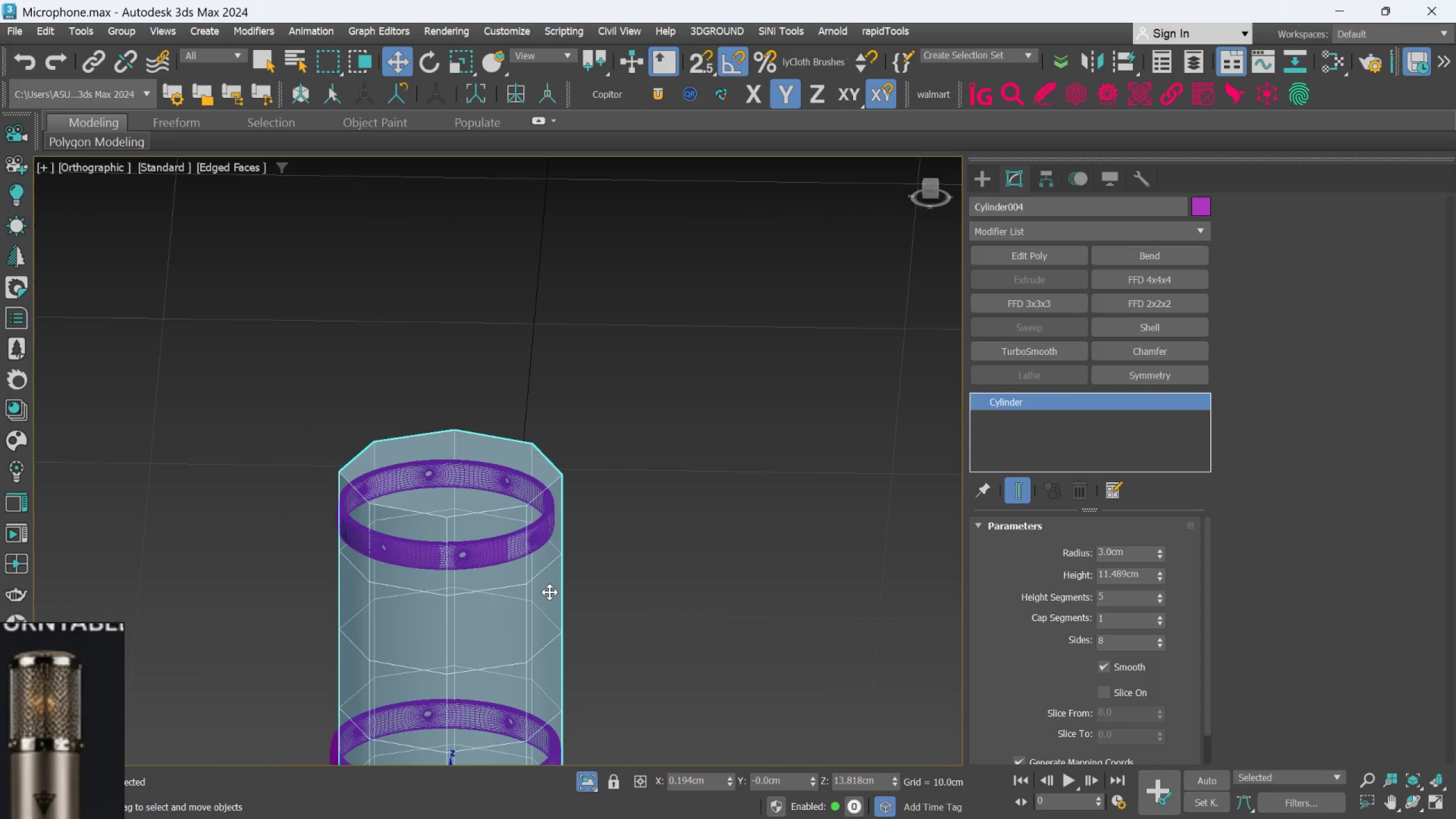 
key(T)
 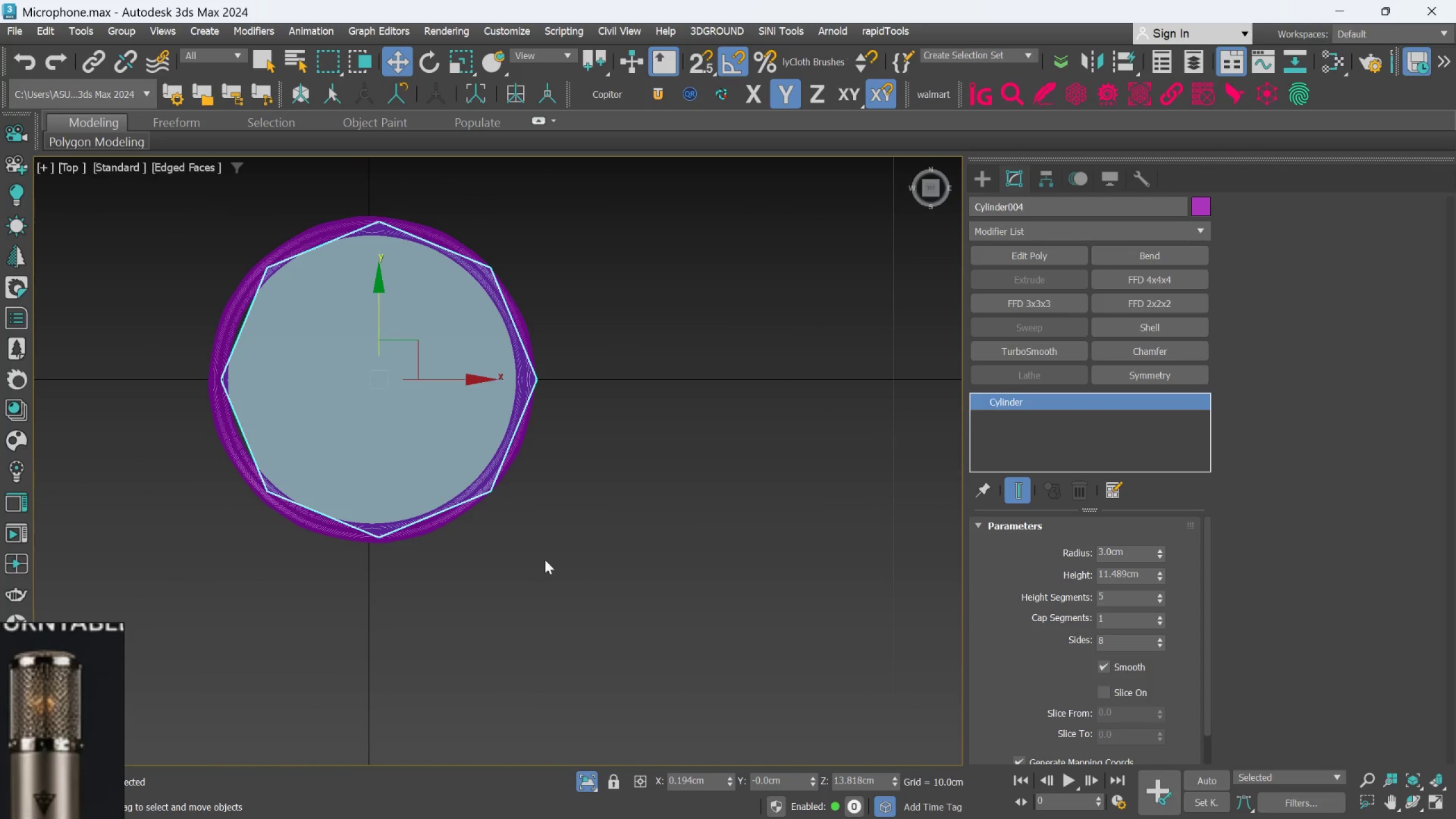 
left_click([578, 510])
 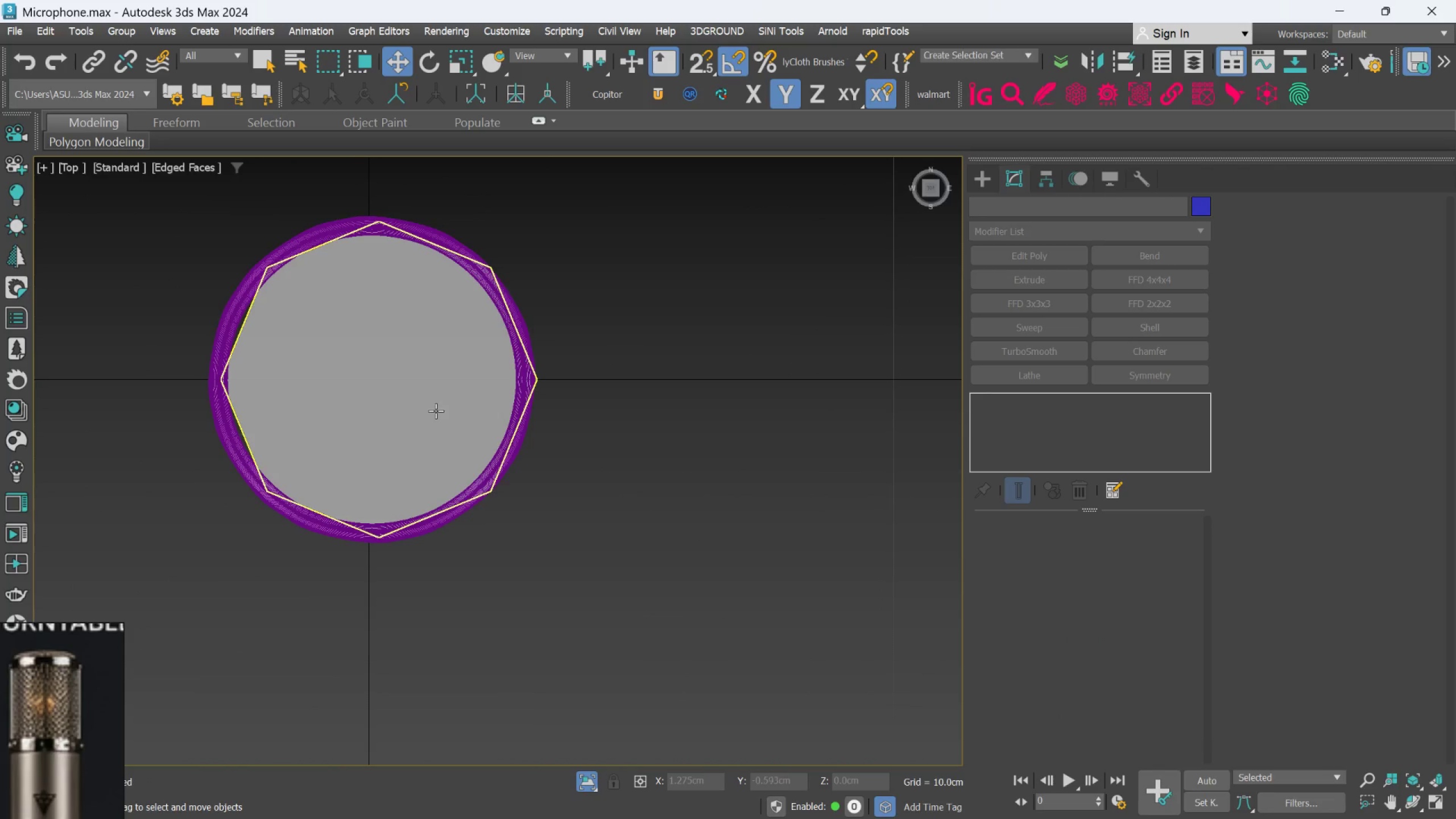 
left_click([436, 406])
 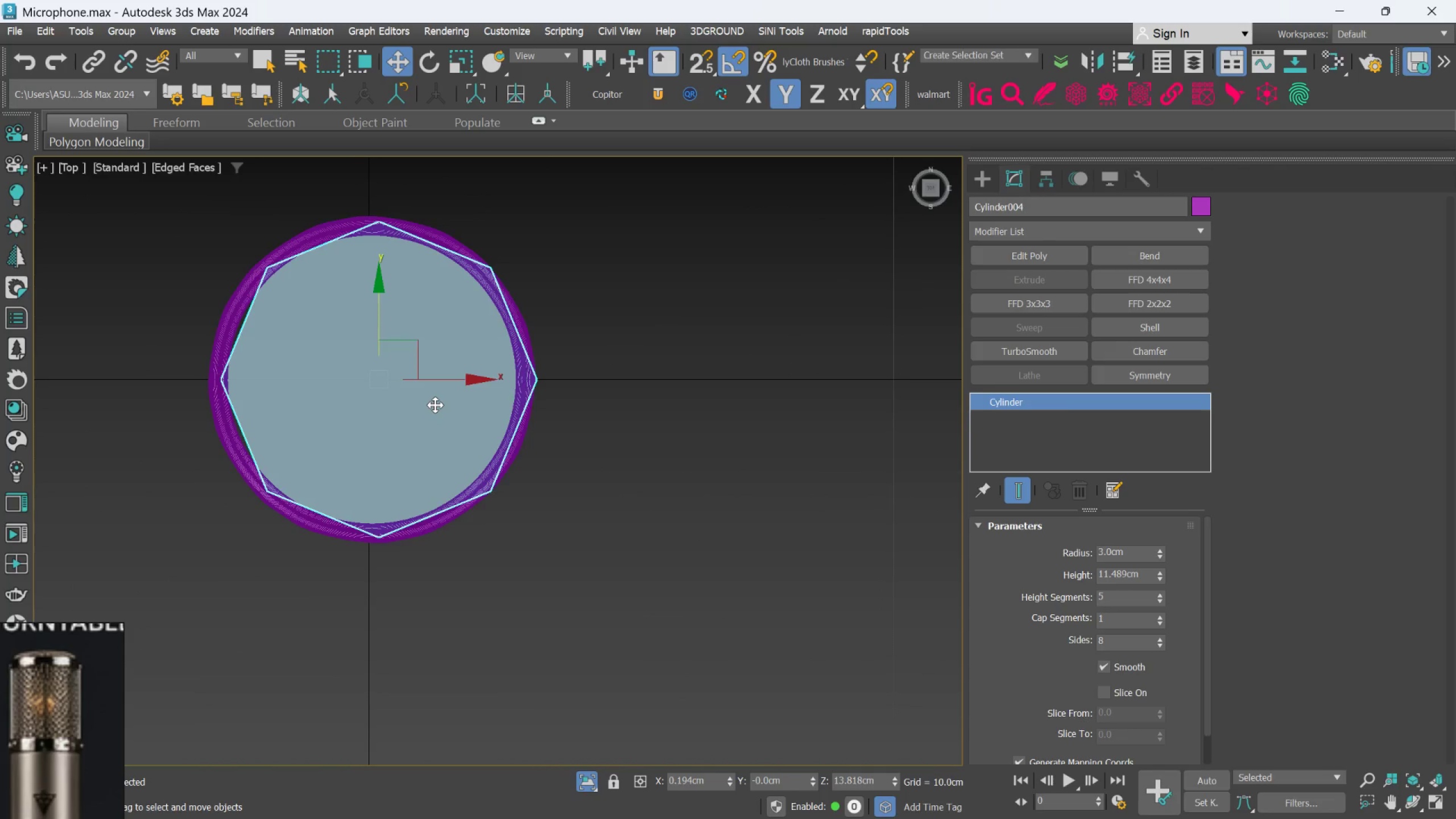 
key(S)
 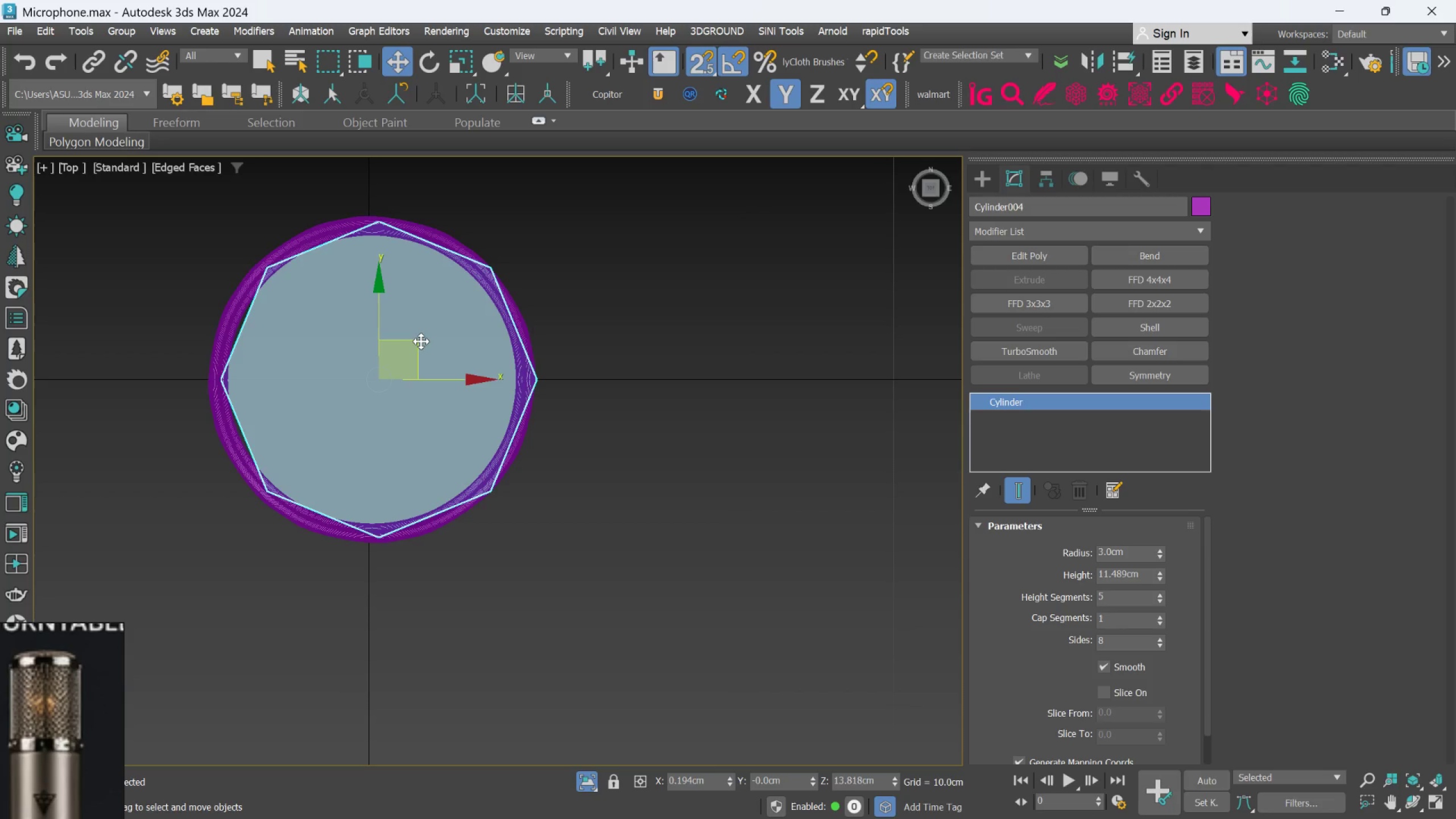 
left_click_drag(start_coordinate=[420, 341], to_coordinate=[363, 380])
 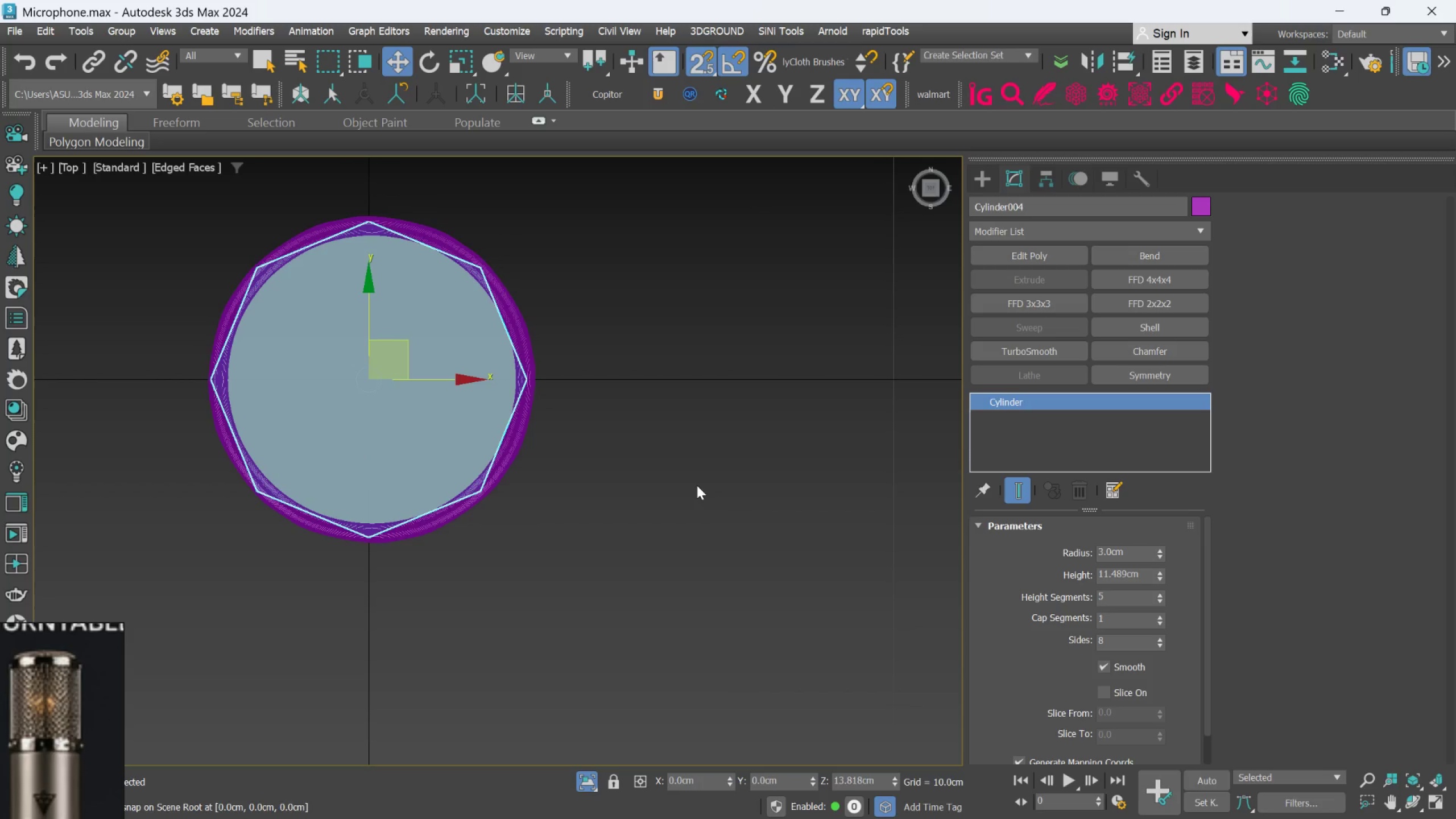 
left_click([697, 485])
 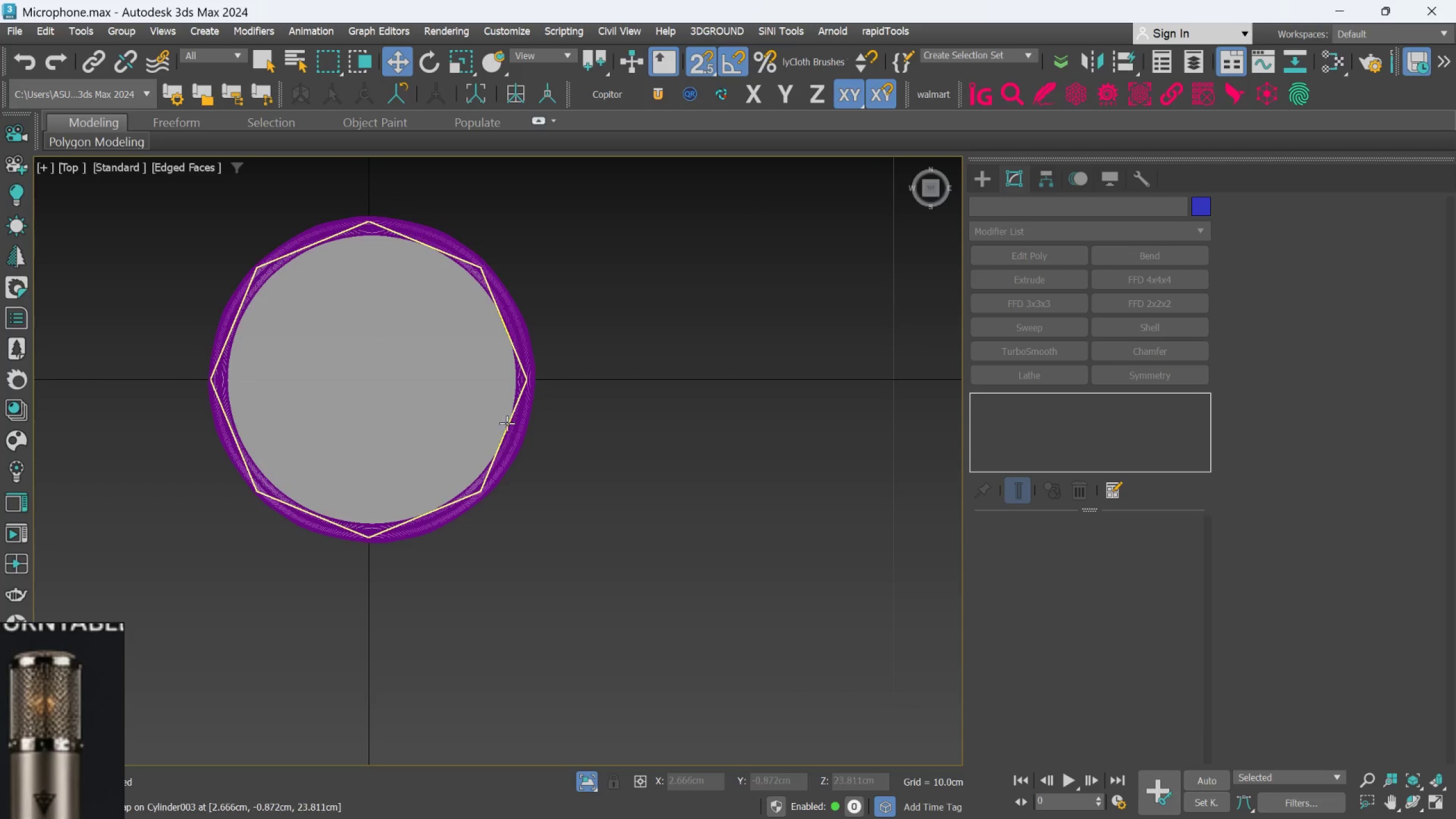 
key(S)
 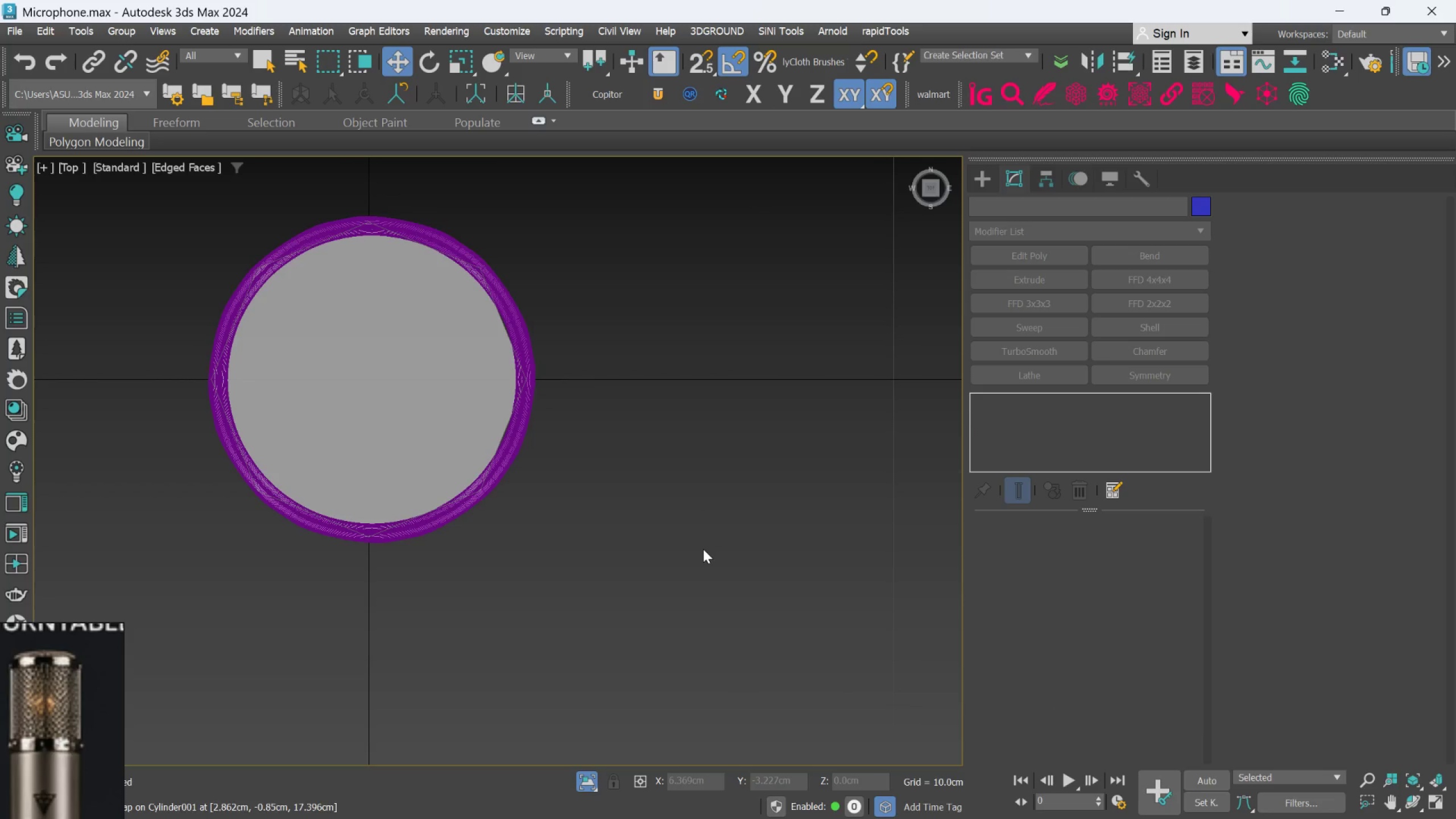 
hold_key(key=AltLeft, duration=0.47)
 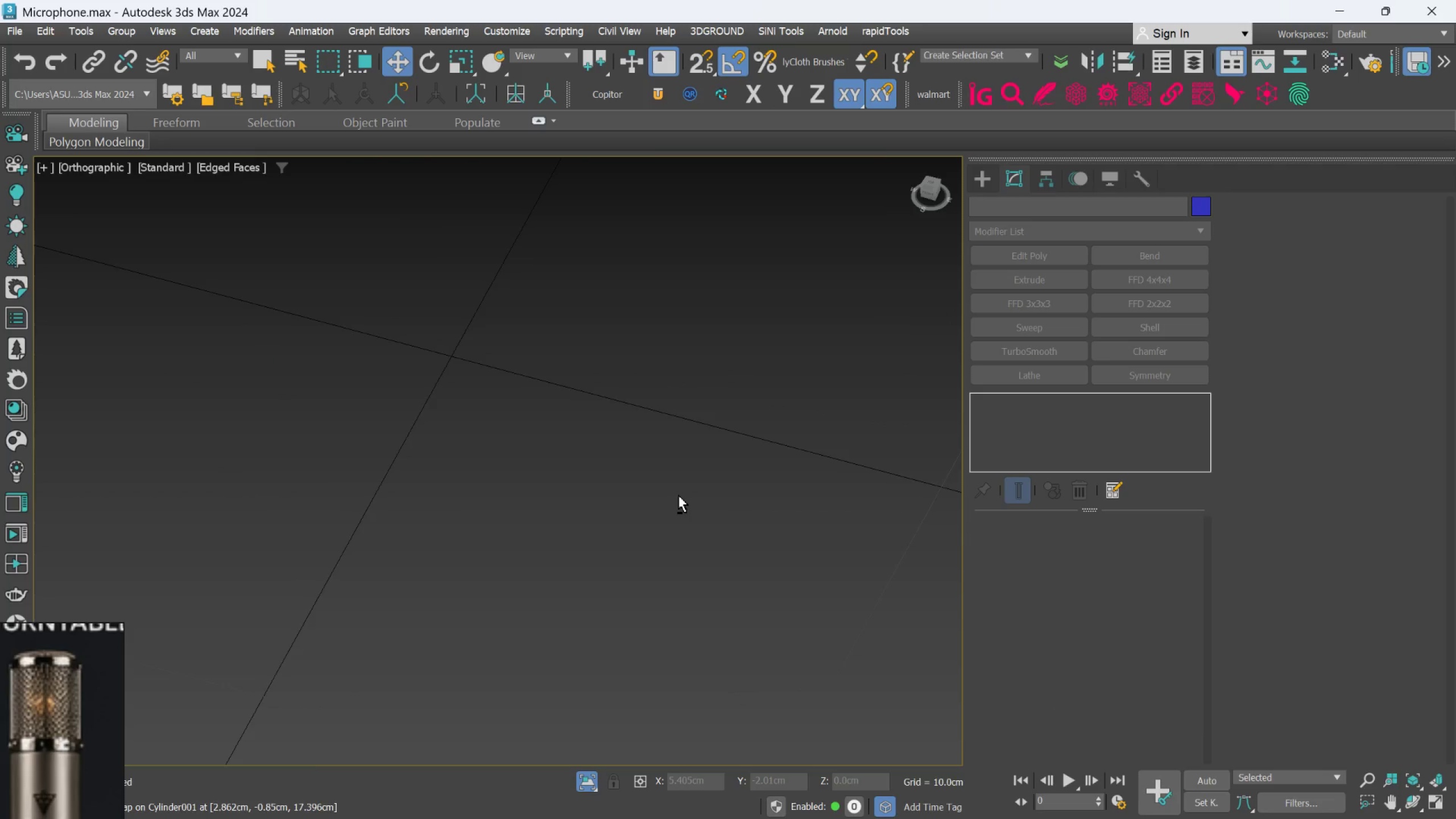 
scroll: coordinate [680, 502], scroll_direction: down, amount: 4.0
 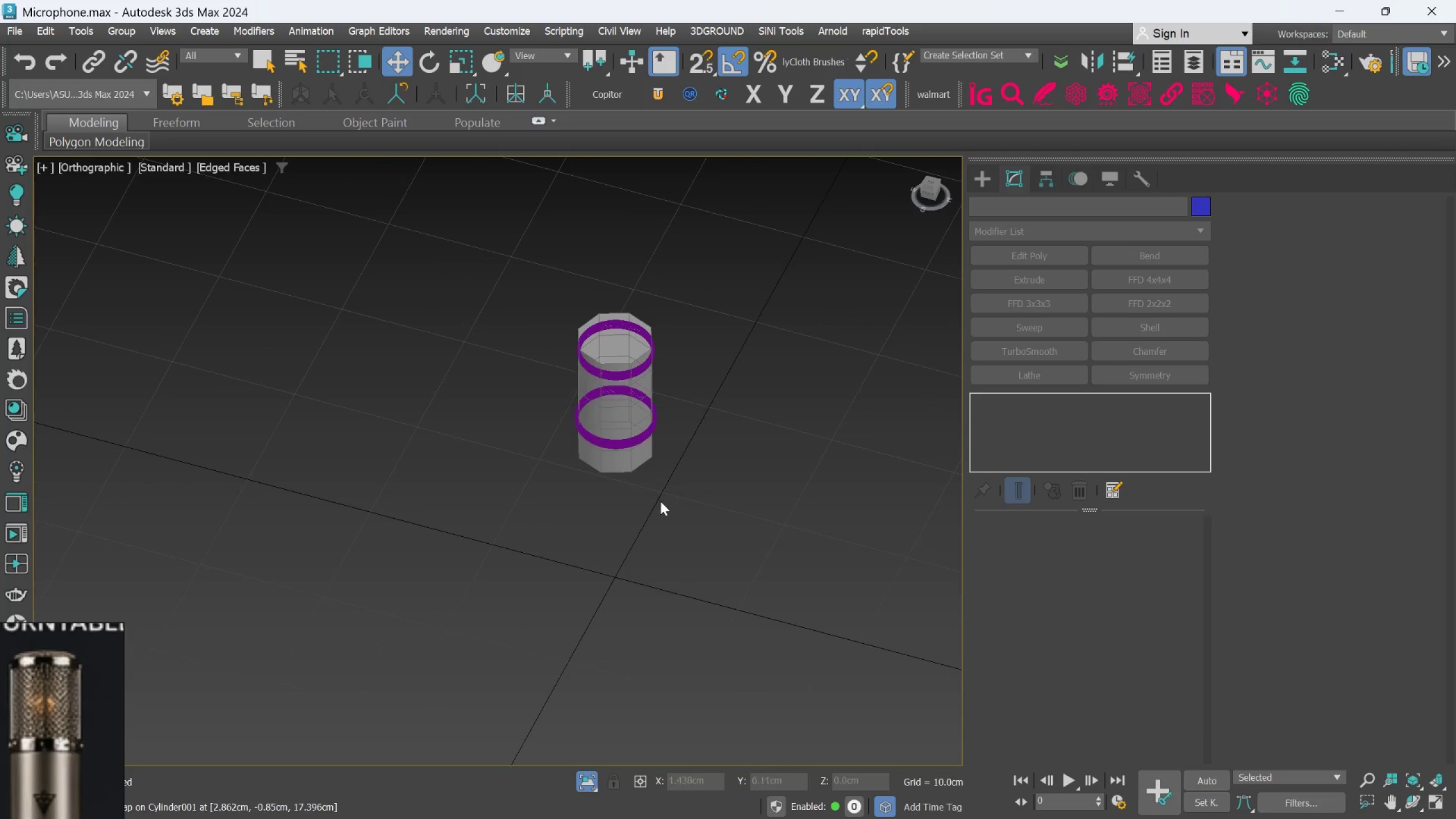 
scroll: coordinate [648, 358], scroll_direction: up, amount: 4.0
 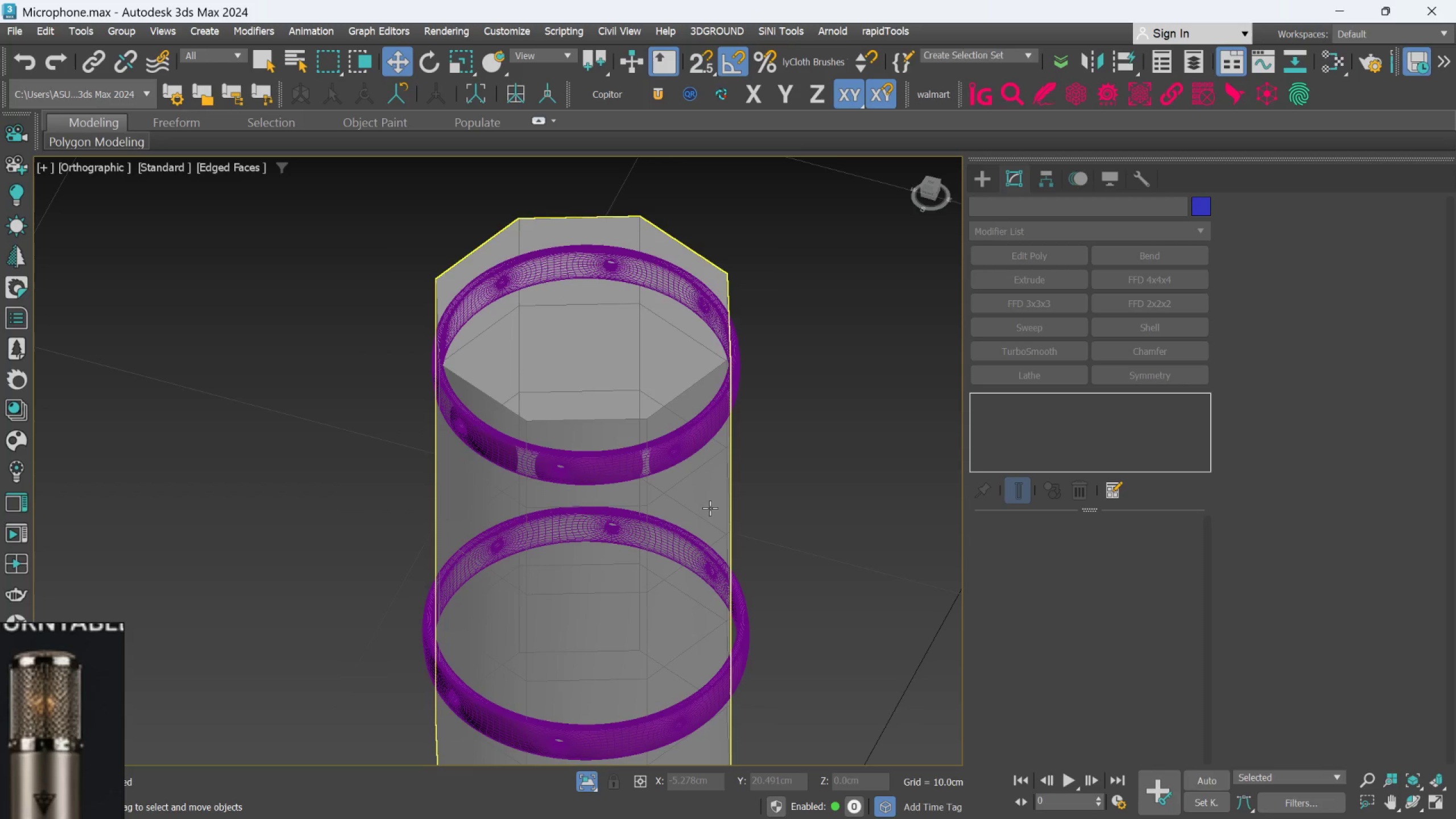 
key(Alt+AltLeft)
 